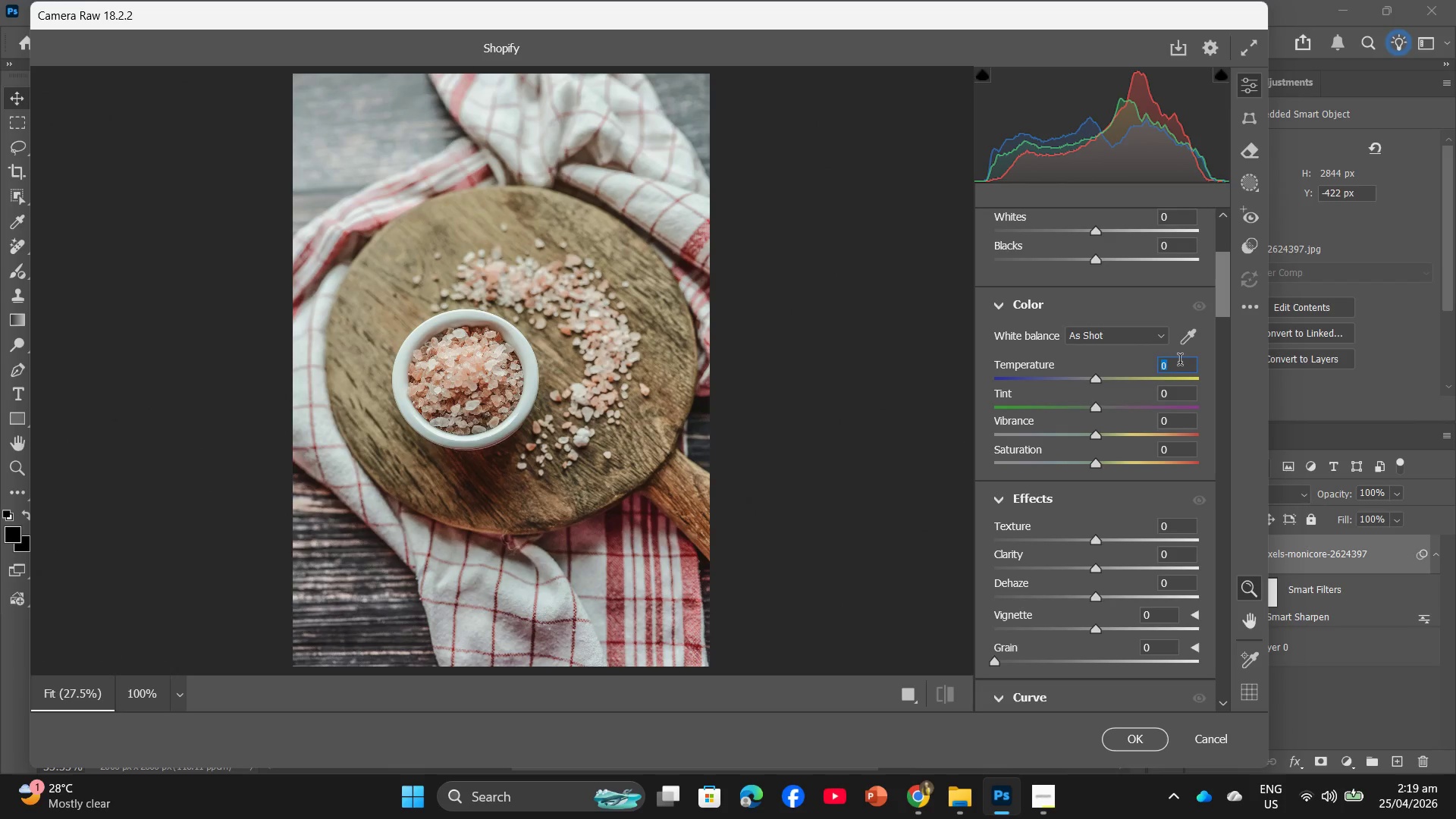 
key(Numpad1)
 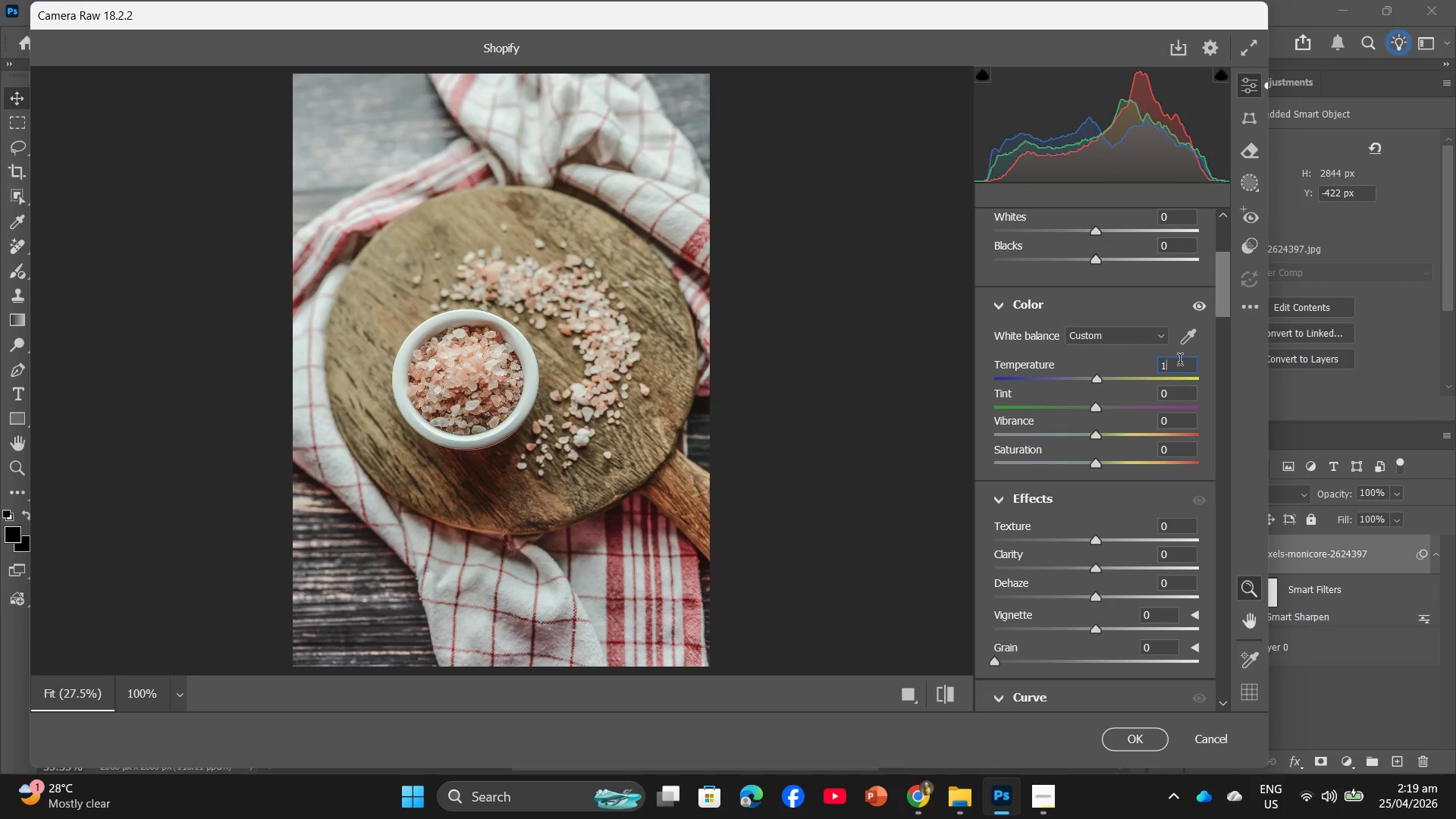 
key(Numpad5)
 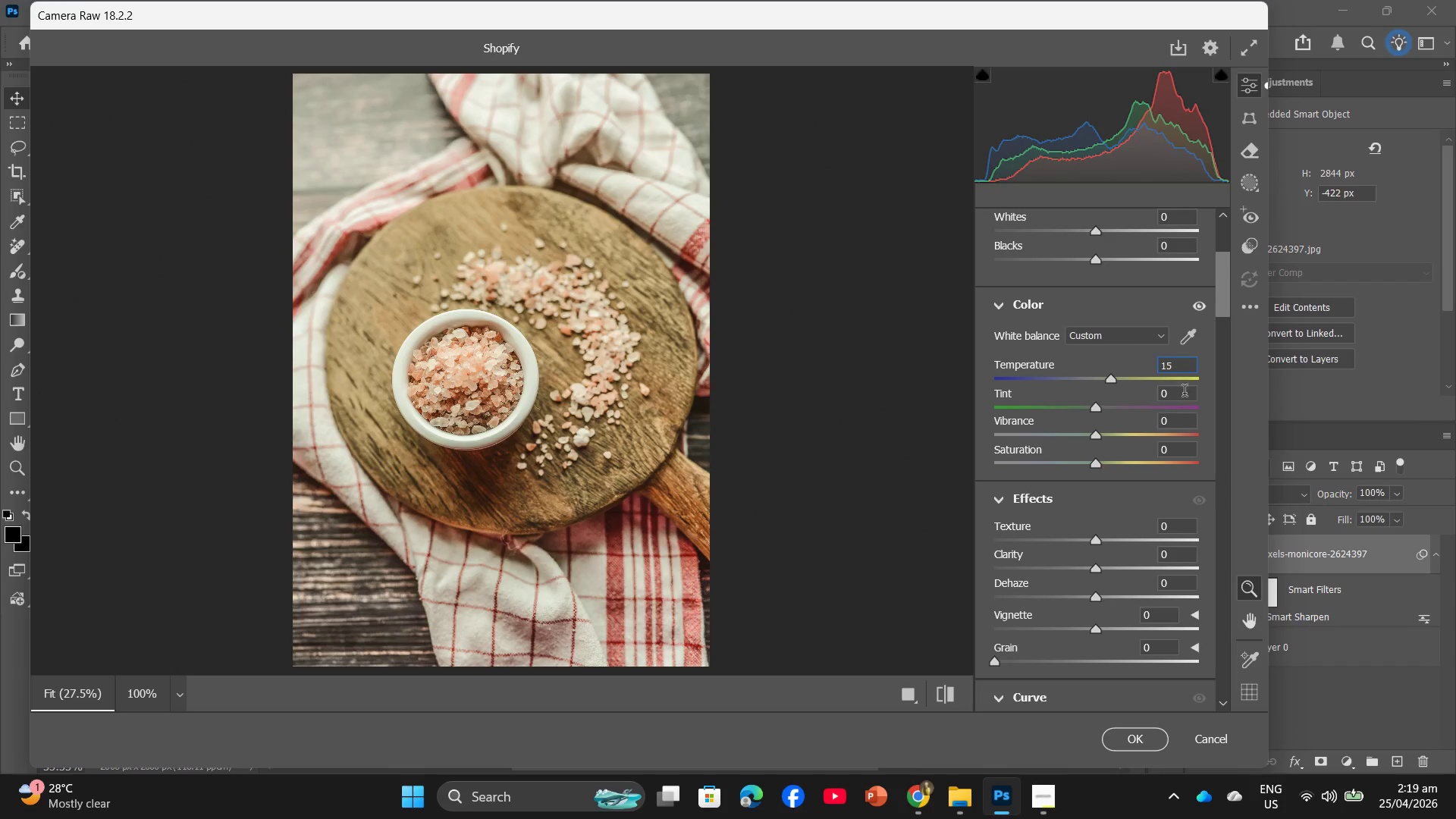 
left_click([1183, 423])
 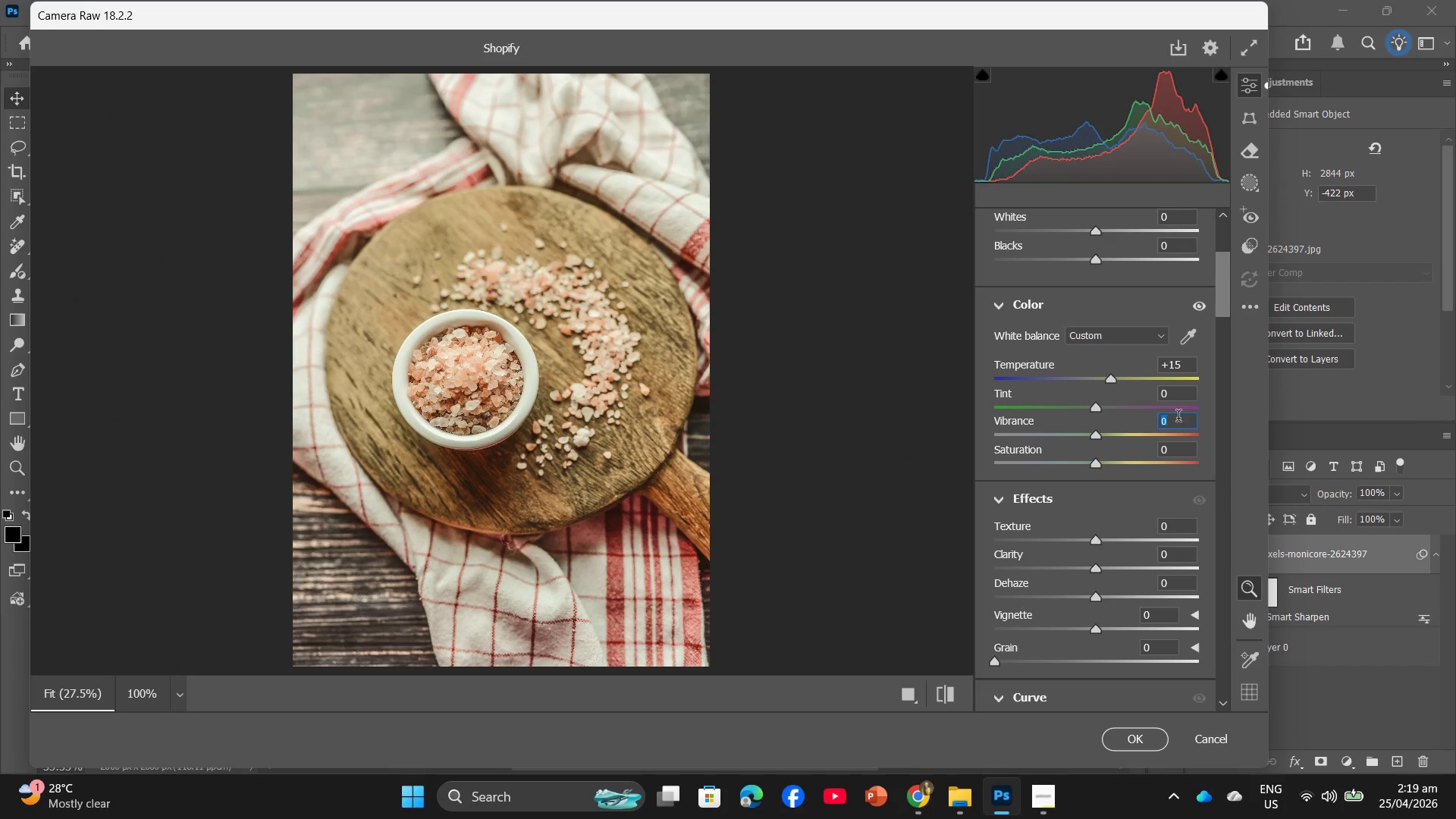 
key(Numpad5)
 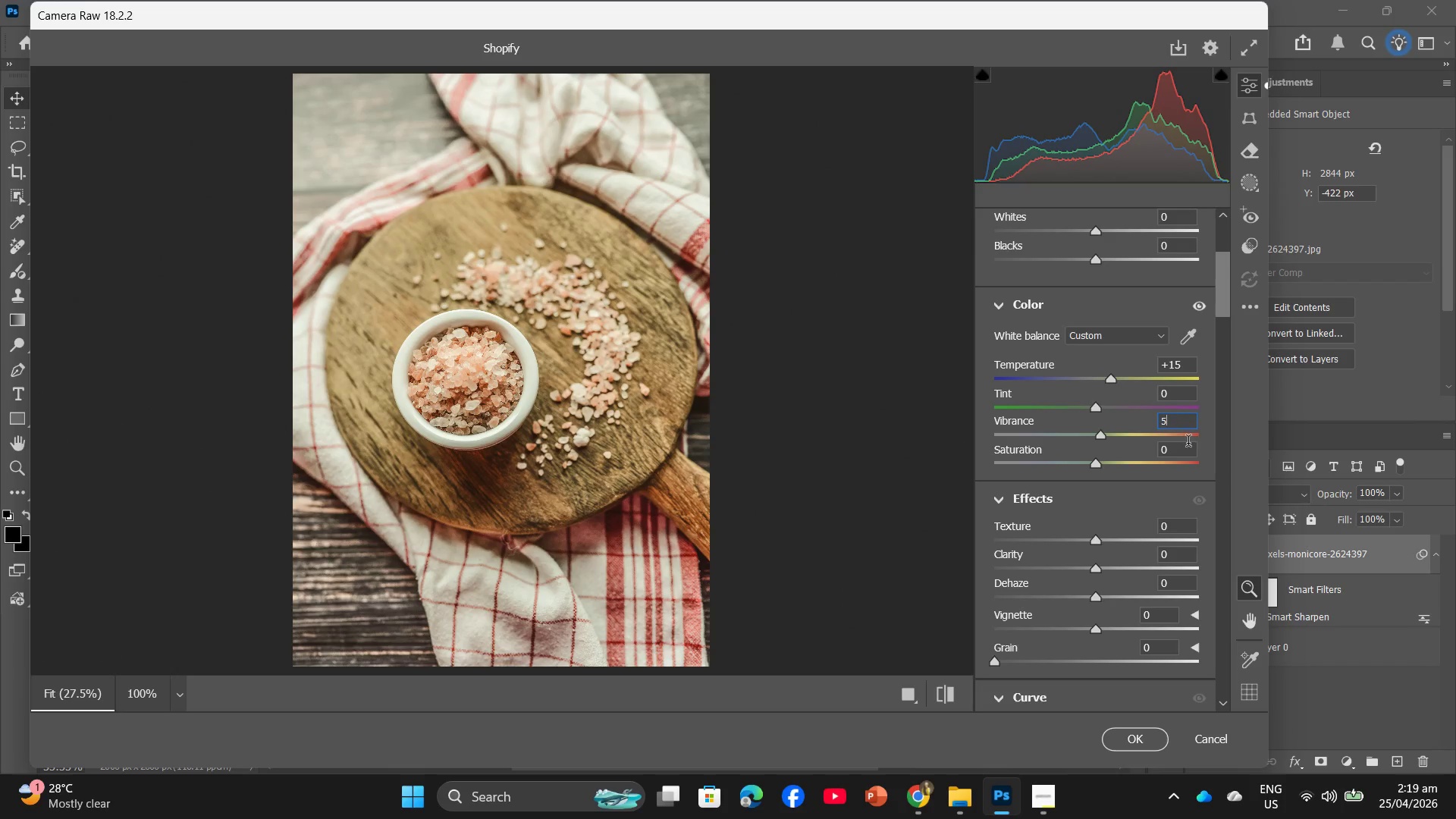 
left_click([1167, 452])
 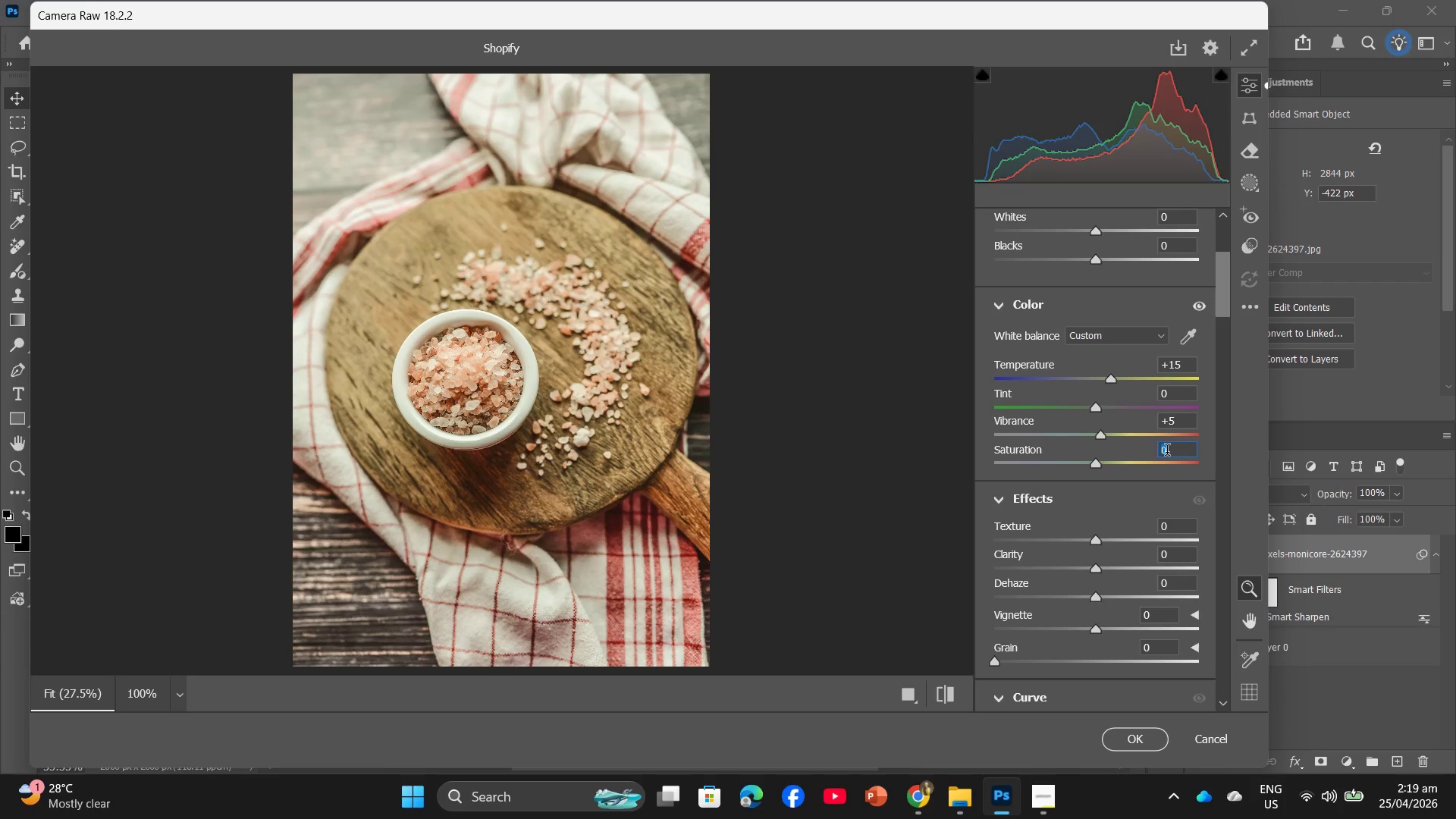 
key(Numpad5)
 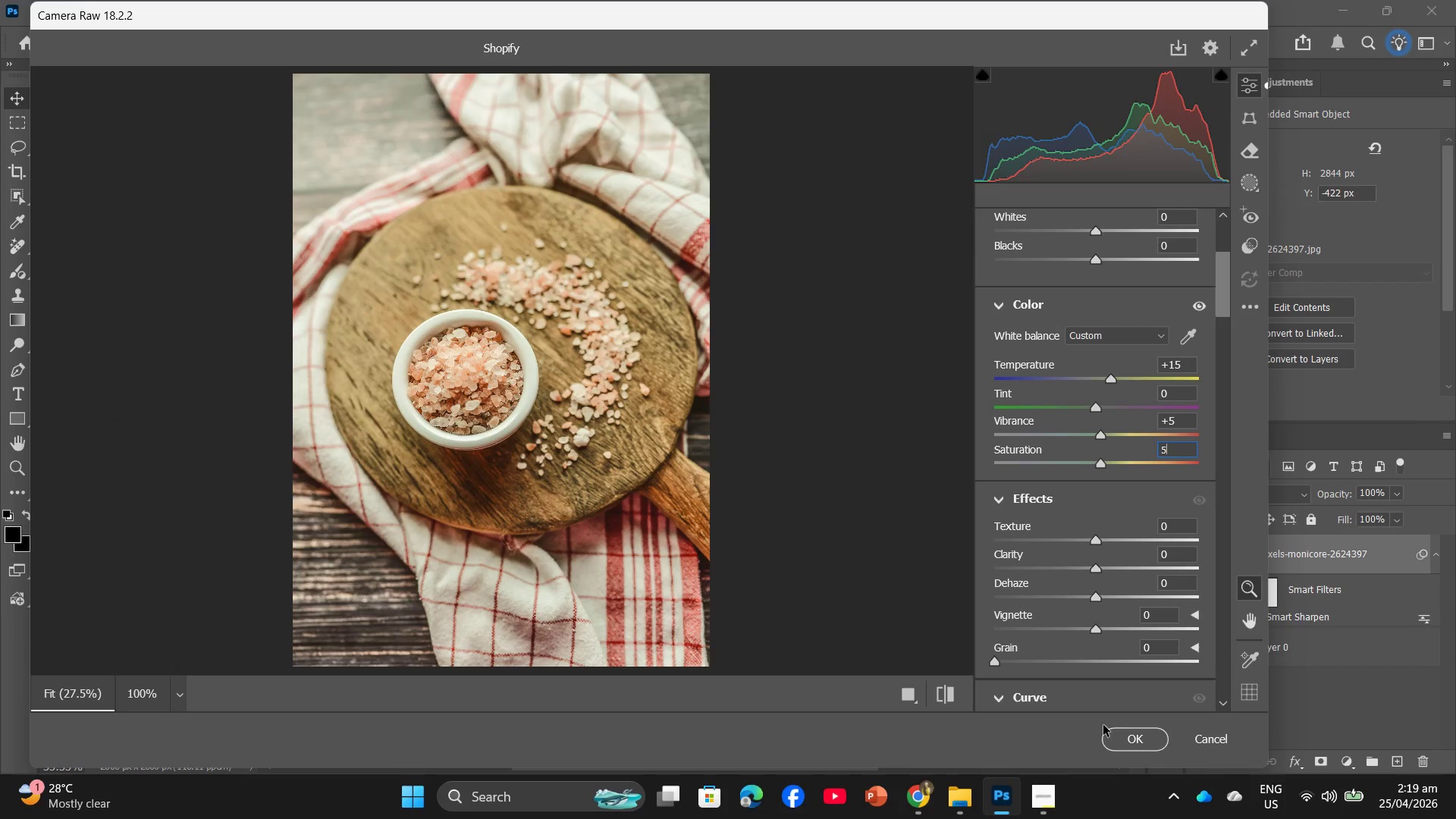 
left_click([1128, 748])
 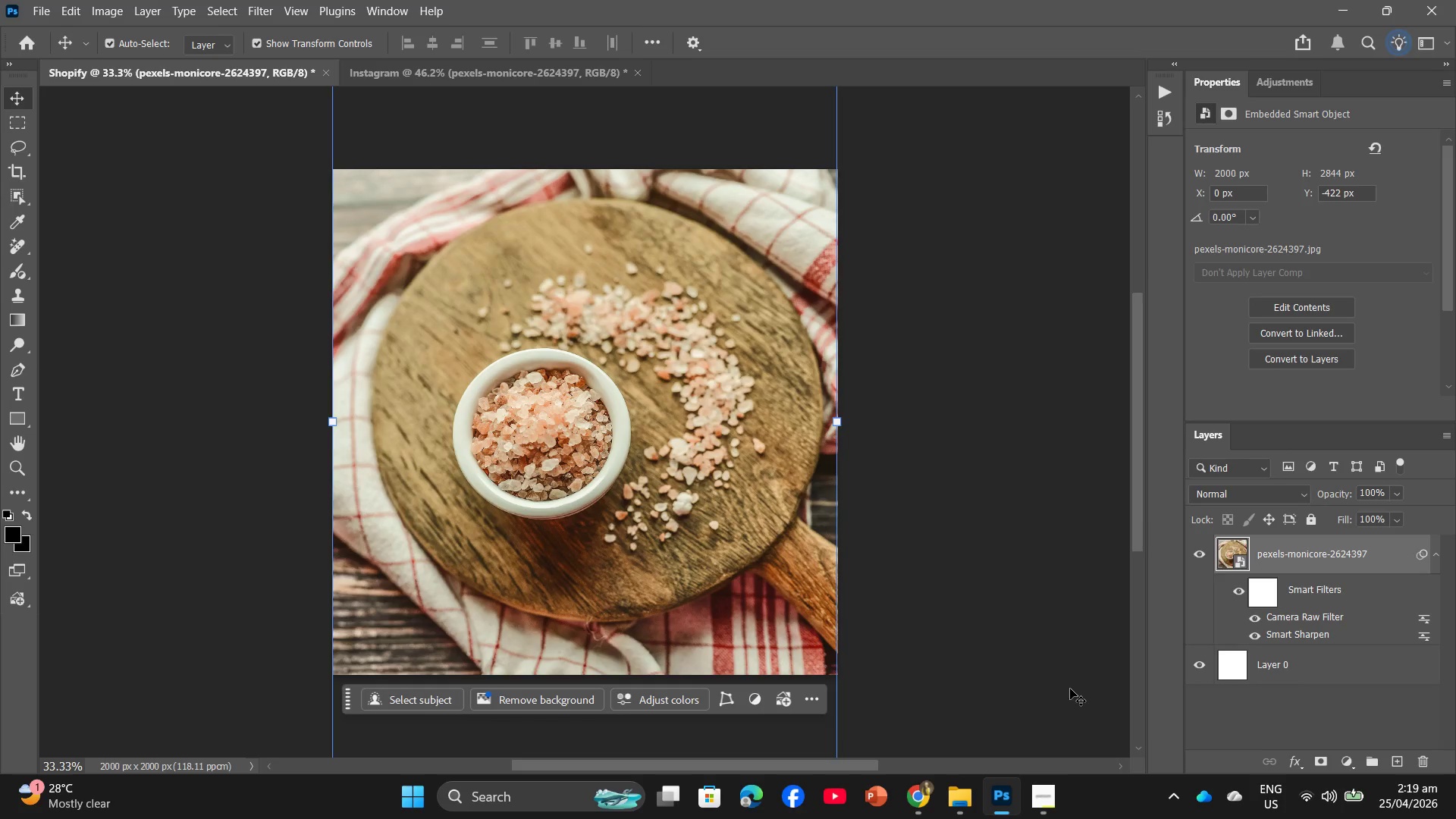 
wait(25.56)
 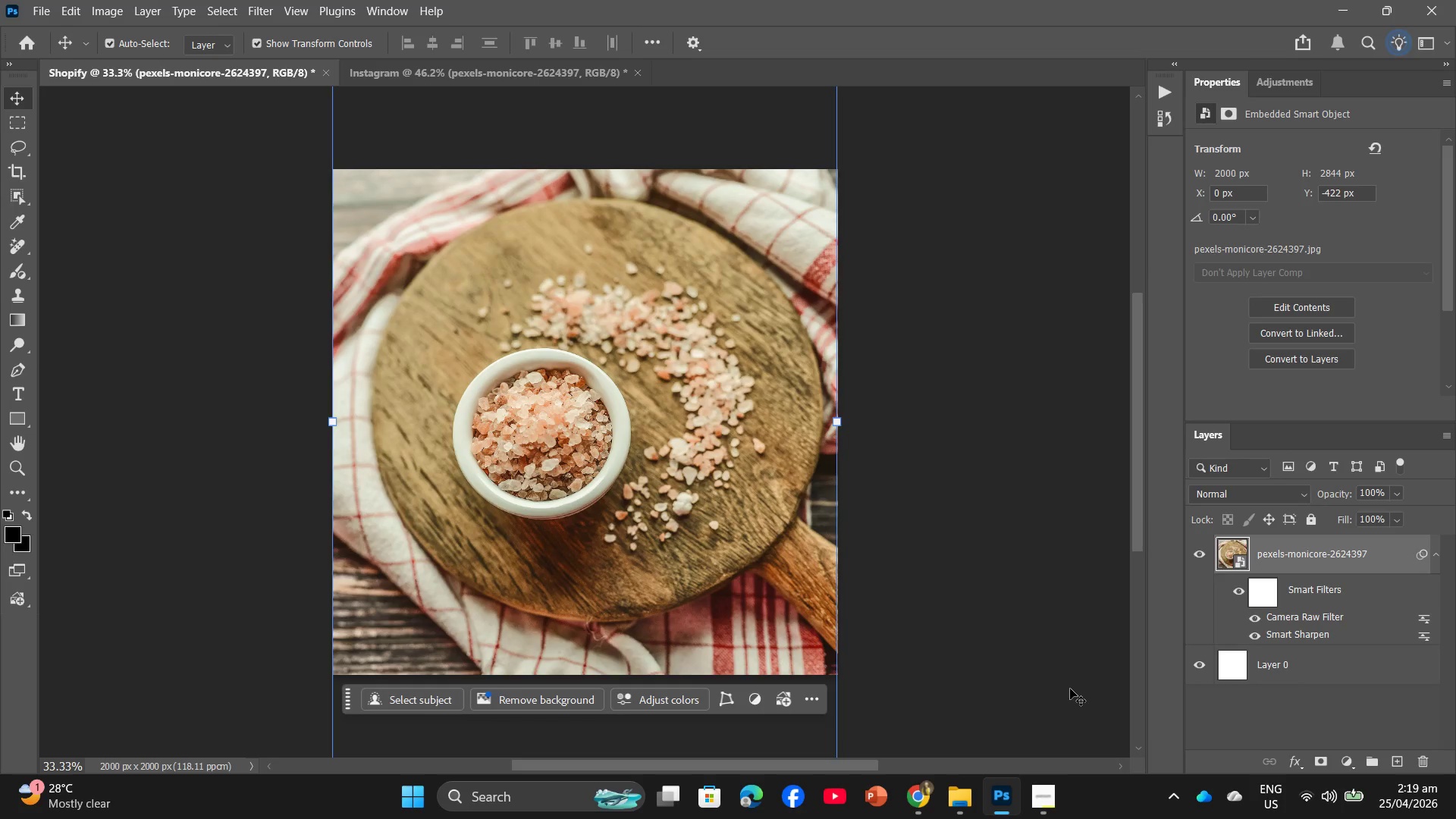 
left_click([469, 81])
 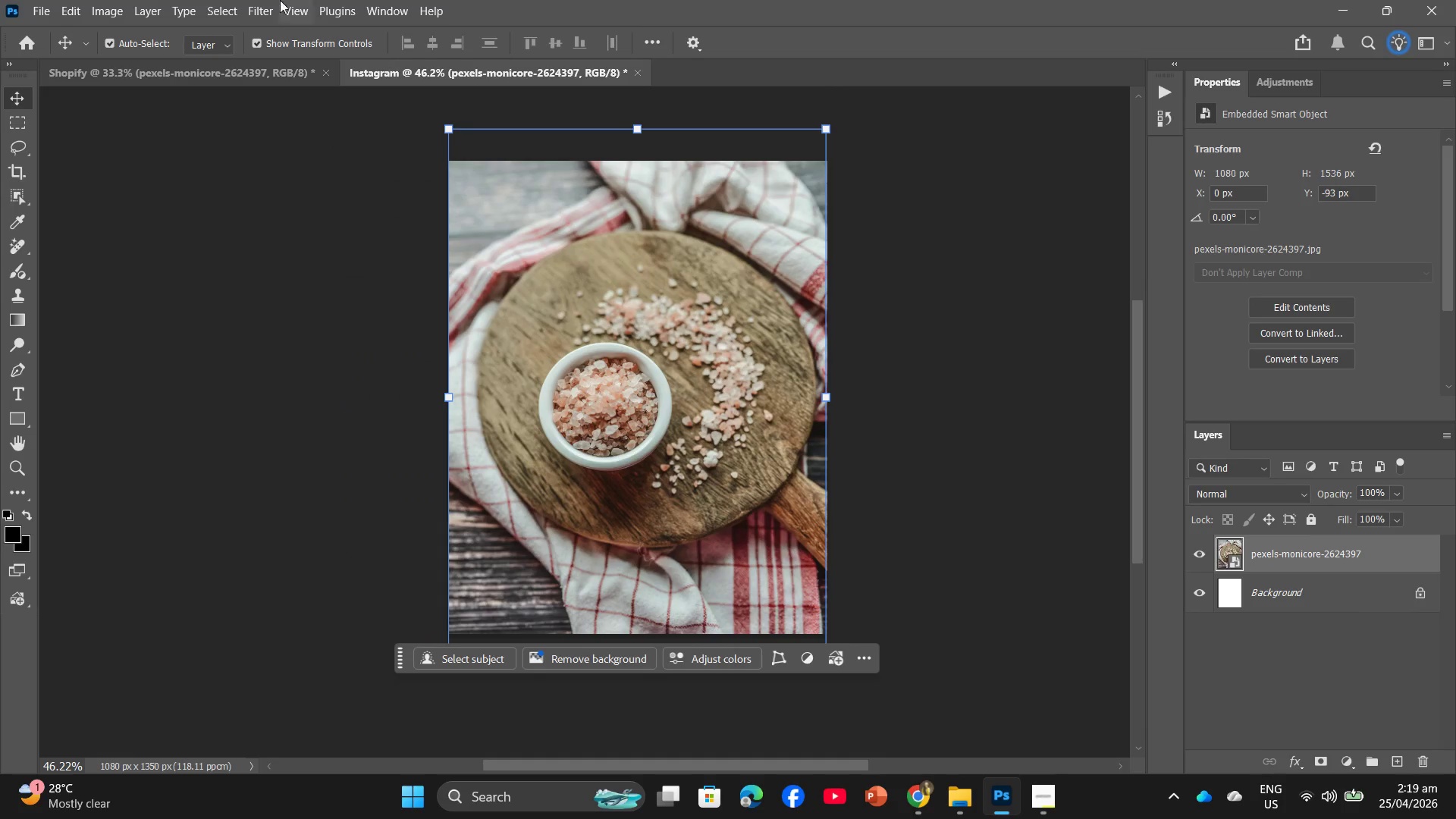 
left_click([255, 5])
 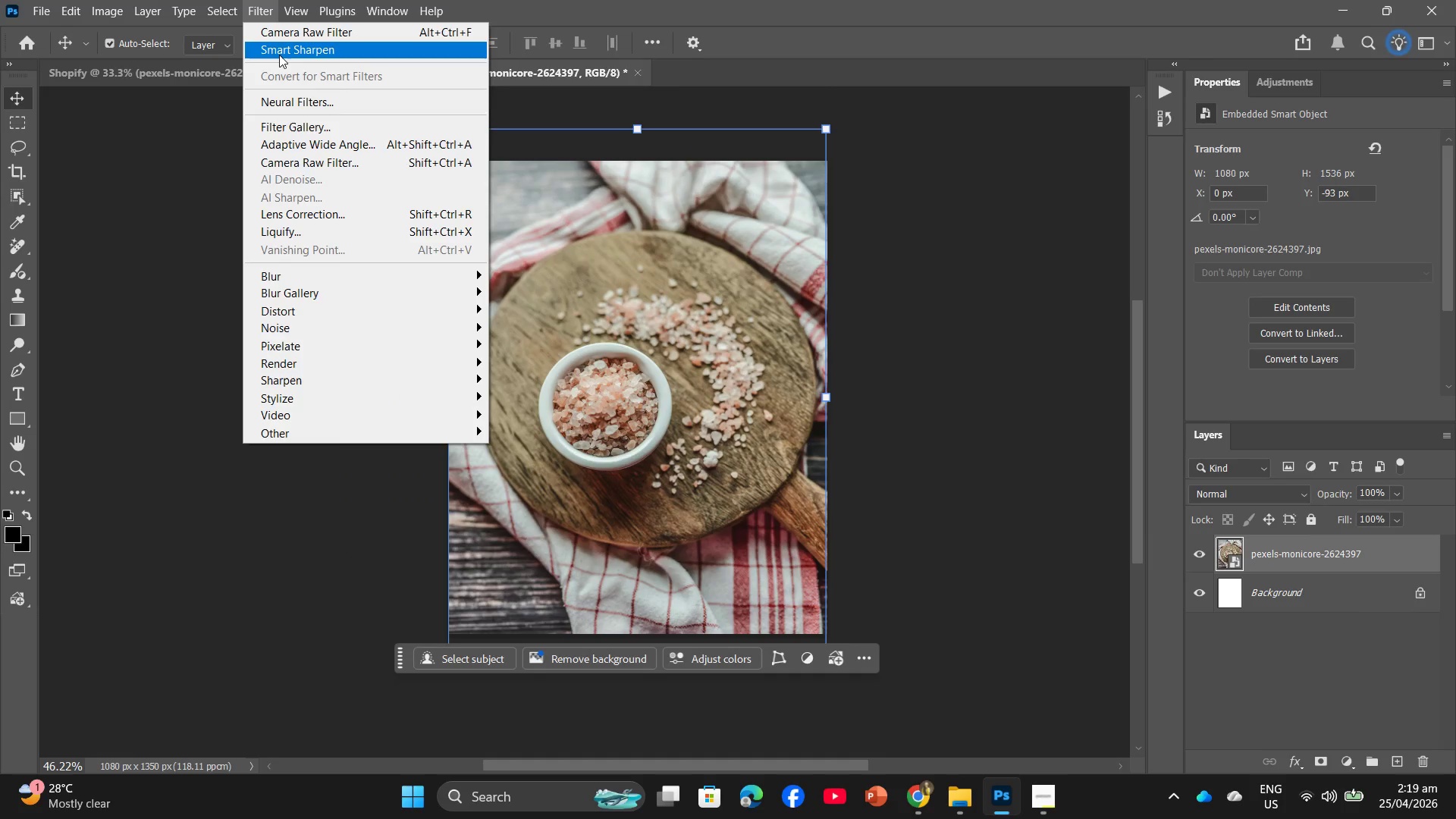 
left_click([279, 55])
 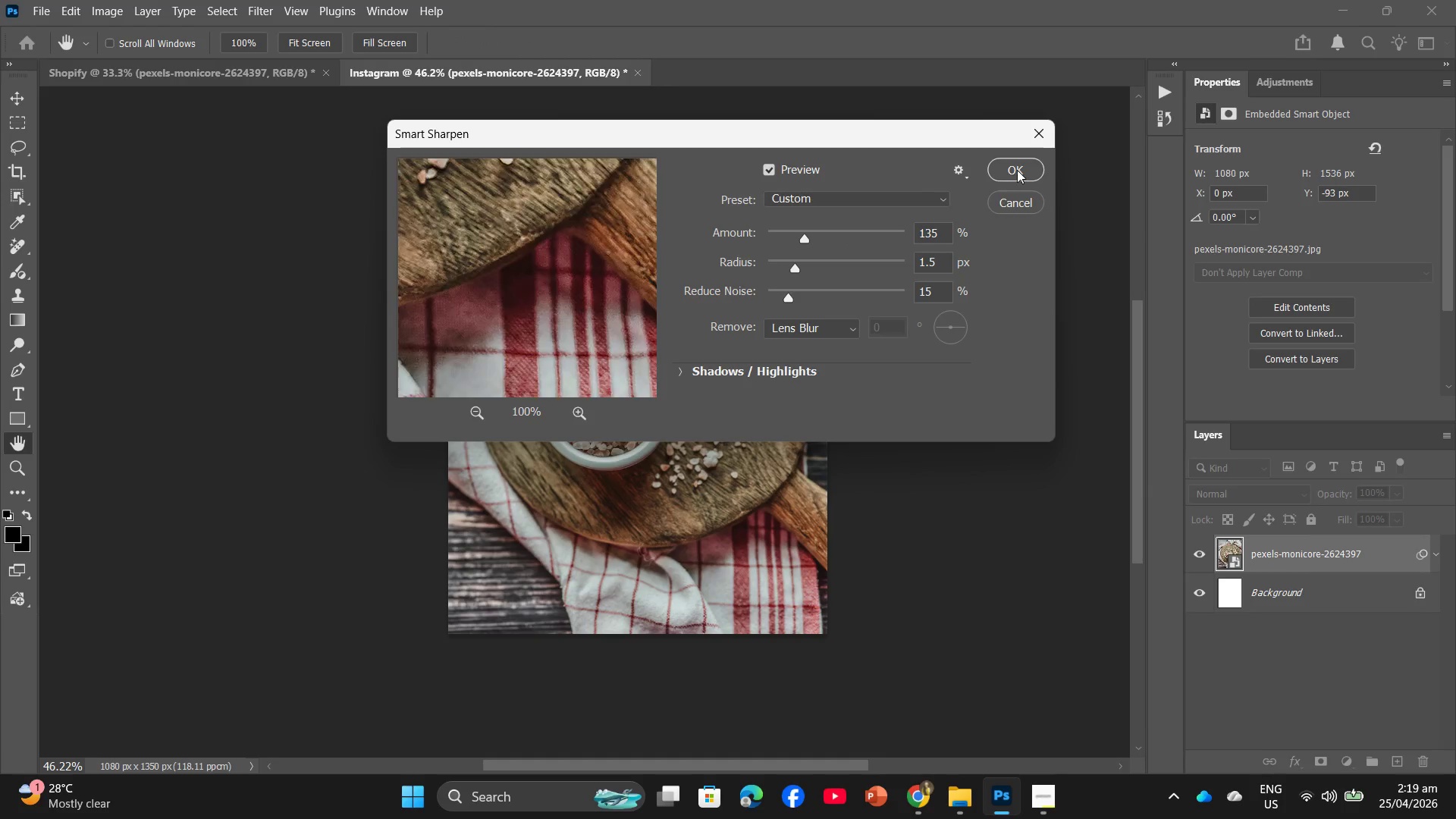 
left_click([1017, 170])
 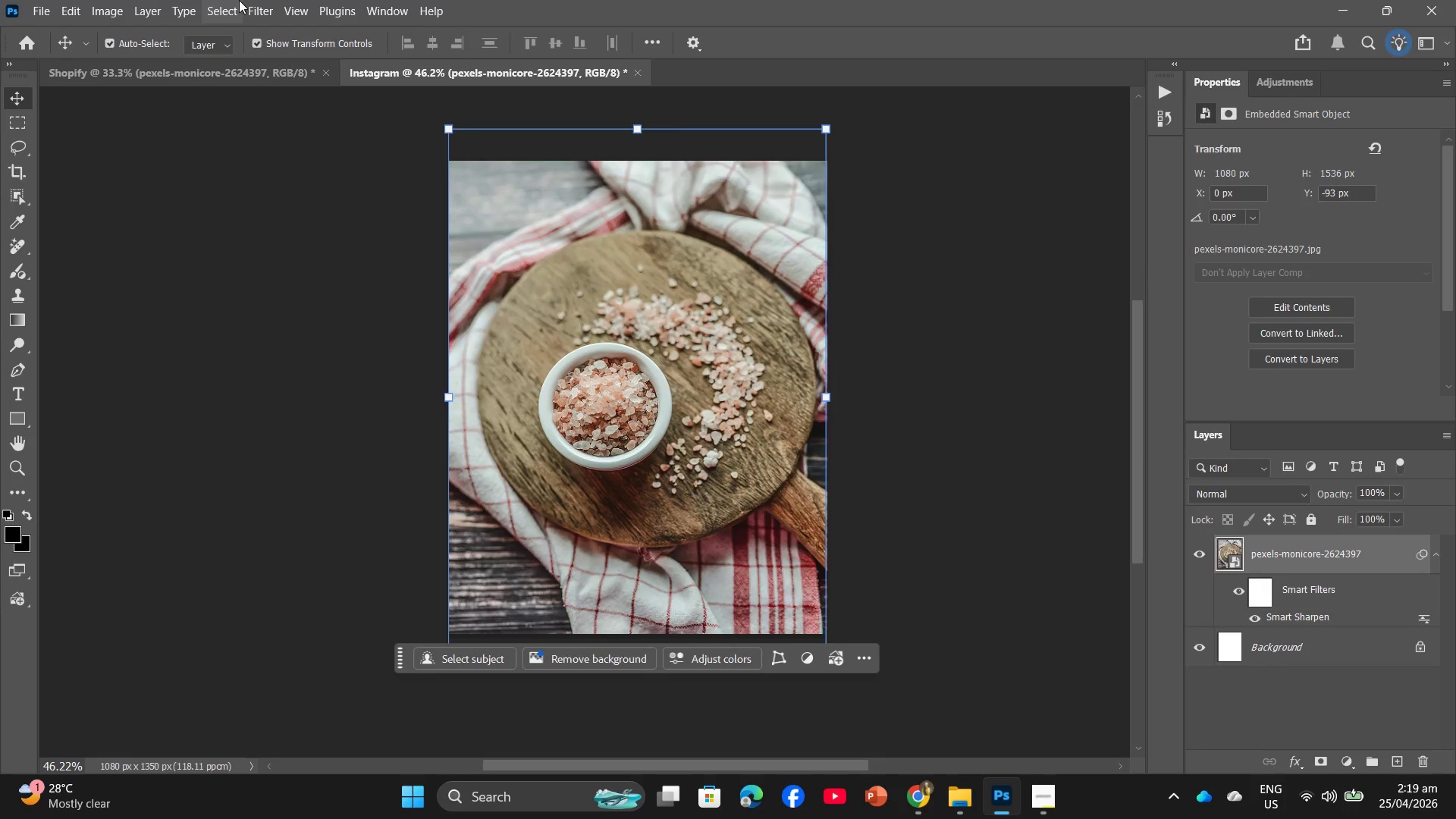 
left_click([258, 5])
 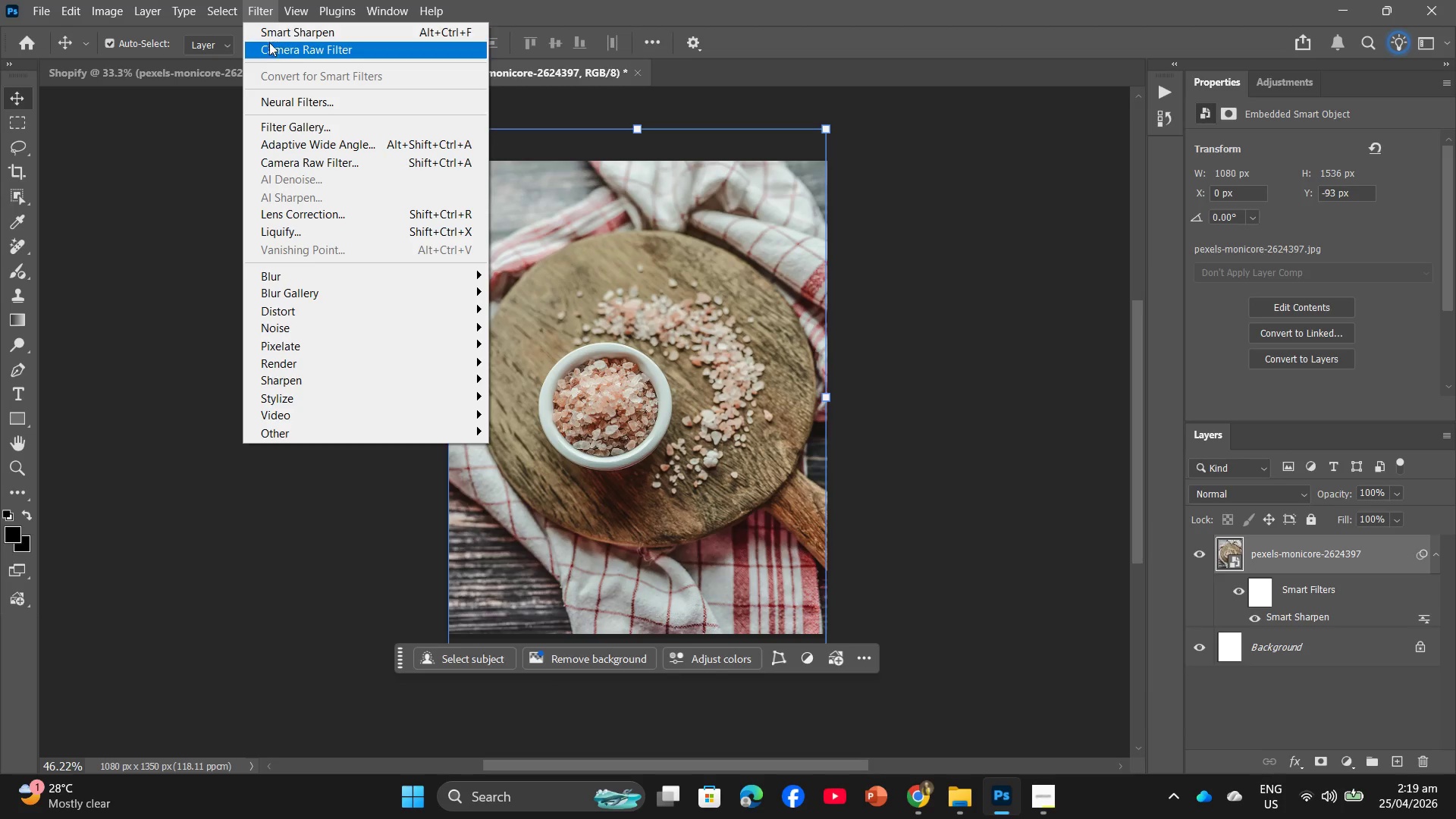 
left_click([271, 50])
 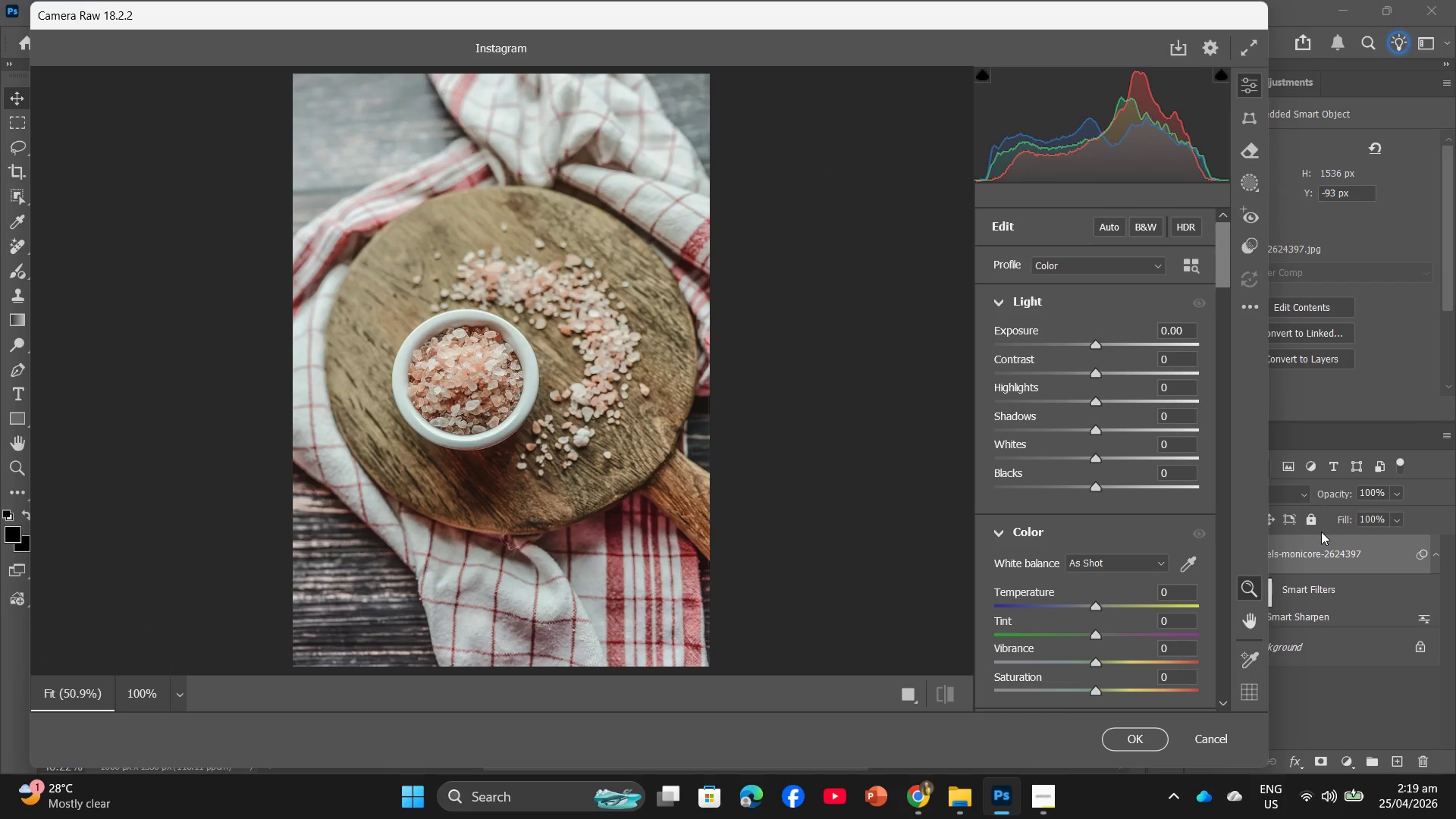 
scroll: coordinate [1075, 519], scroll_direction: down, amount: 2.0
 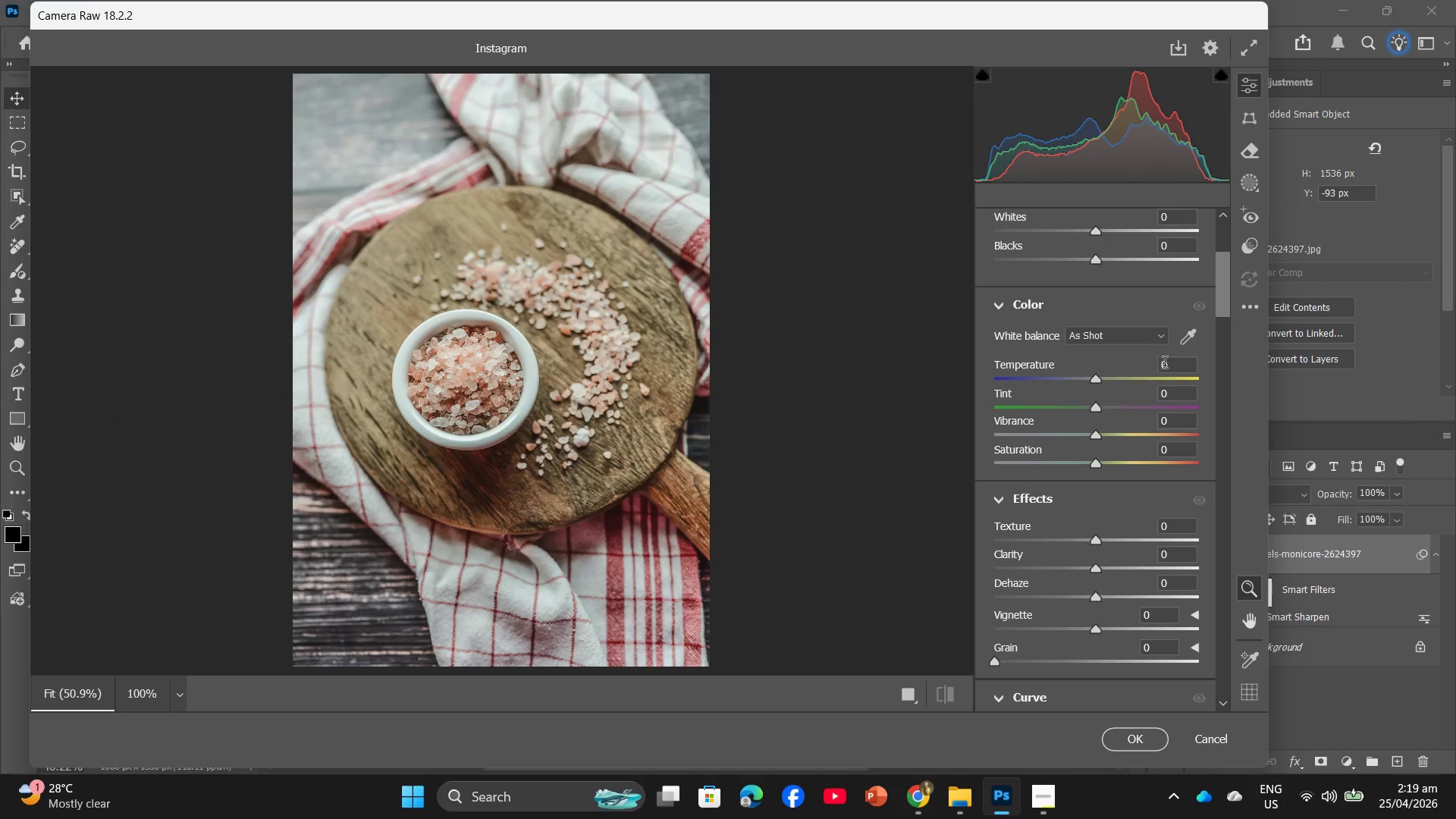 
left_click([1170, 362])
 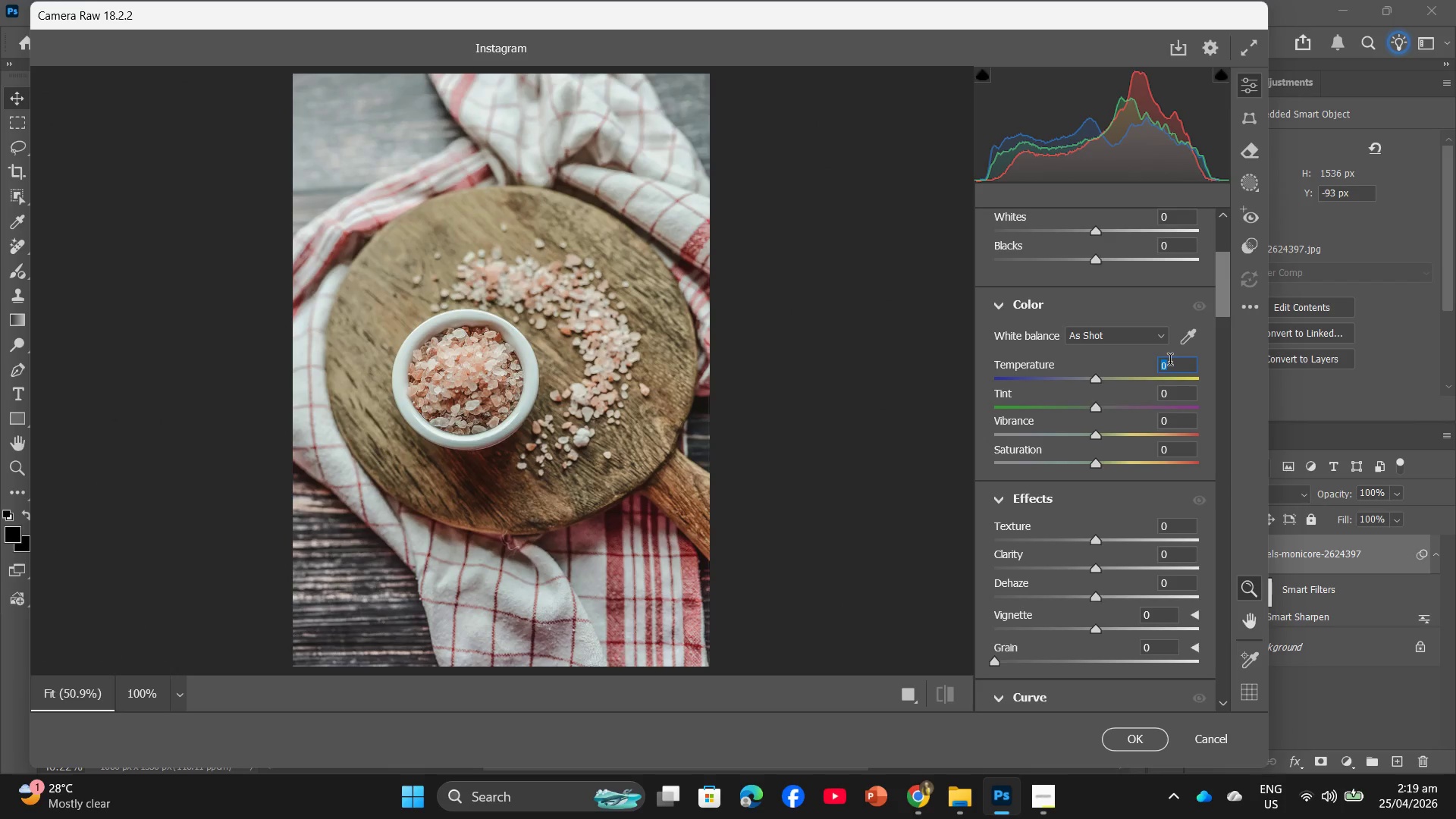 
key(Numpad1)
 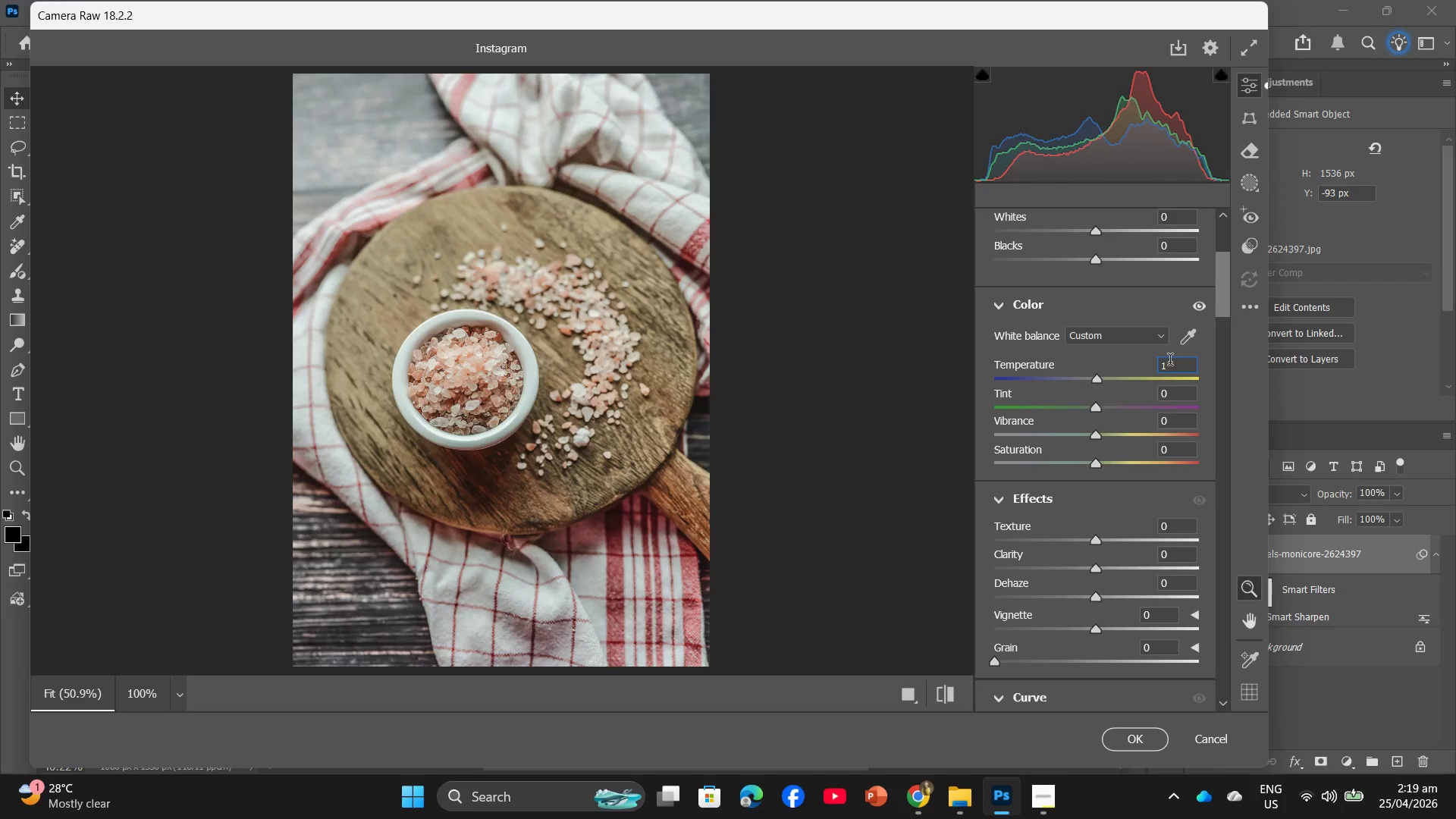 
key(Numpad5)
 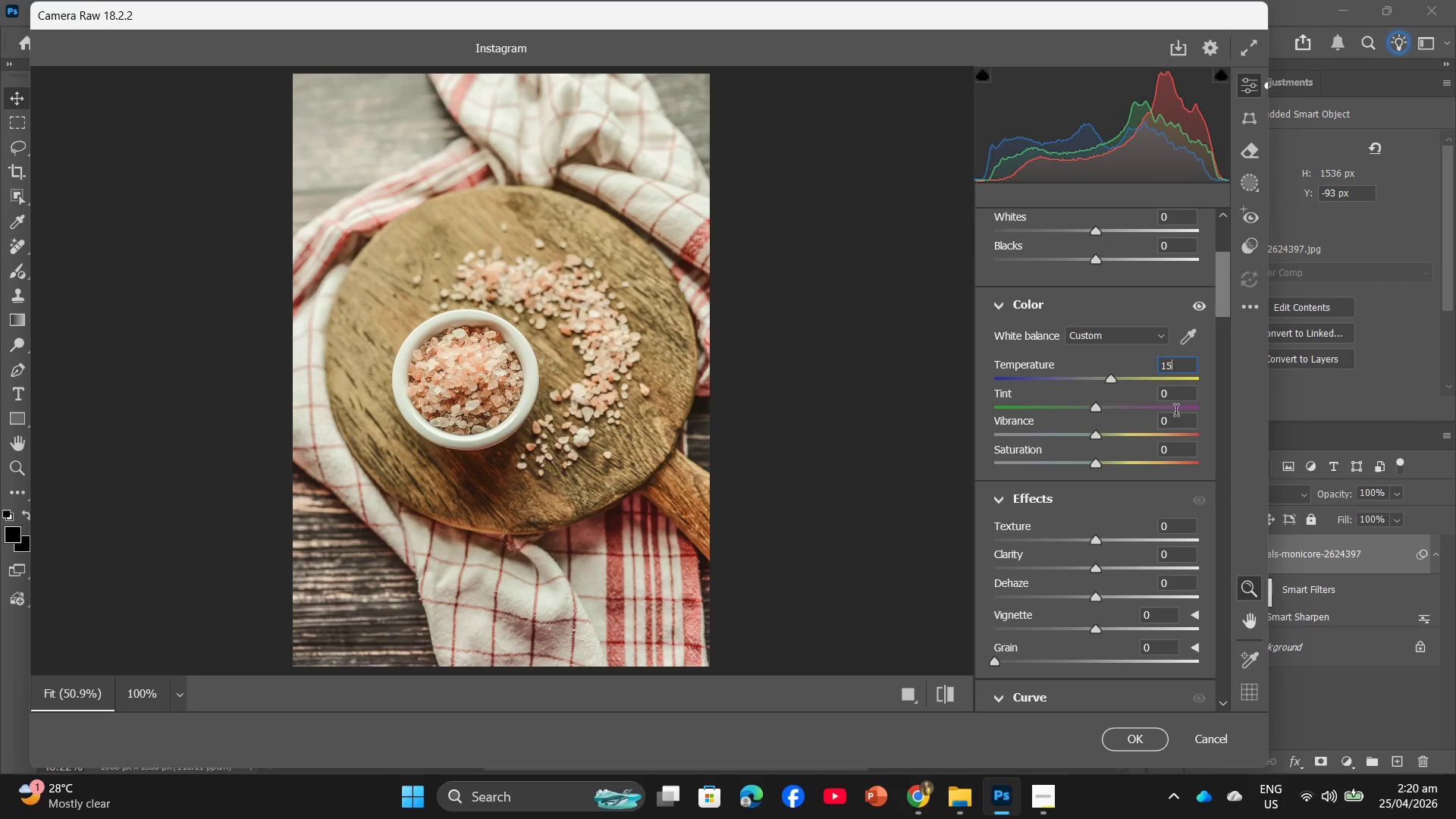 
left_click([1177, 419])
 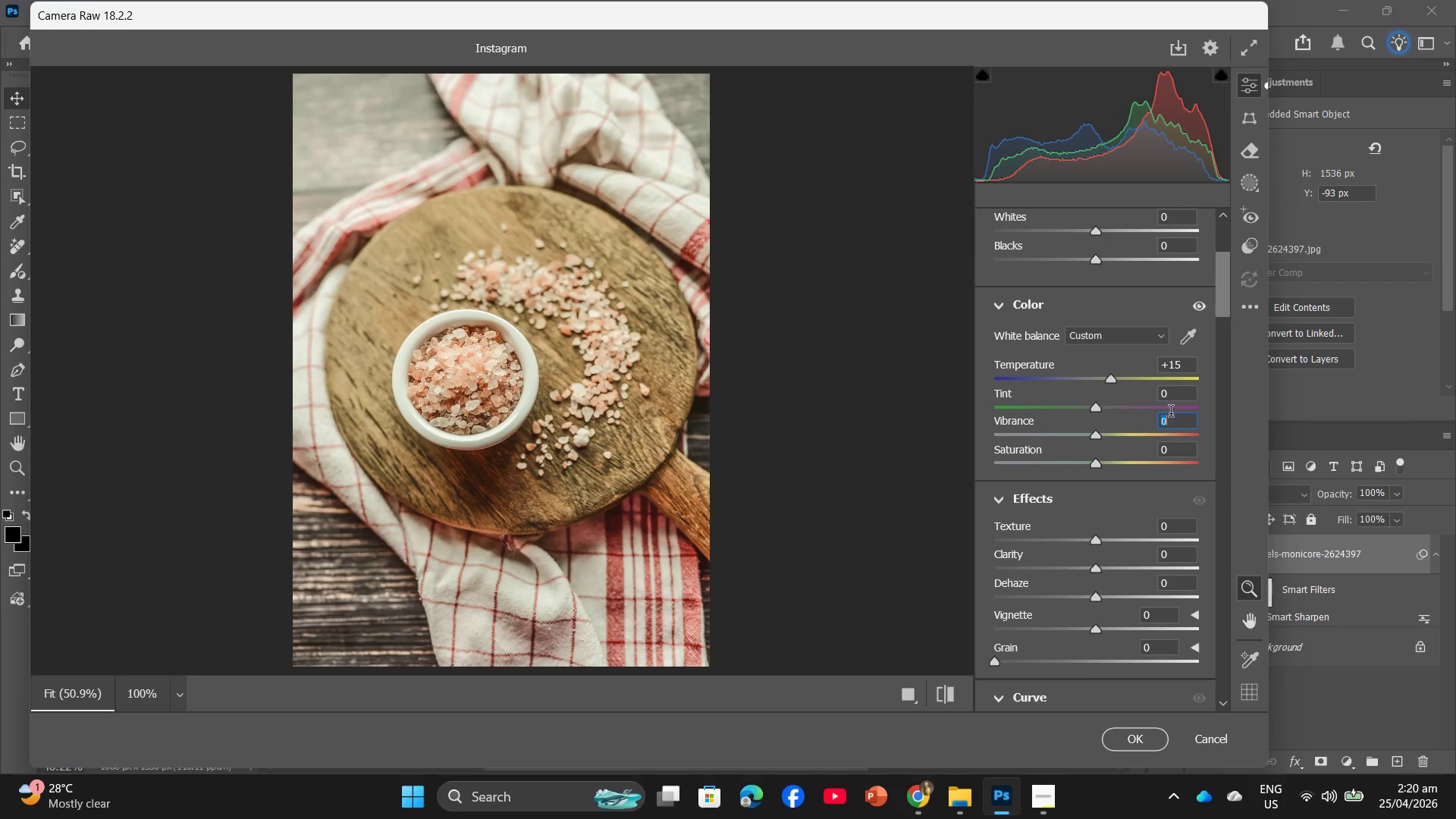 
key(Numpad5)
 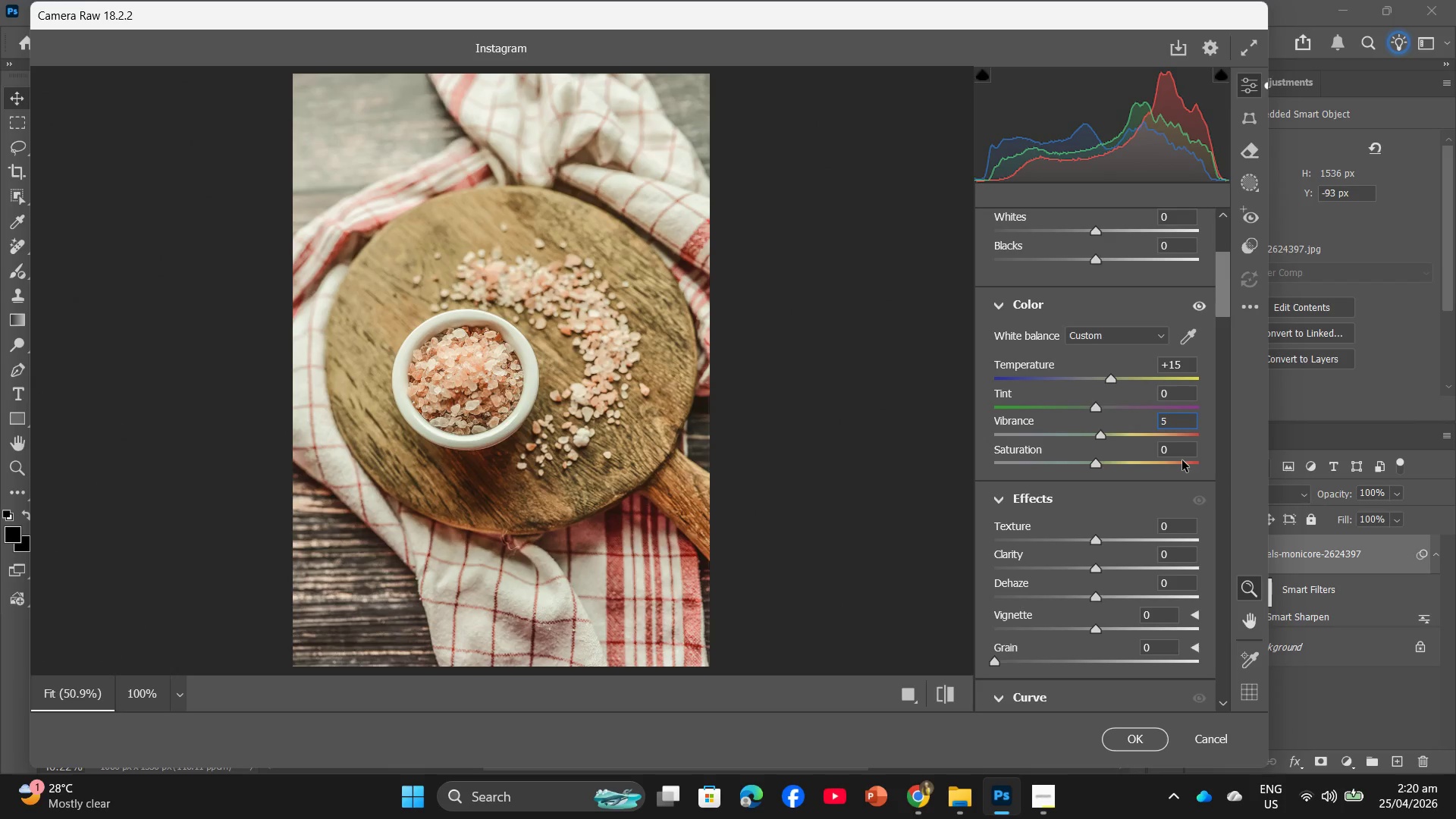 
left_click([1185, 455])
 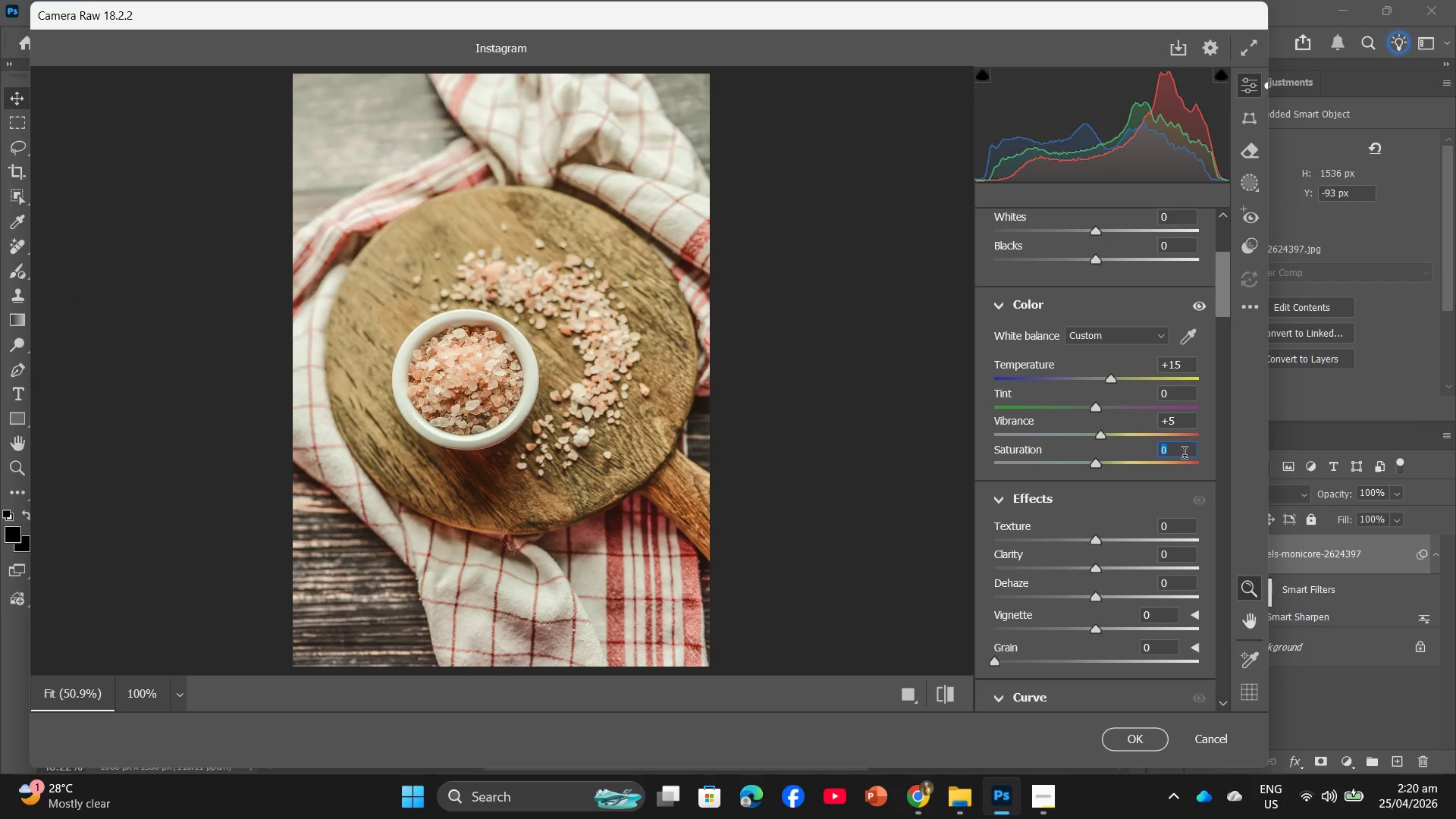 
key(Numpad5)
 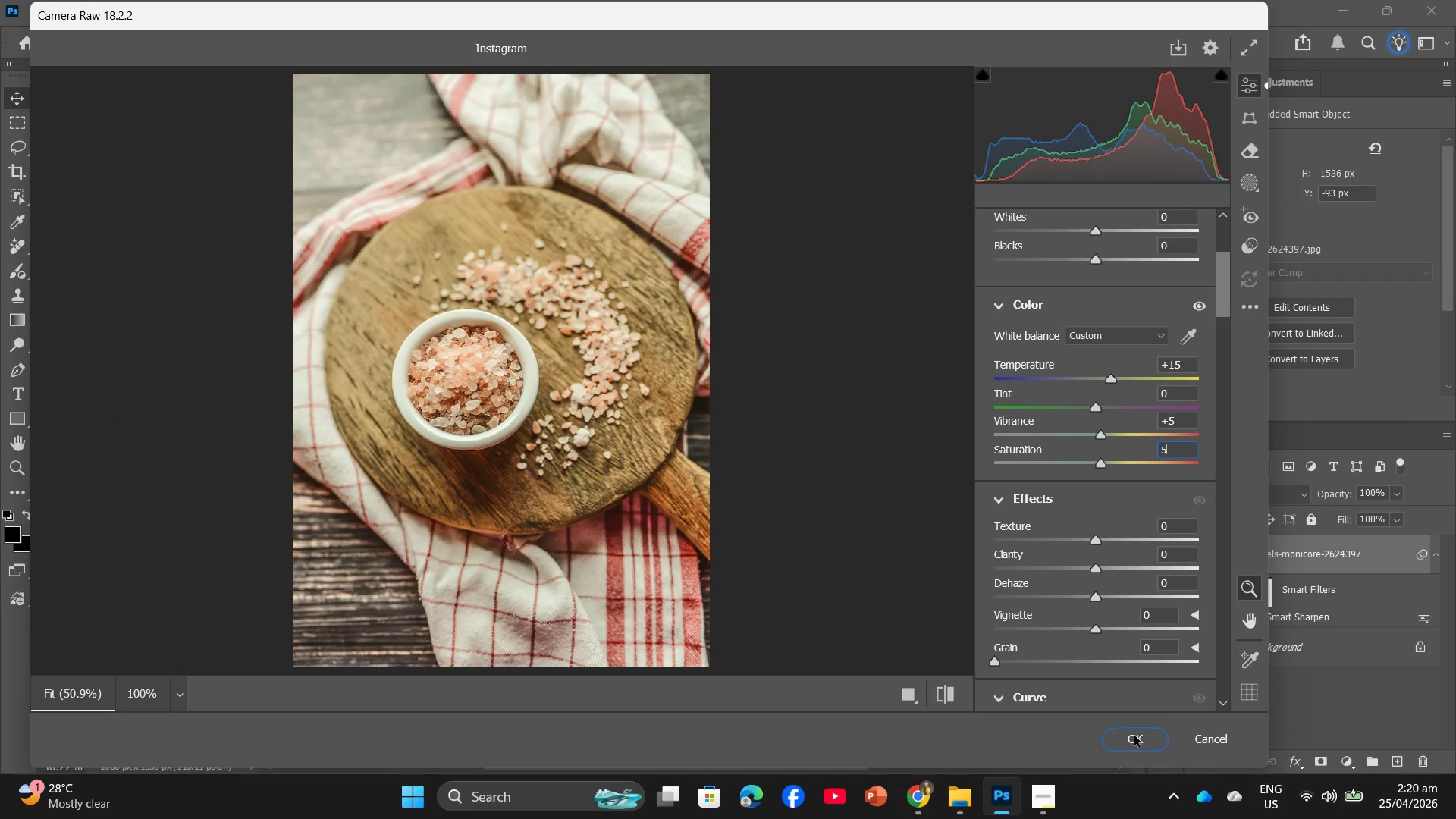 
left_click([1131, 742])
 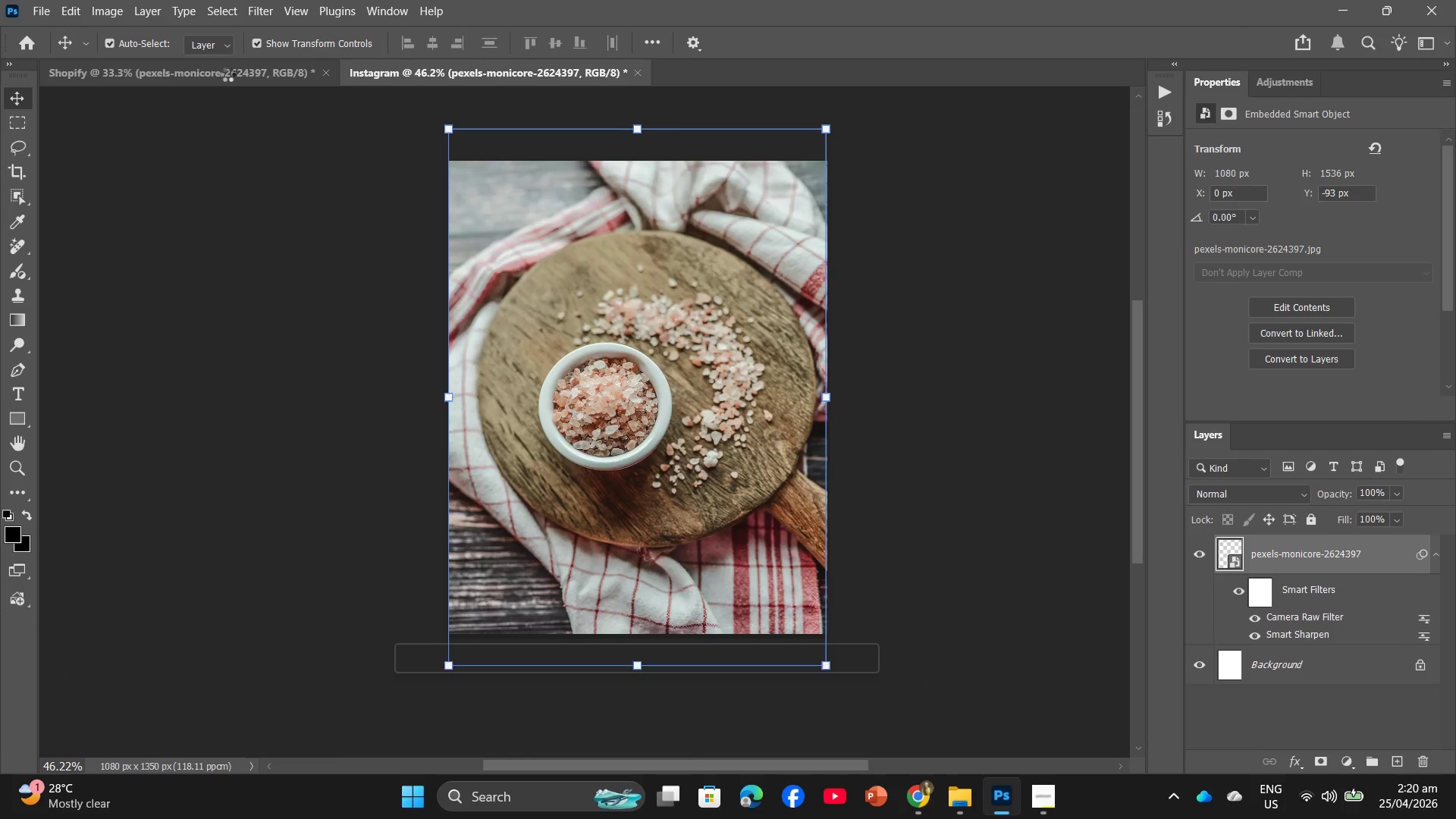 
left_click([228, 74])
 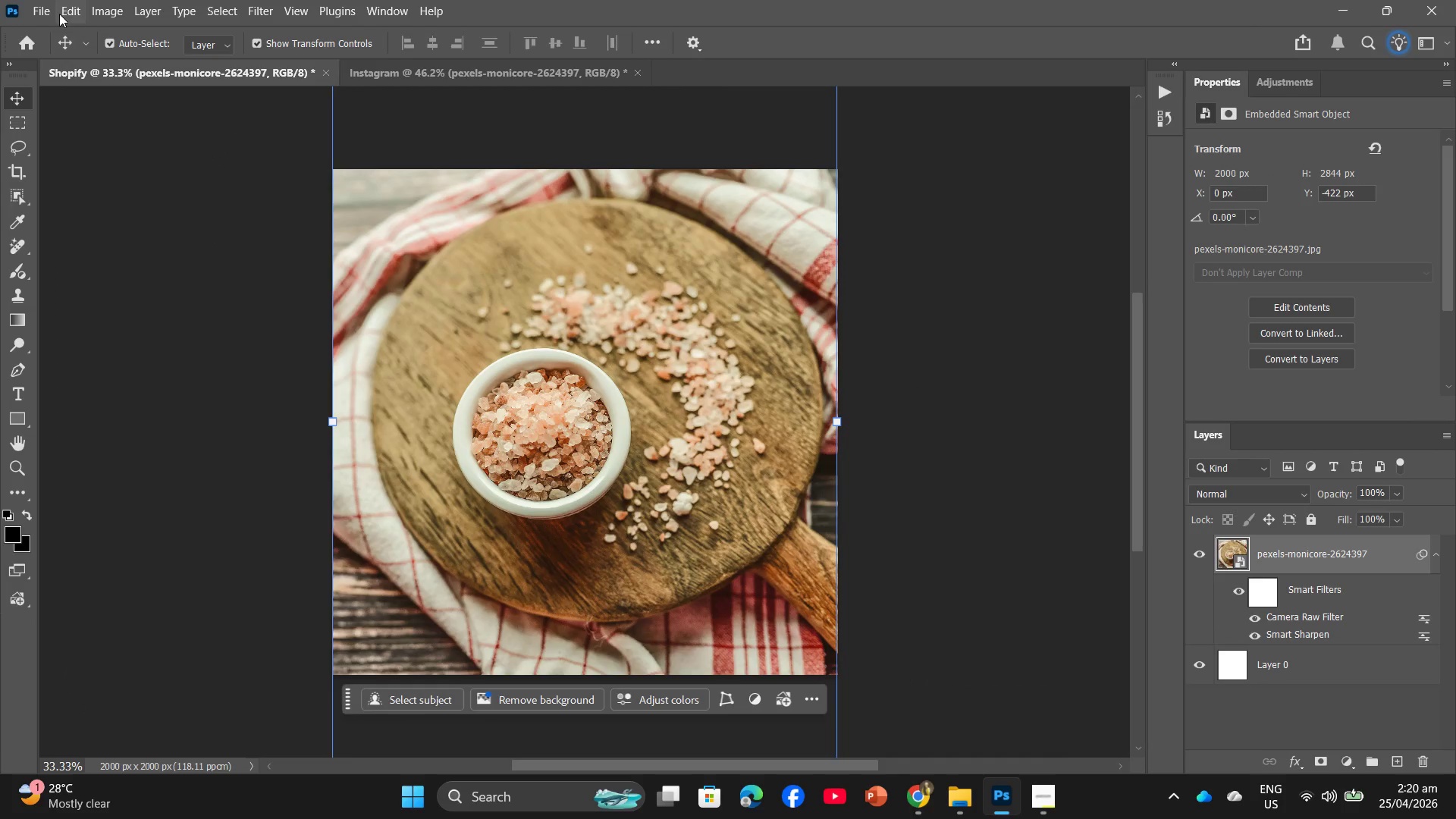 
left_click([43, 2])
 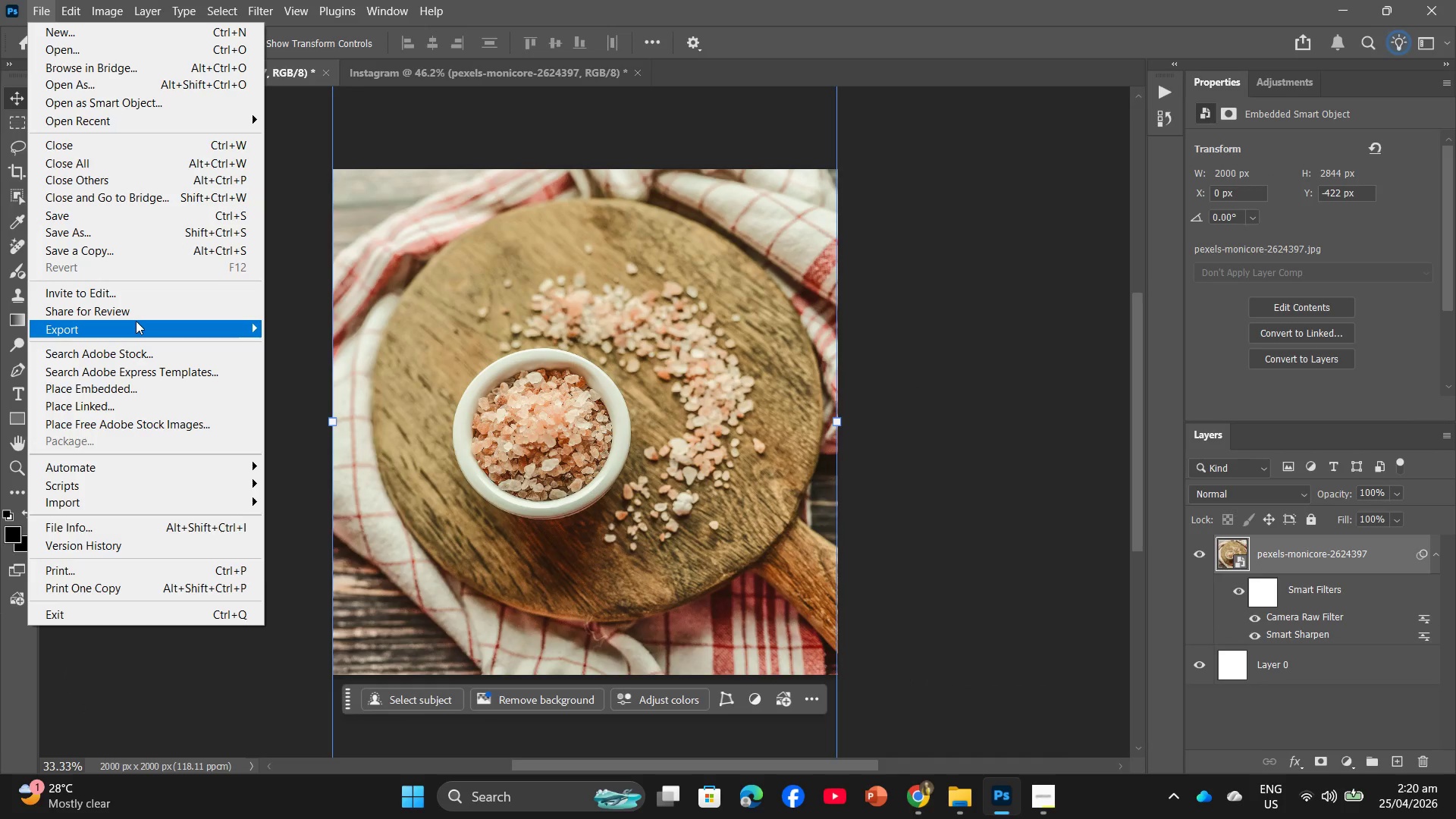 
left_click([136, 321])
 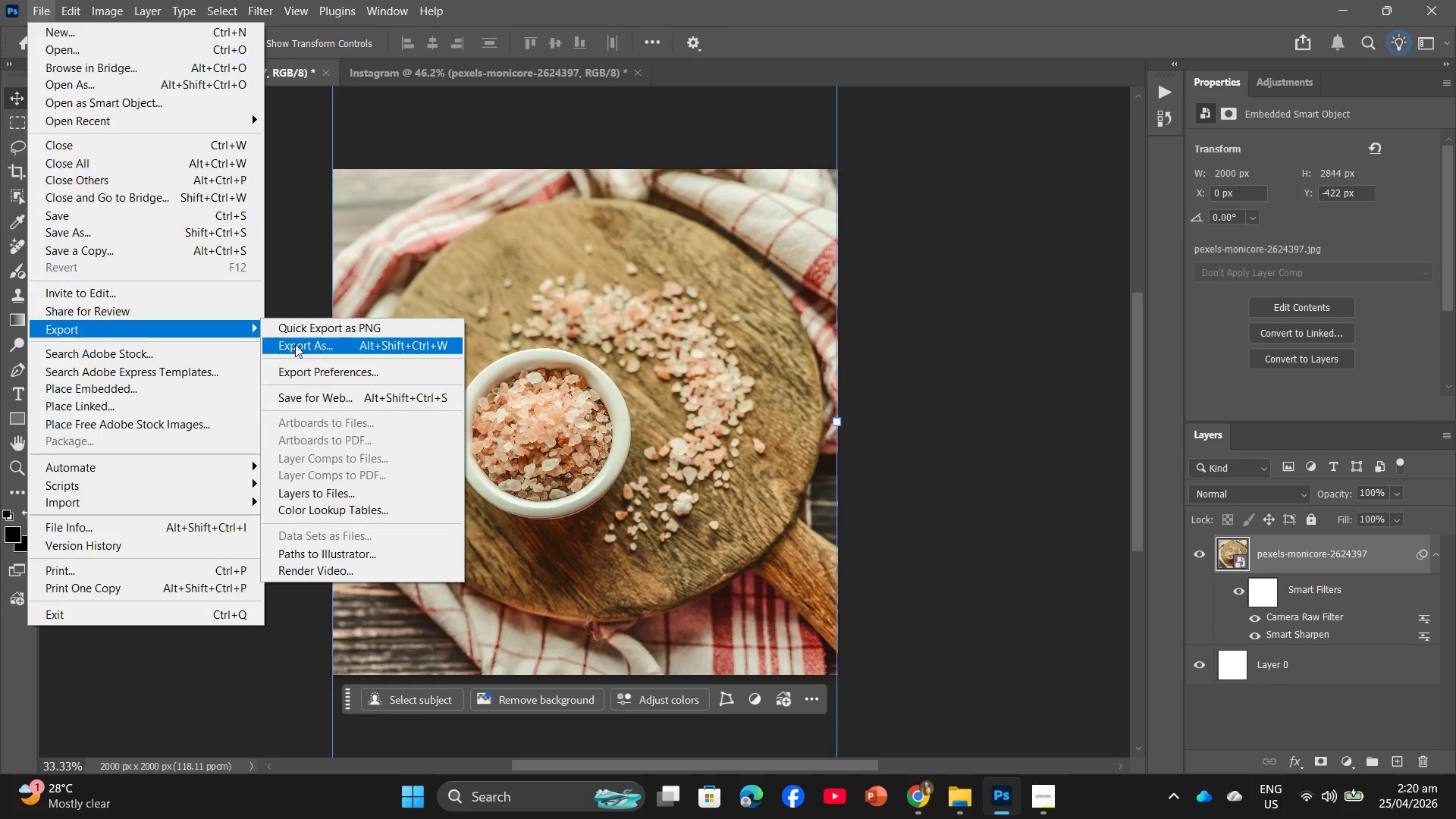 
left_click([299, 344])
 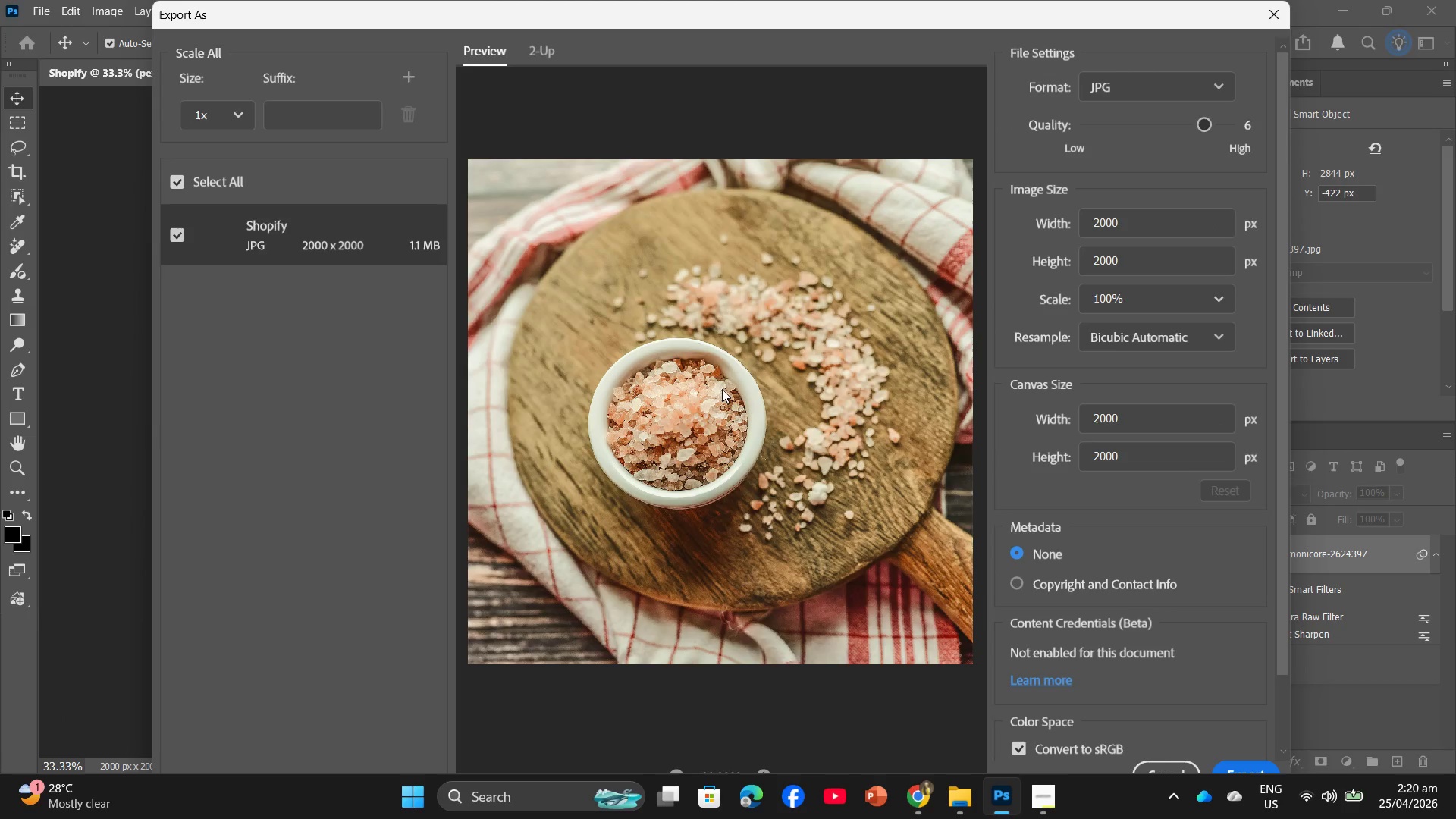 
left_click([1251, 767])
 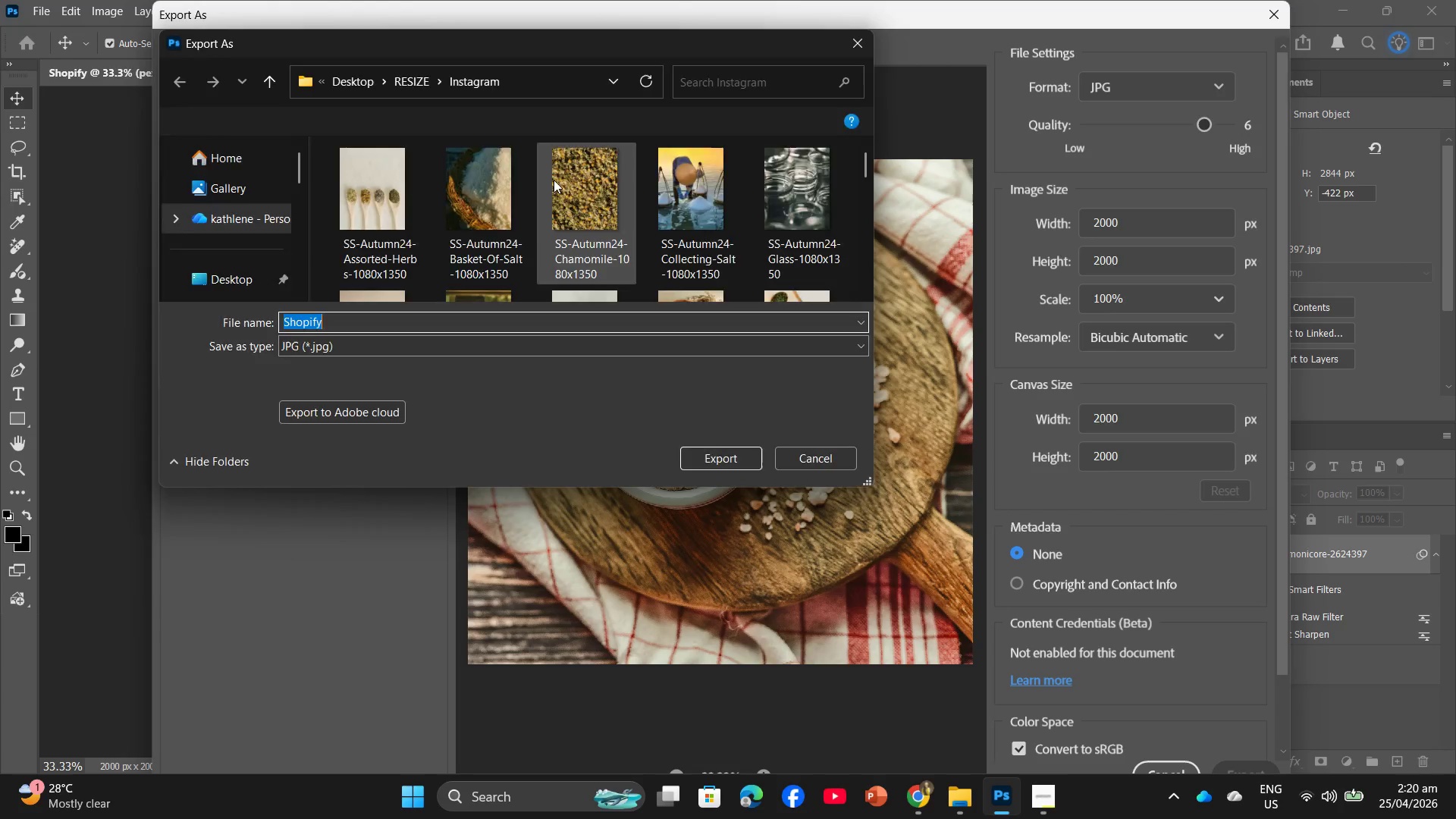 
left_click([424, 86])
 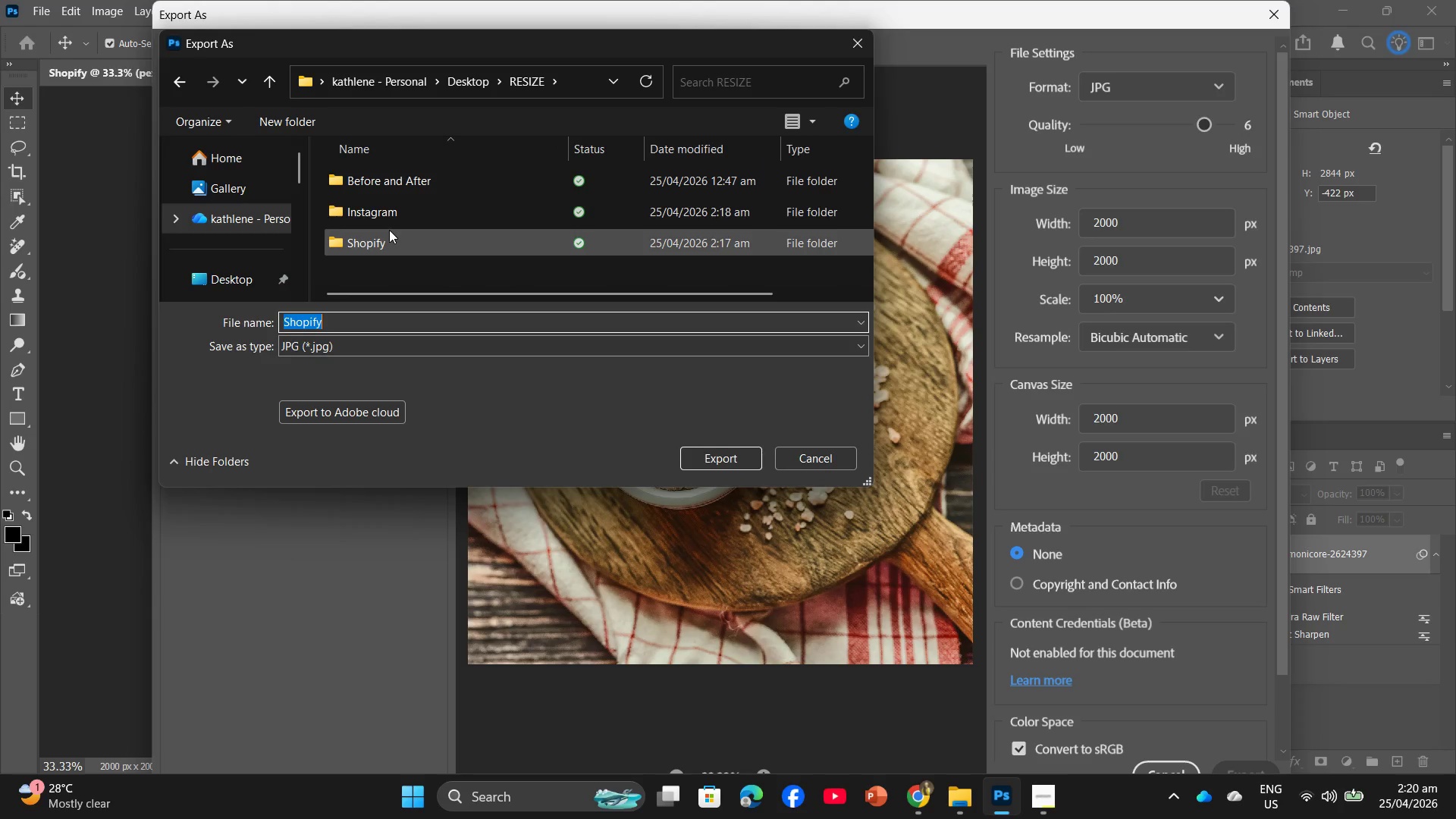 
double_click([389, 230])
 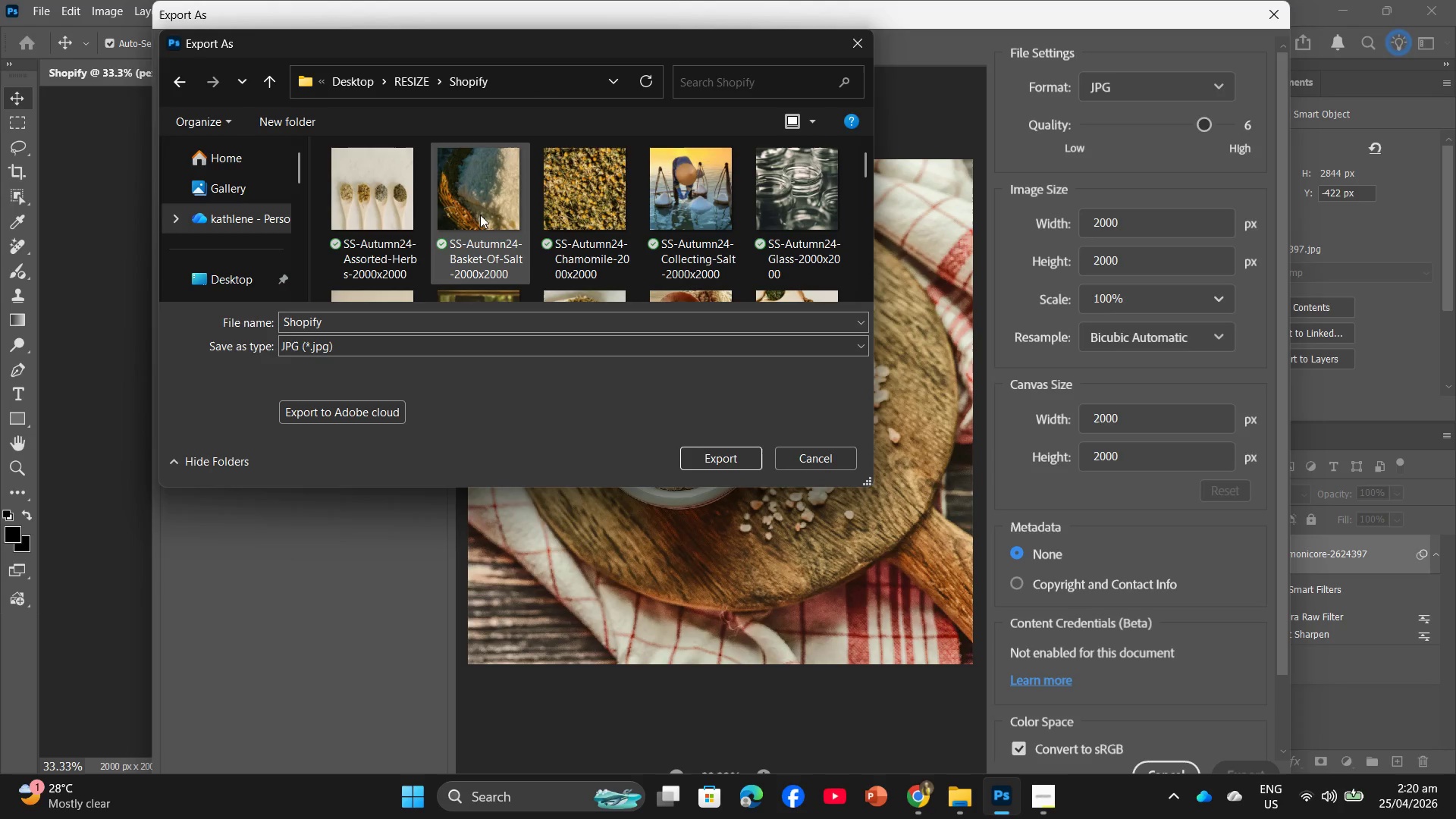 
left_click([482, 214])
 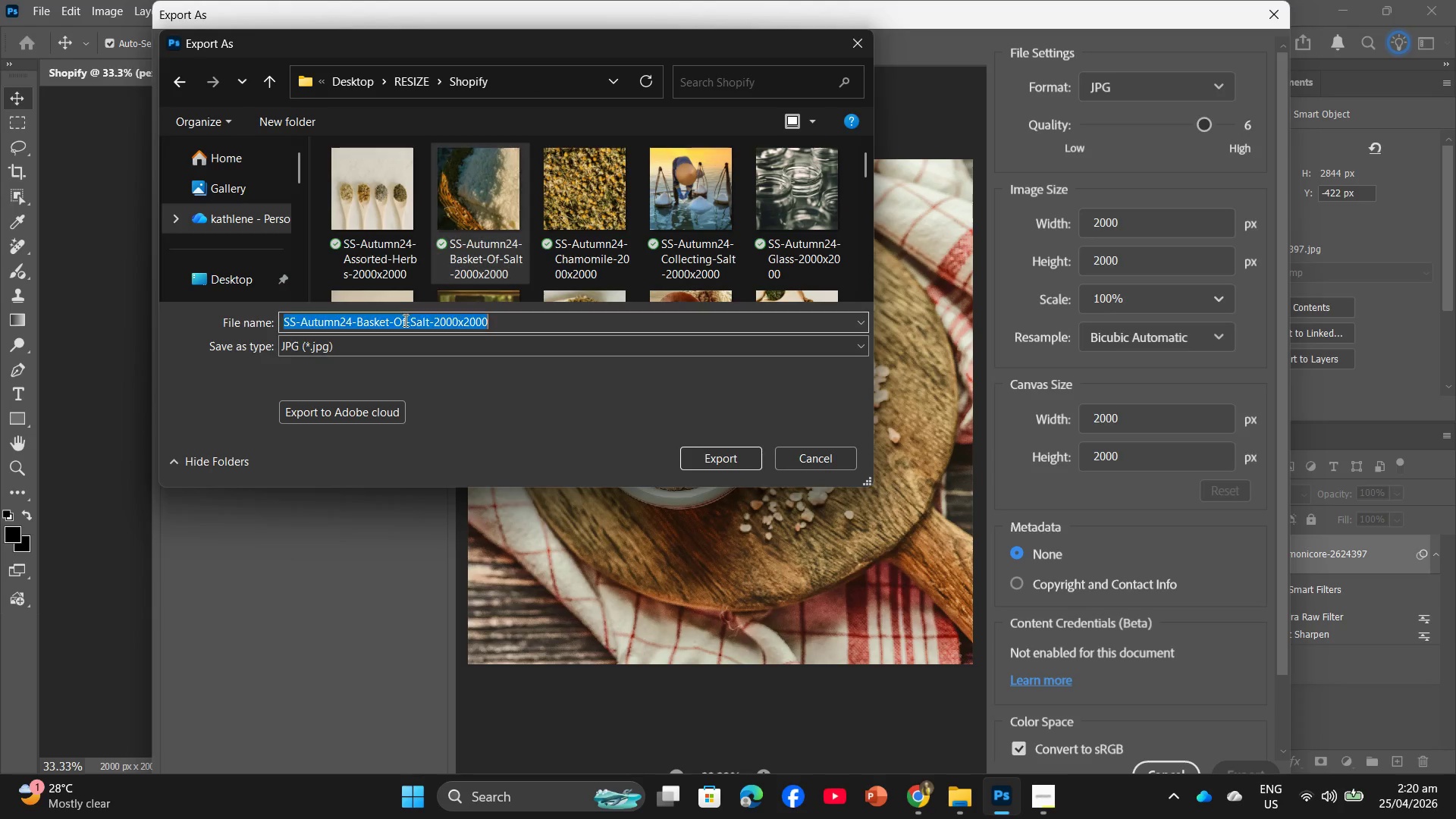 
double_click([404, 320])
 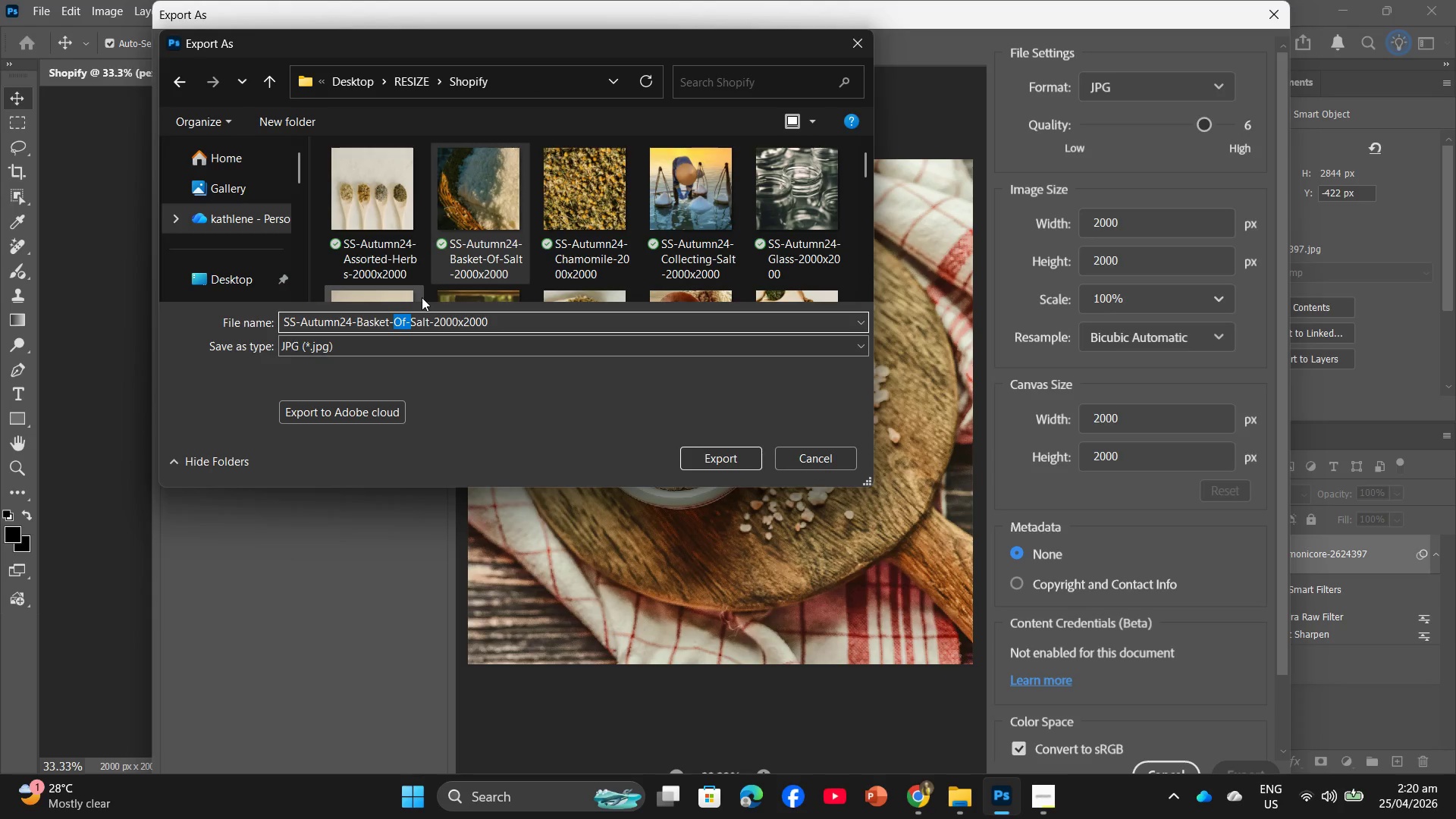 
key(Backspace)
key(Backspace)
key(Backspace)
key(Backspace)
key(Backspace)
key(Backspace)
key(Backspace)
key(Backspace)
type(p)
key(Backspace)
type(Pink-)
 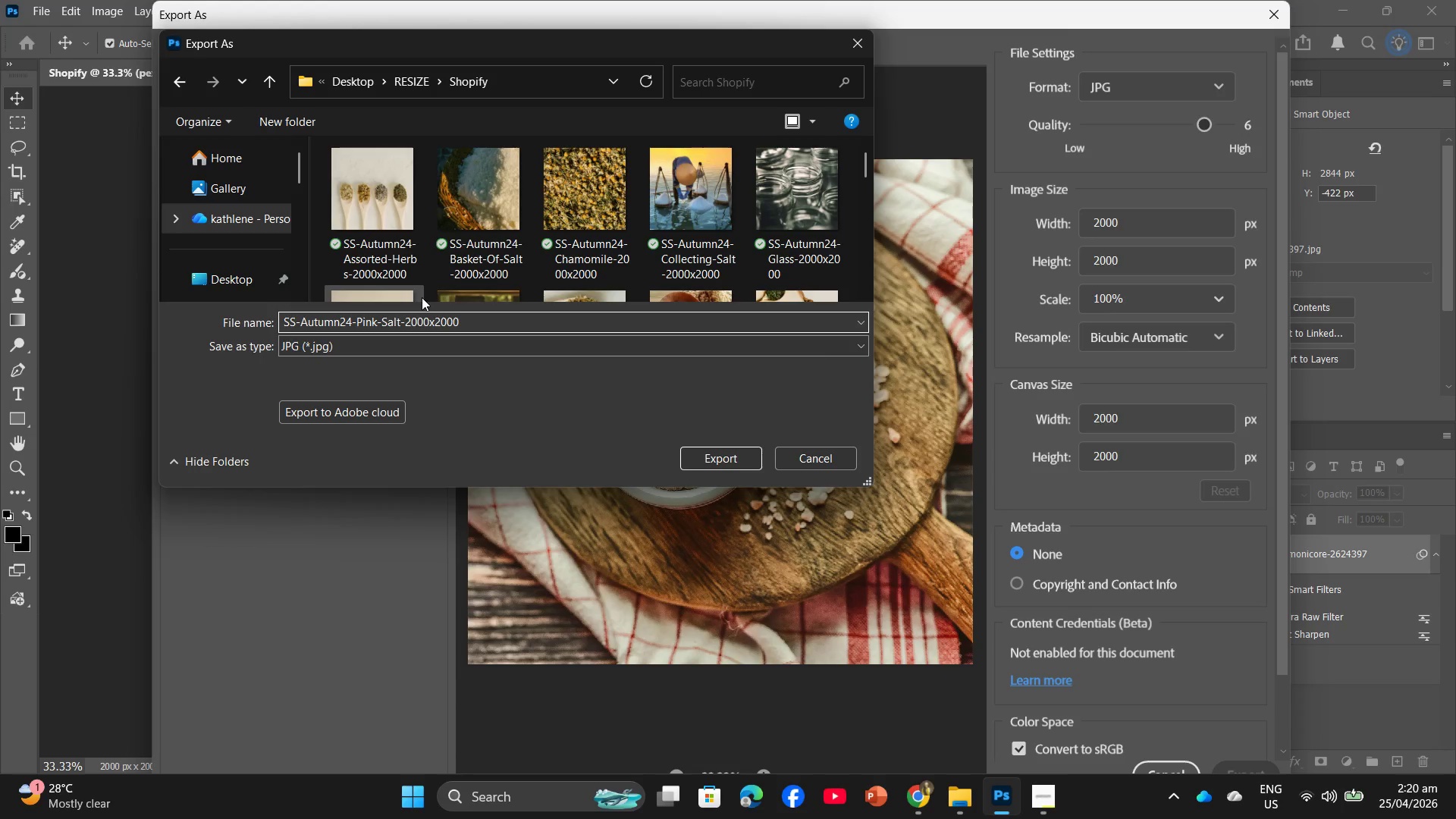 
key(Enter)
 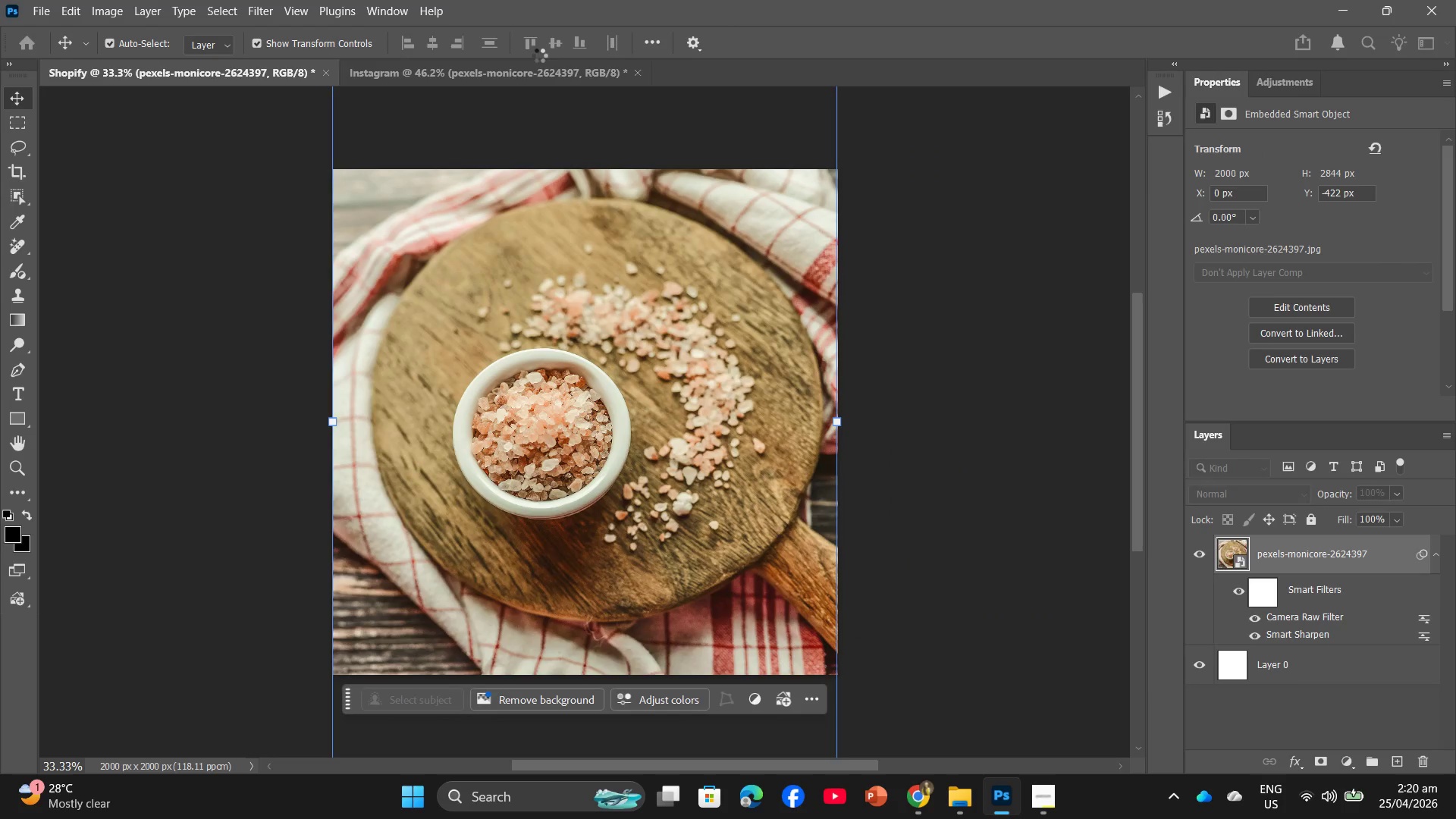 
left_click([463, 58])
 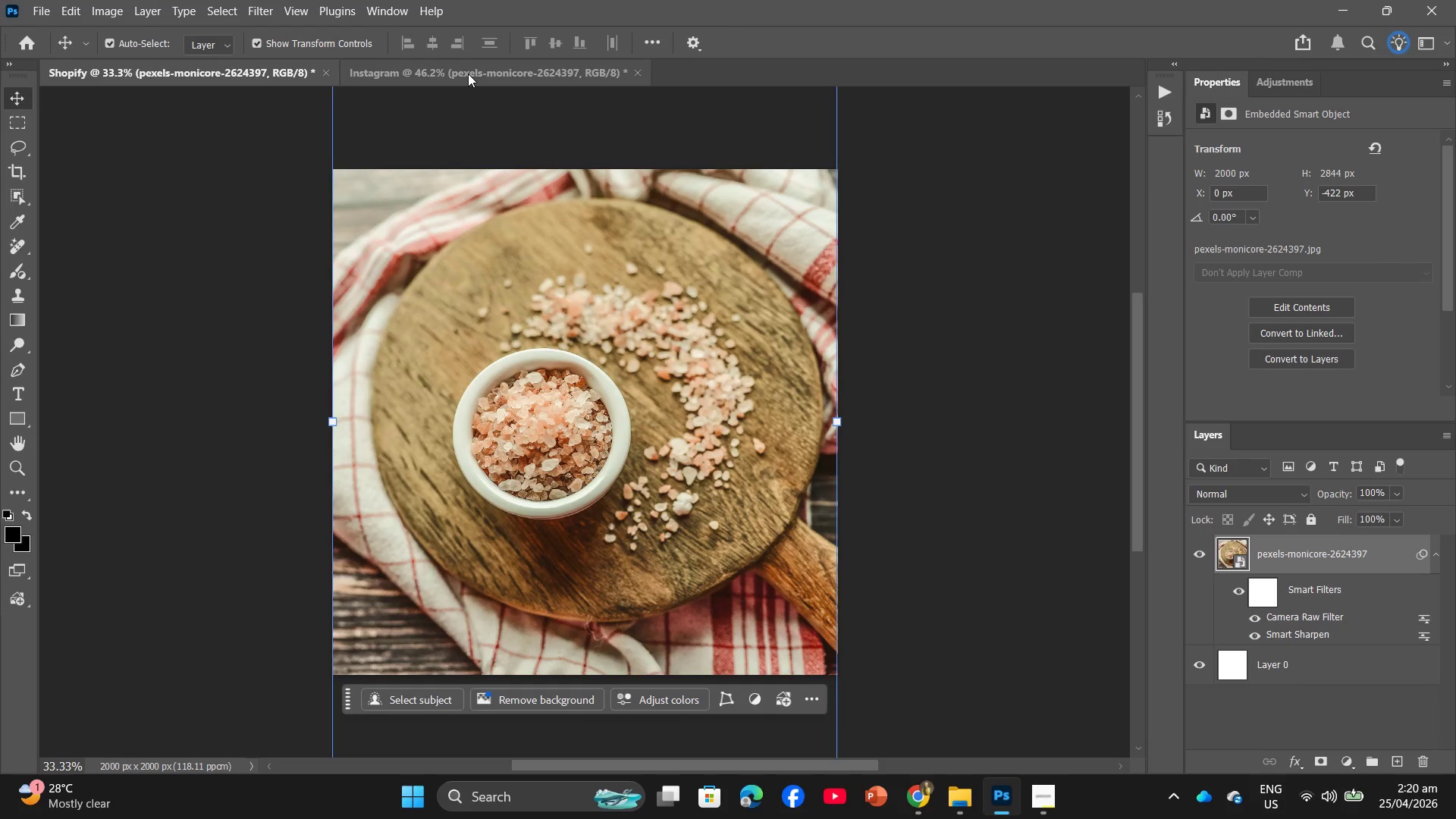 
left_click([468, 74])
 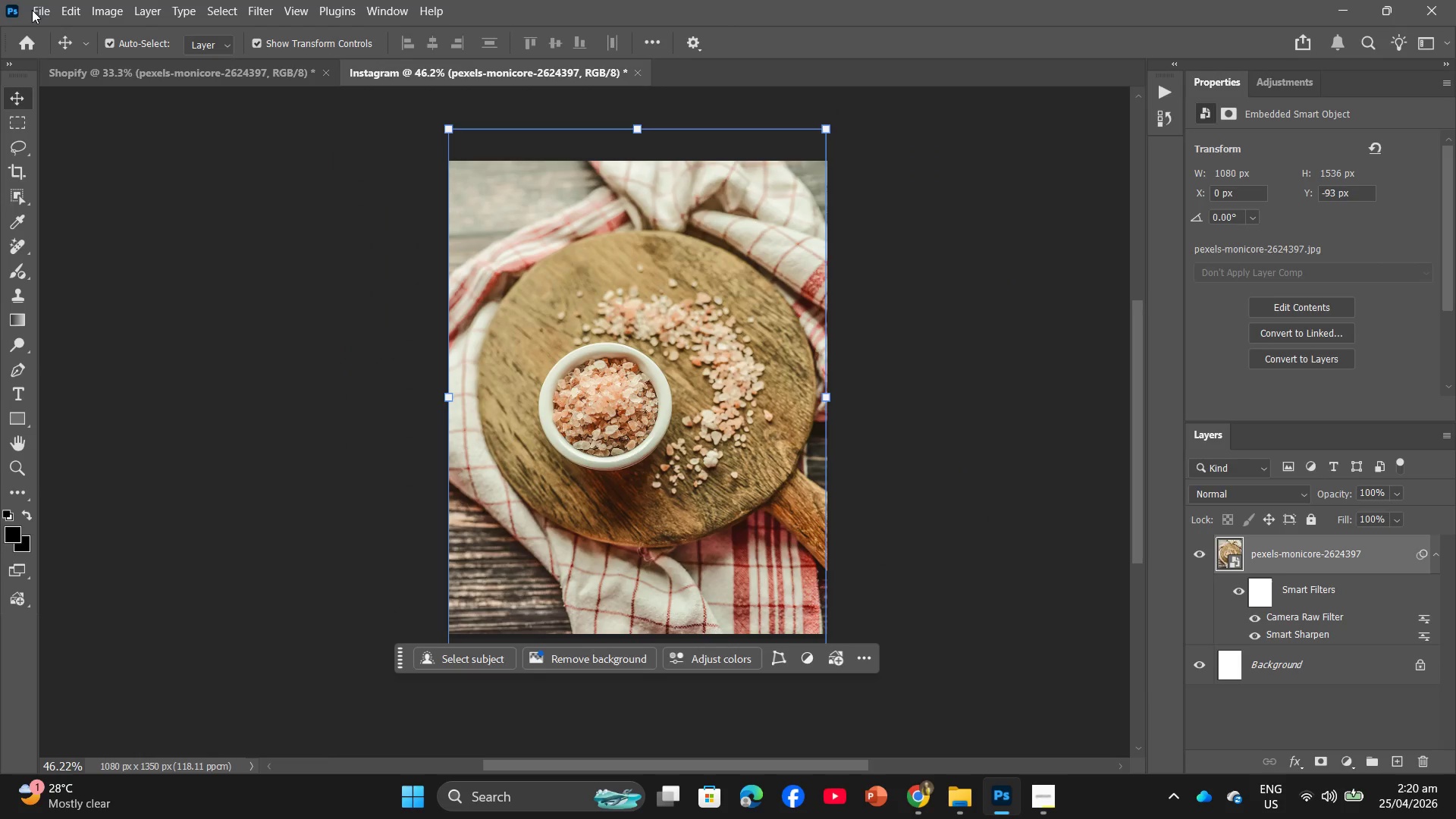 
left_click([36, 3])
 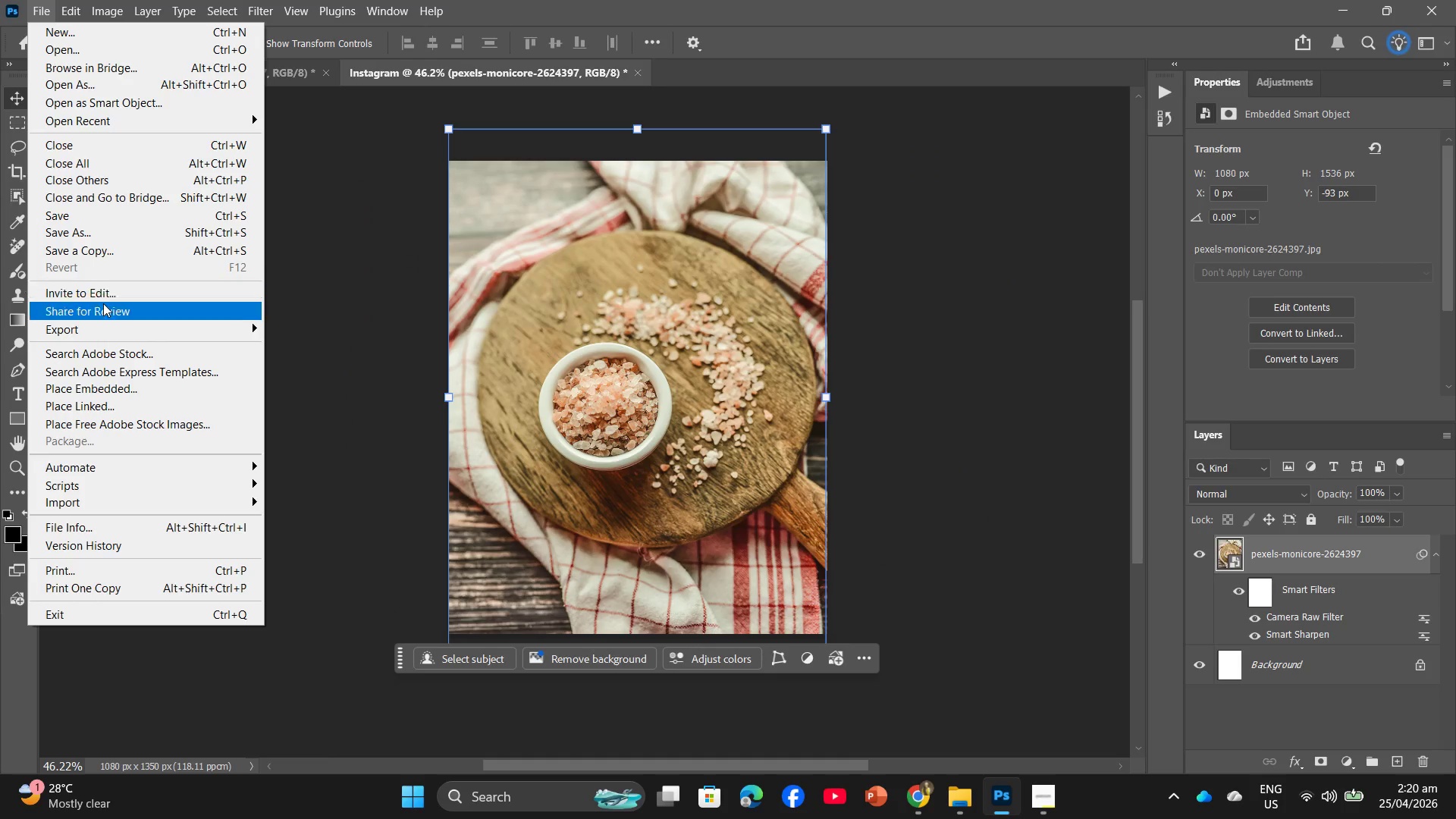 
left_click([101, 325])
 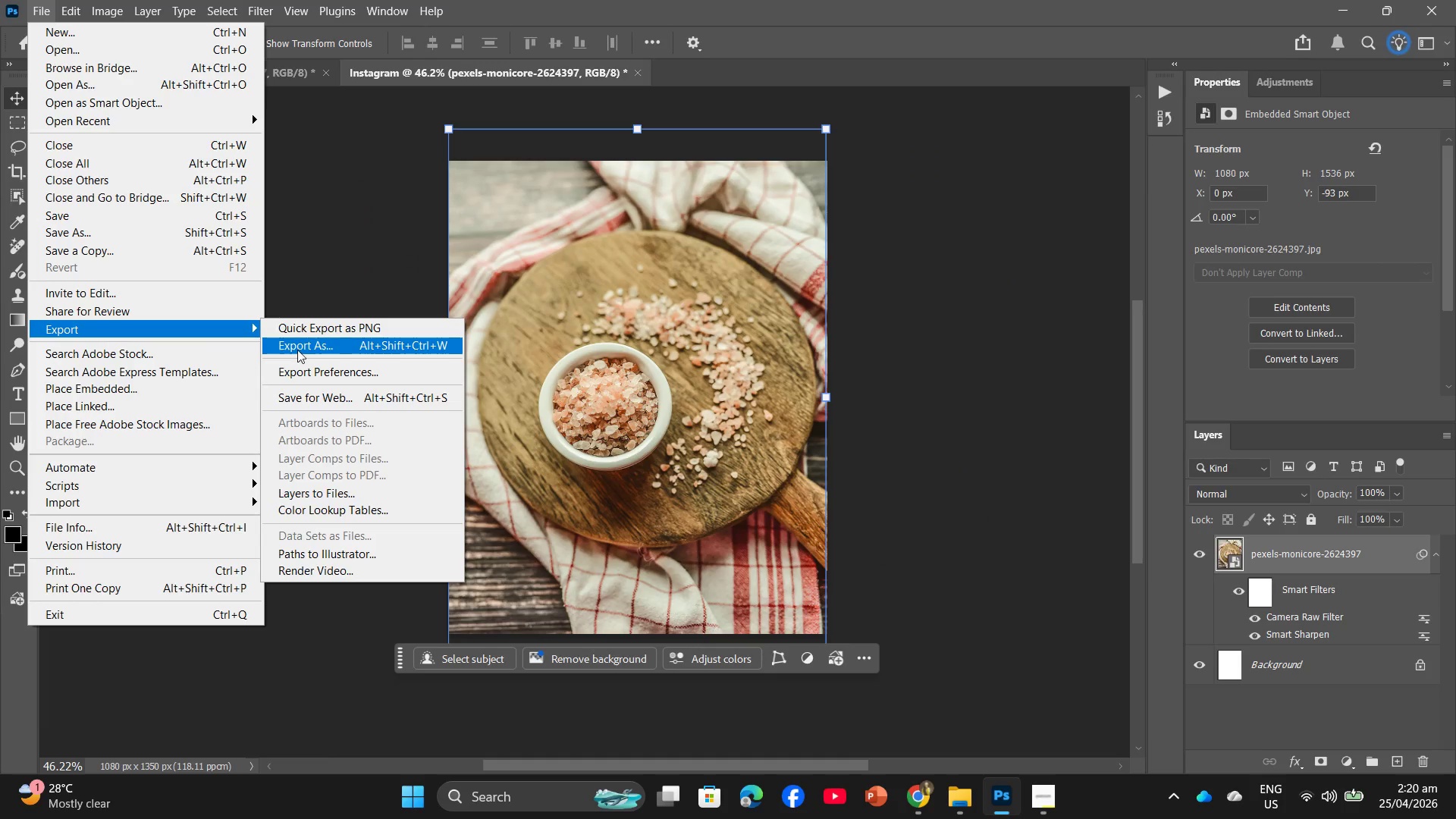 
left_click([303, 344])
 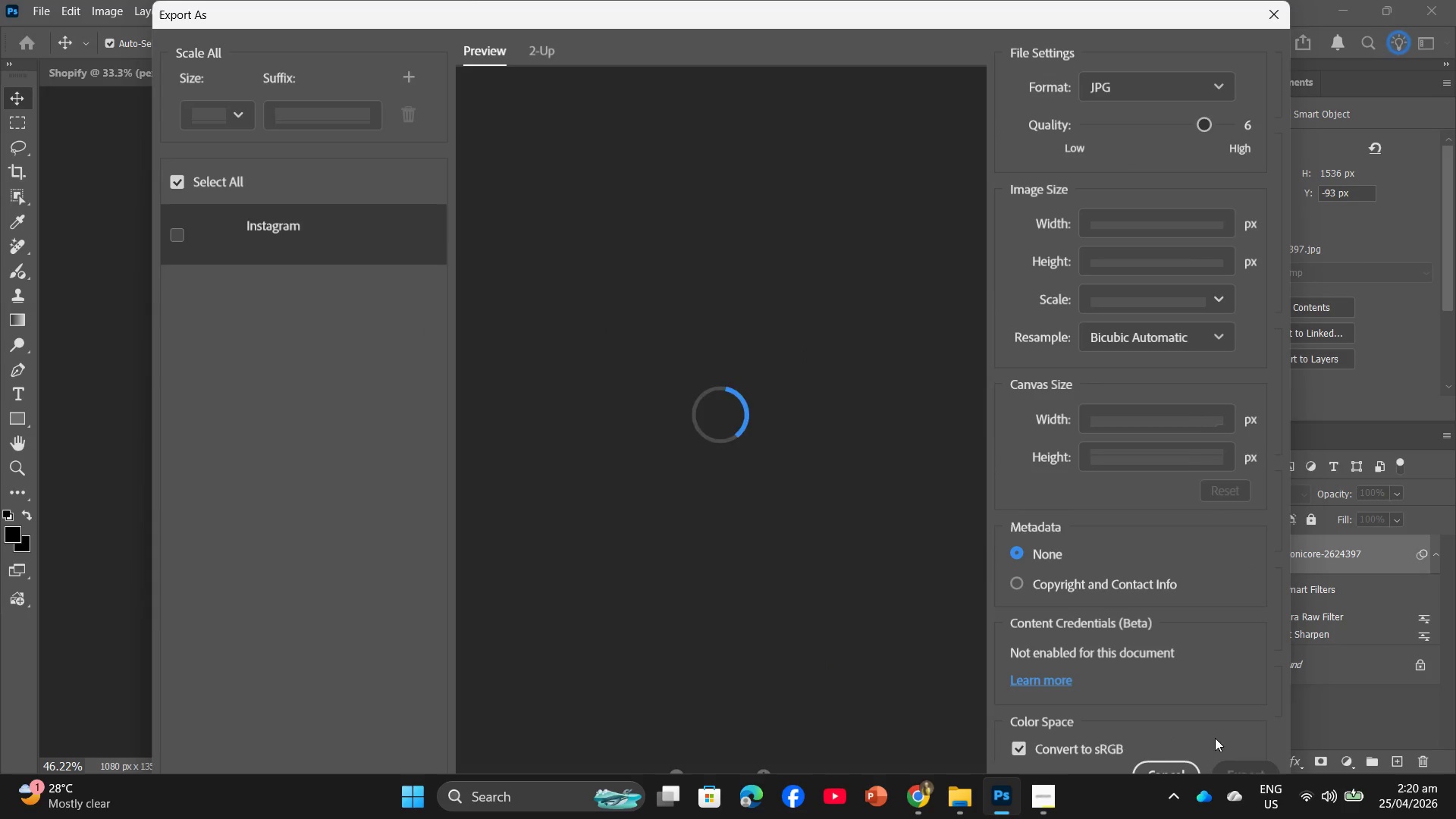 
left_click([1243, 770])
 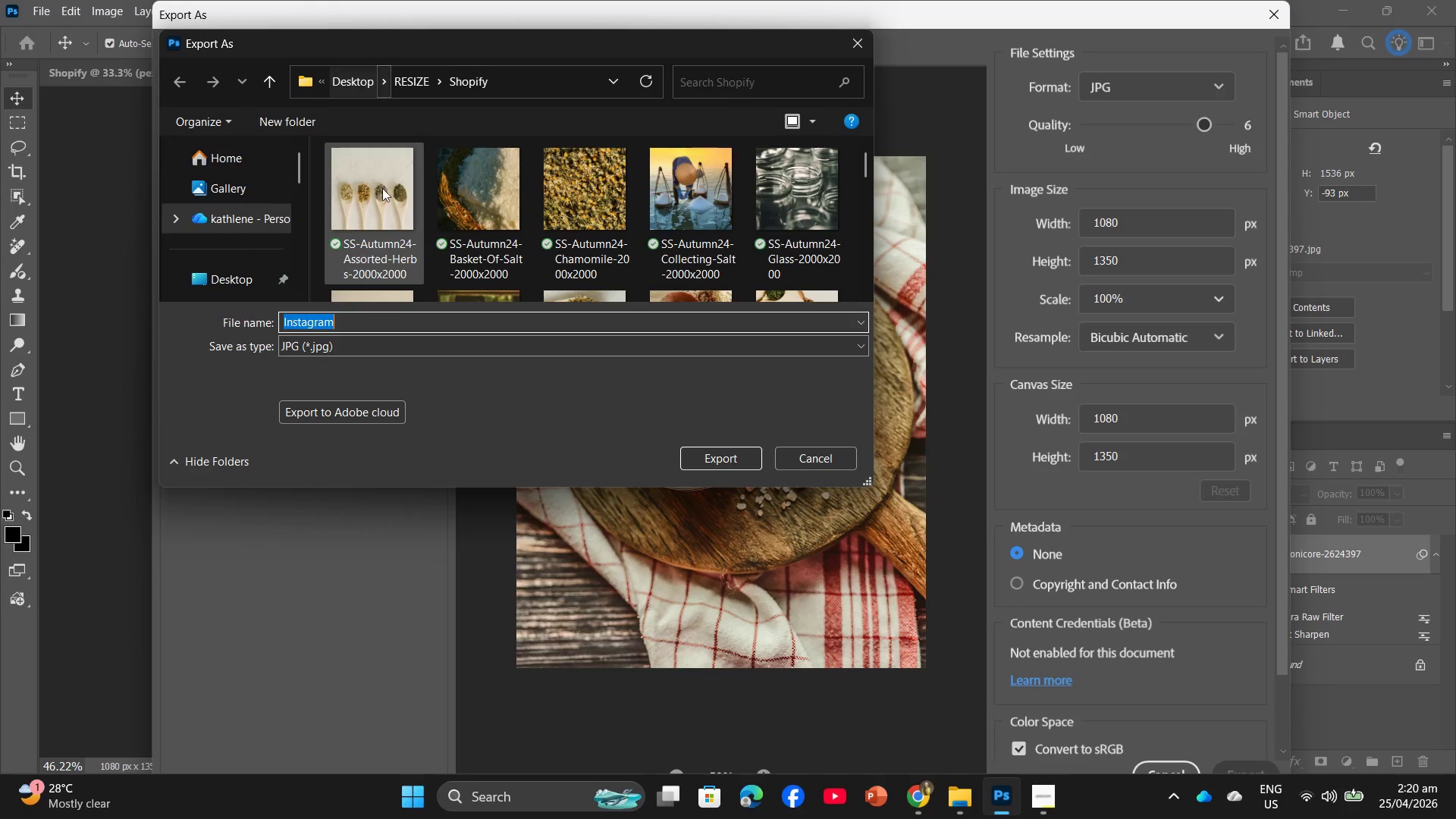 
left_click([408, 84])
 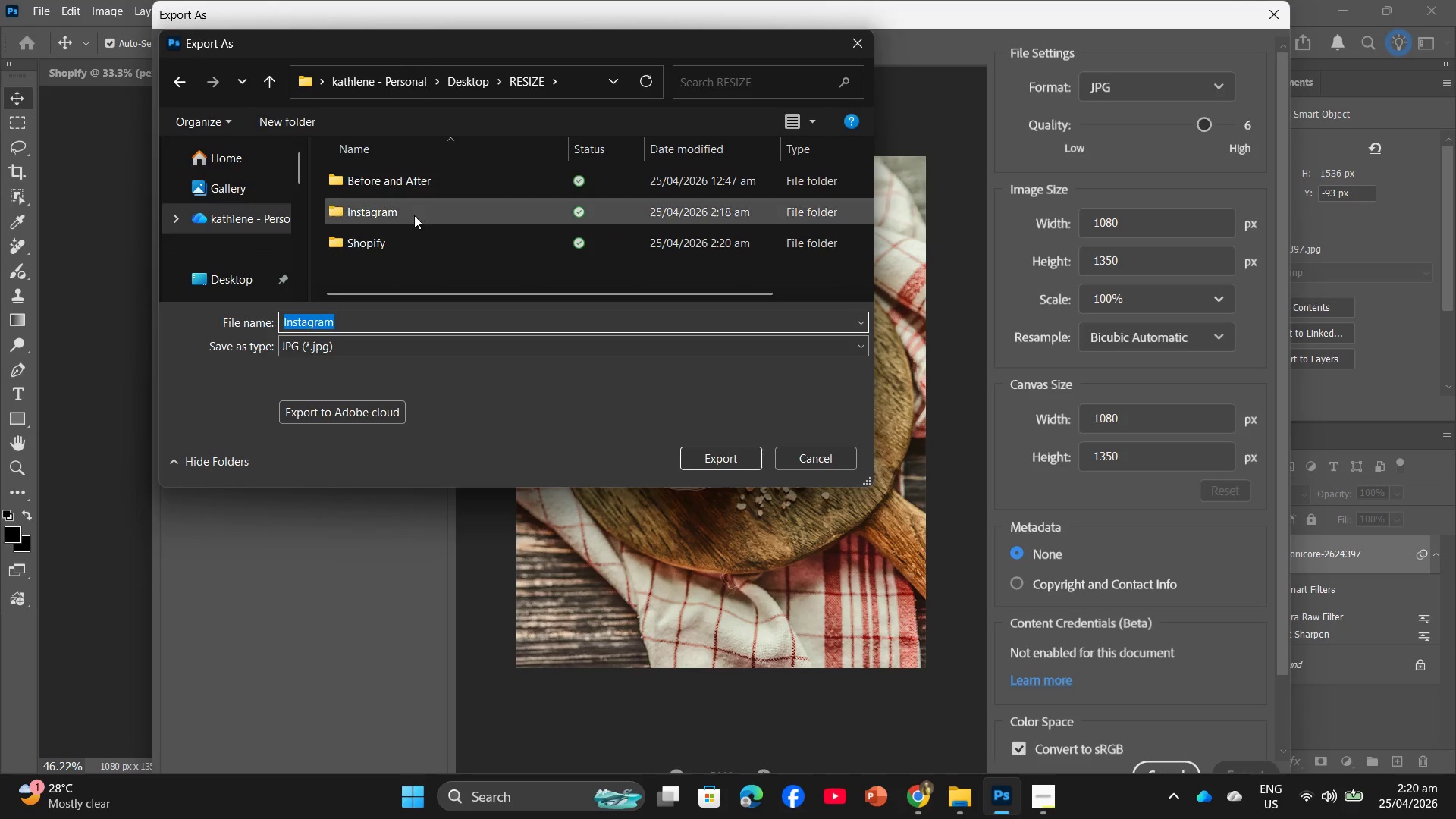 
double_click([414, 215])
 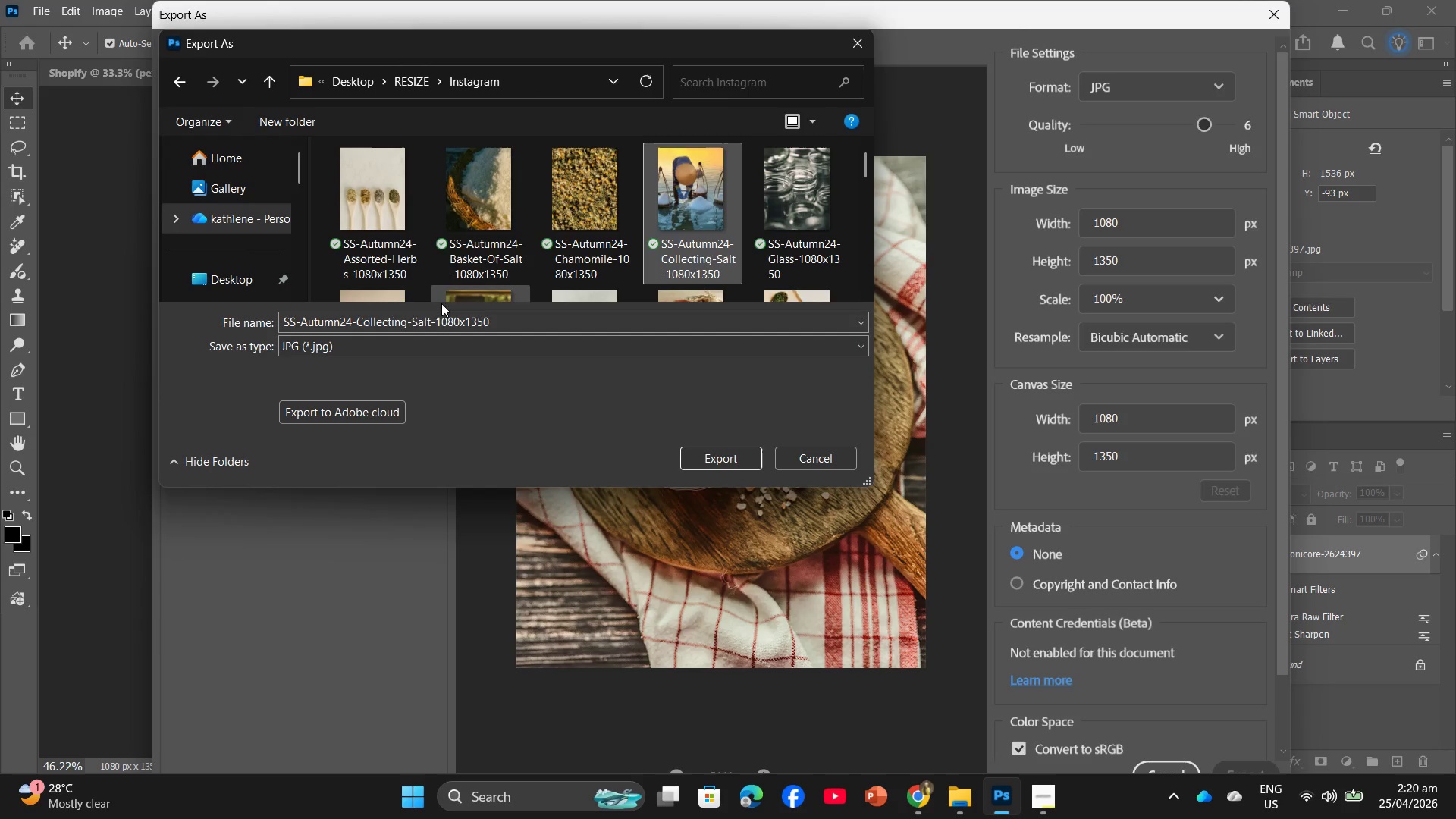 
double_click([399, 323])
 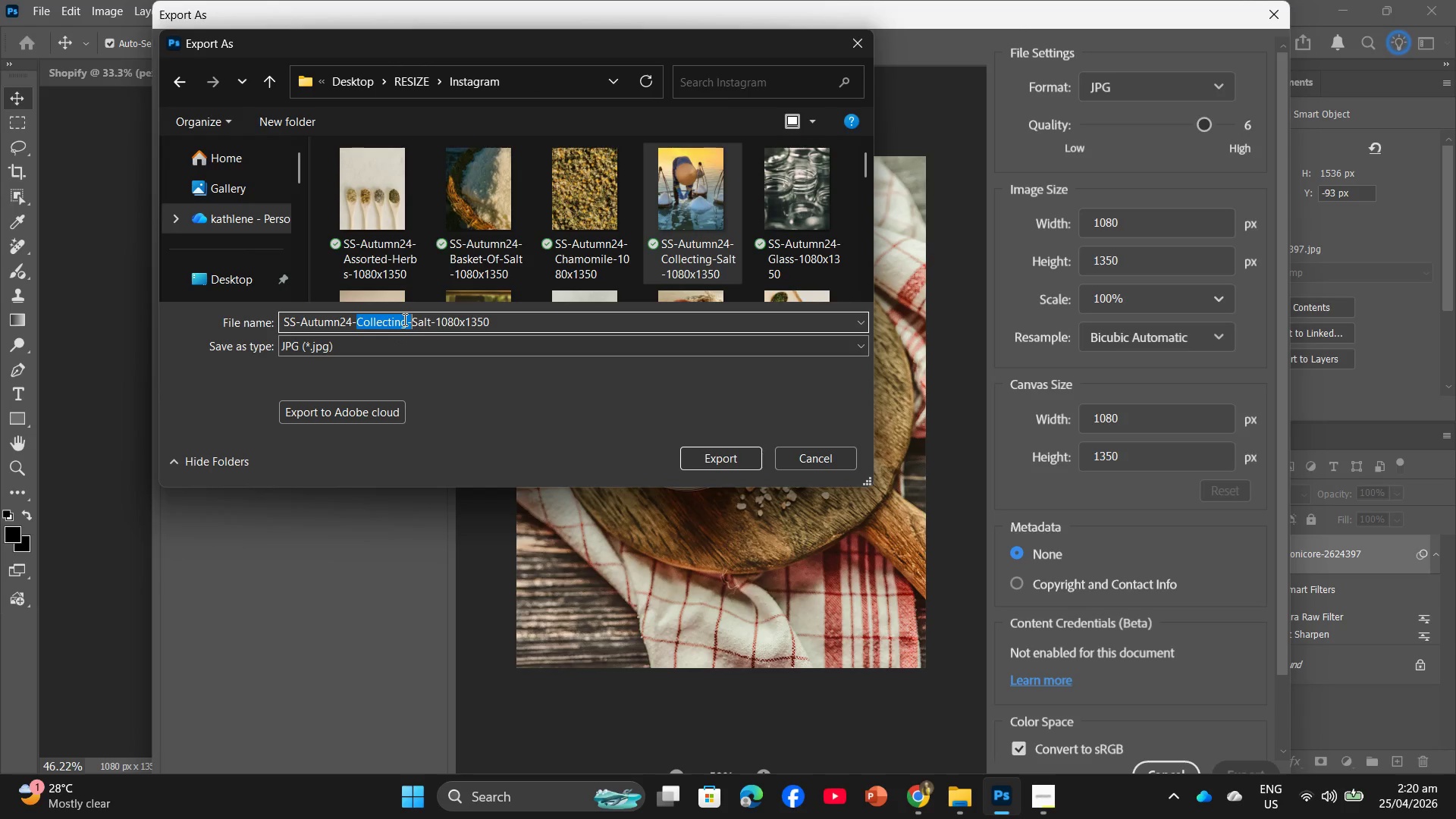 
type(Pink-)
 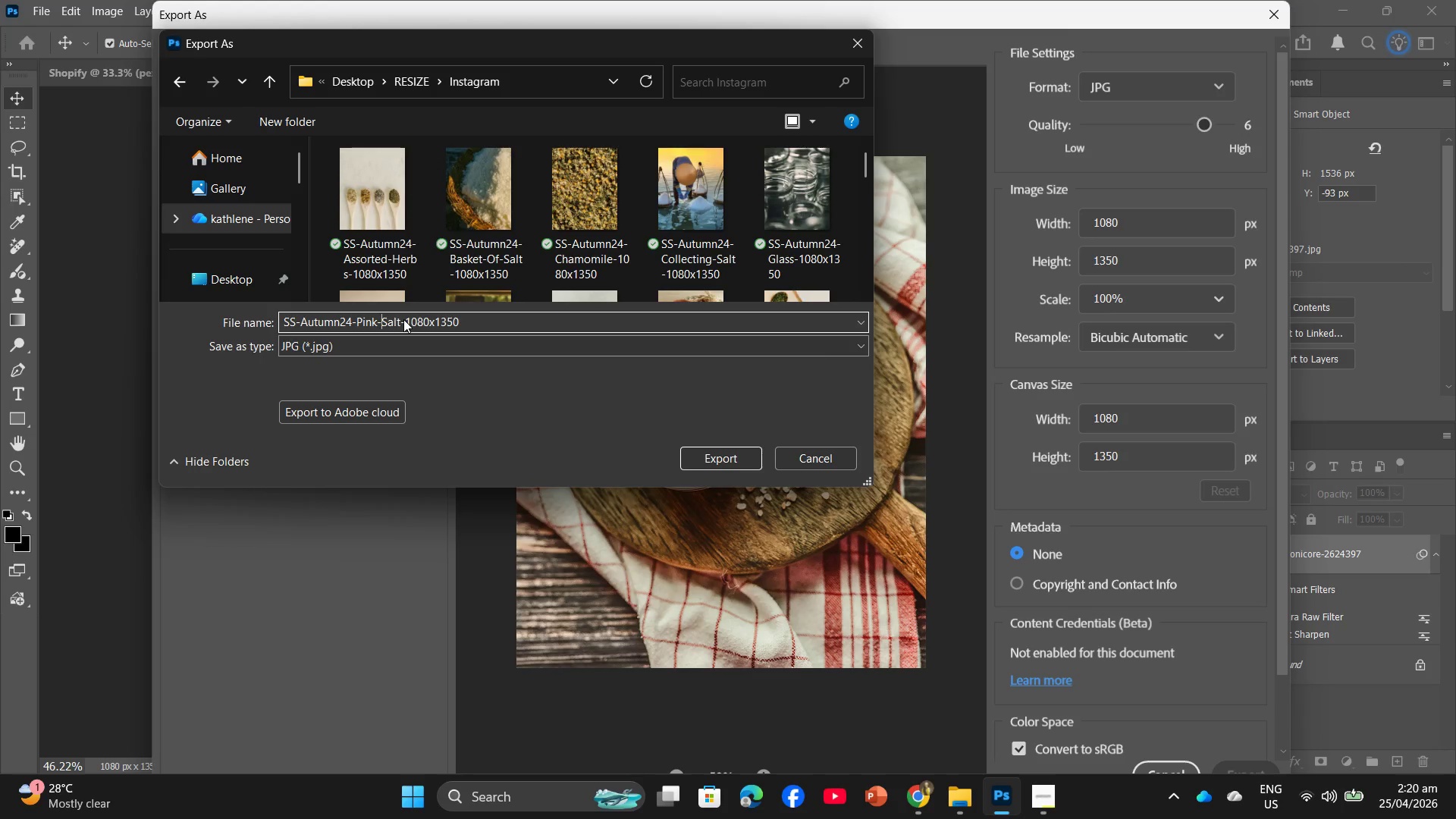 
key(Enter)
 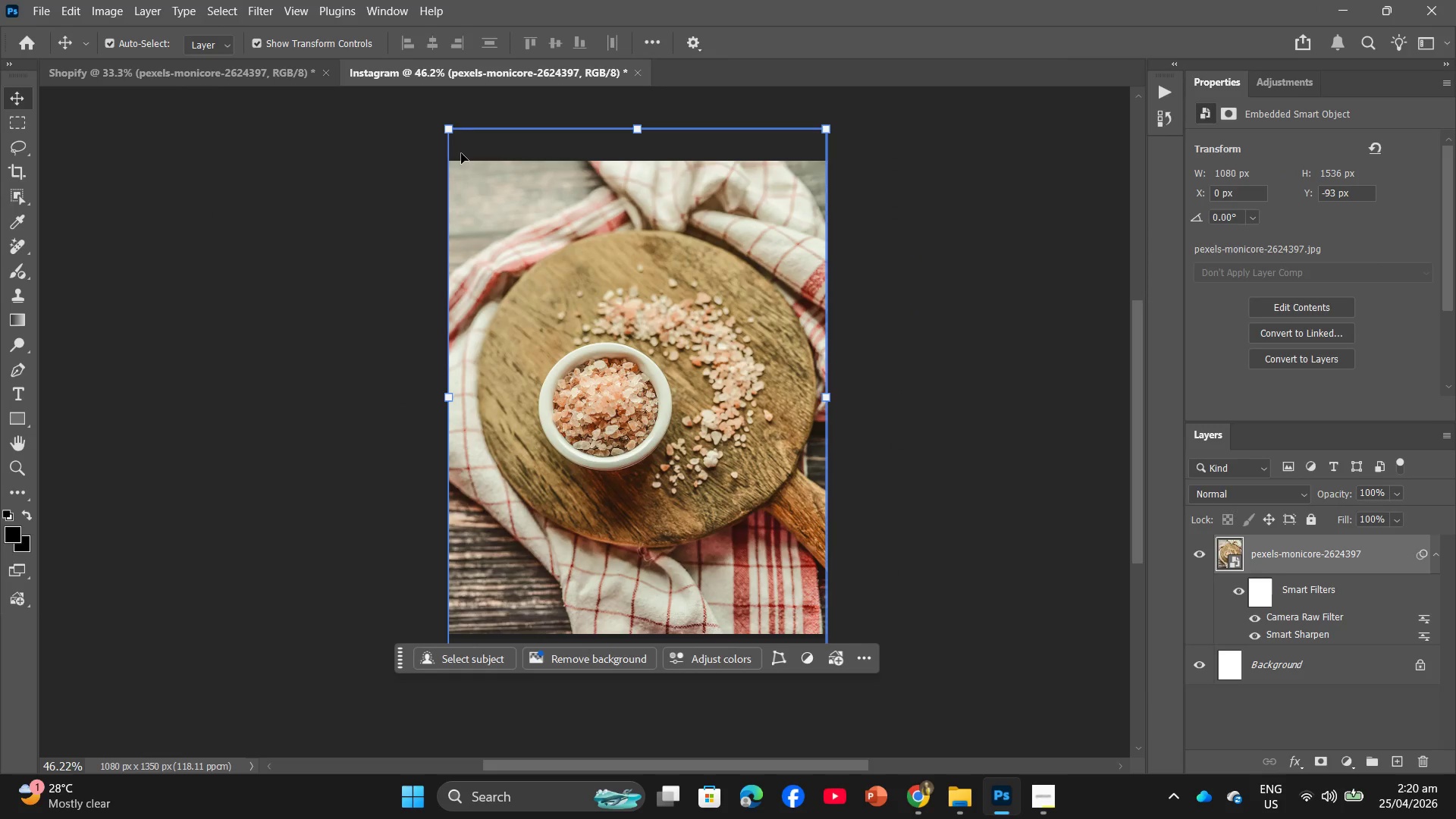 
key(Backspace)
 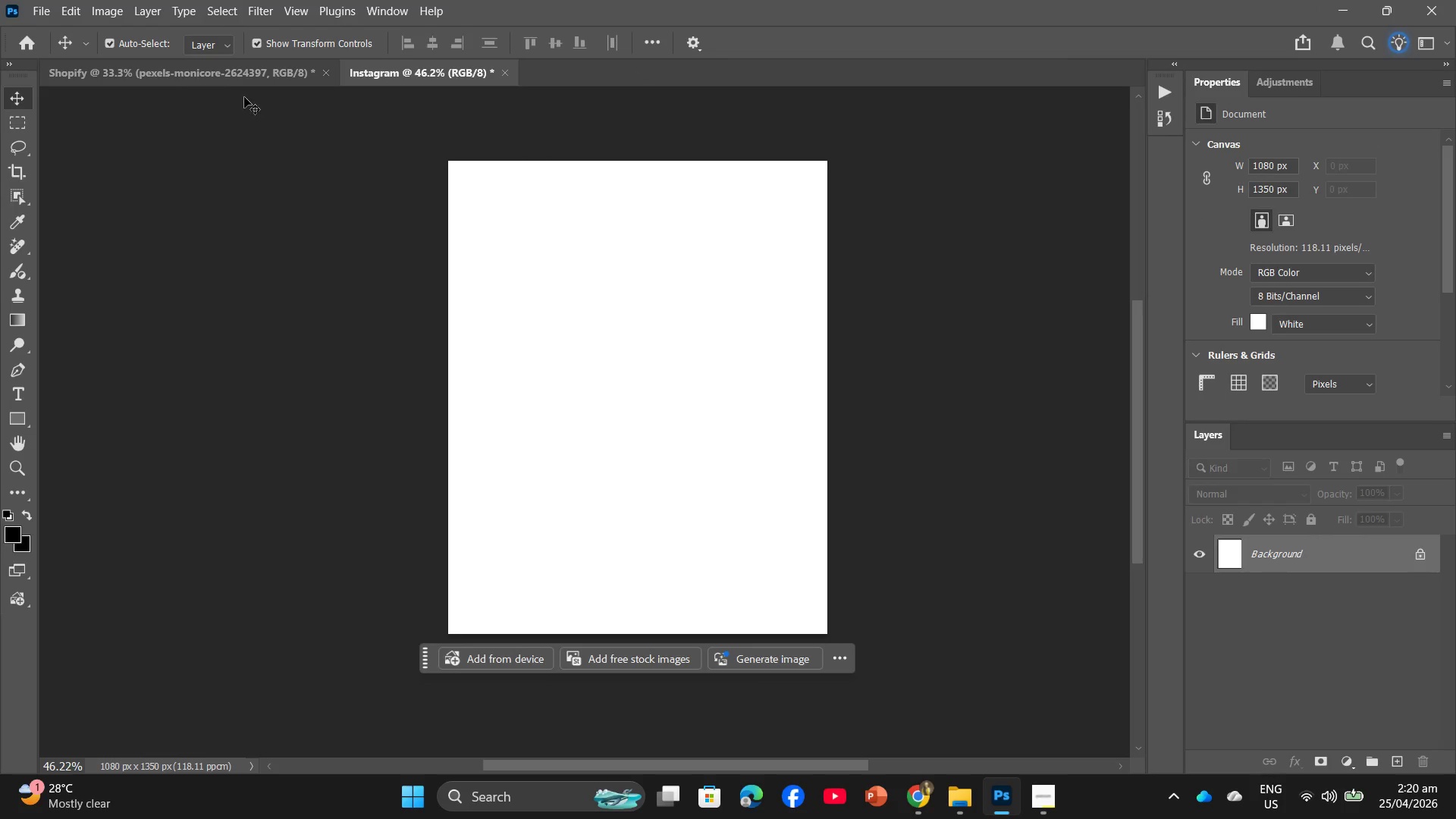 
left_click([258, 82])
 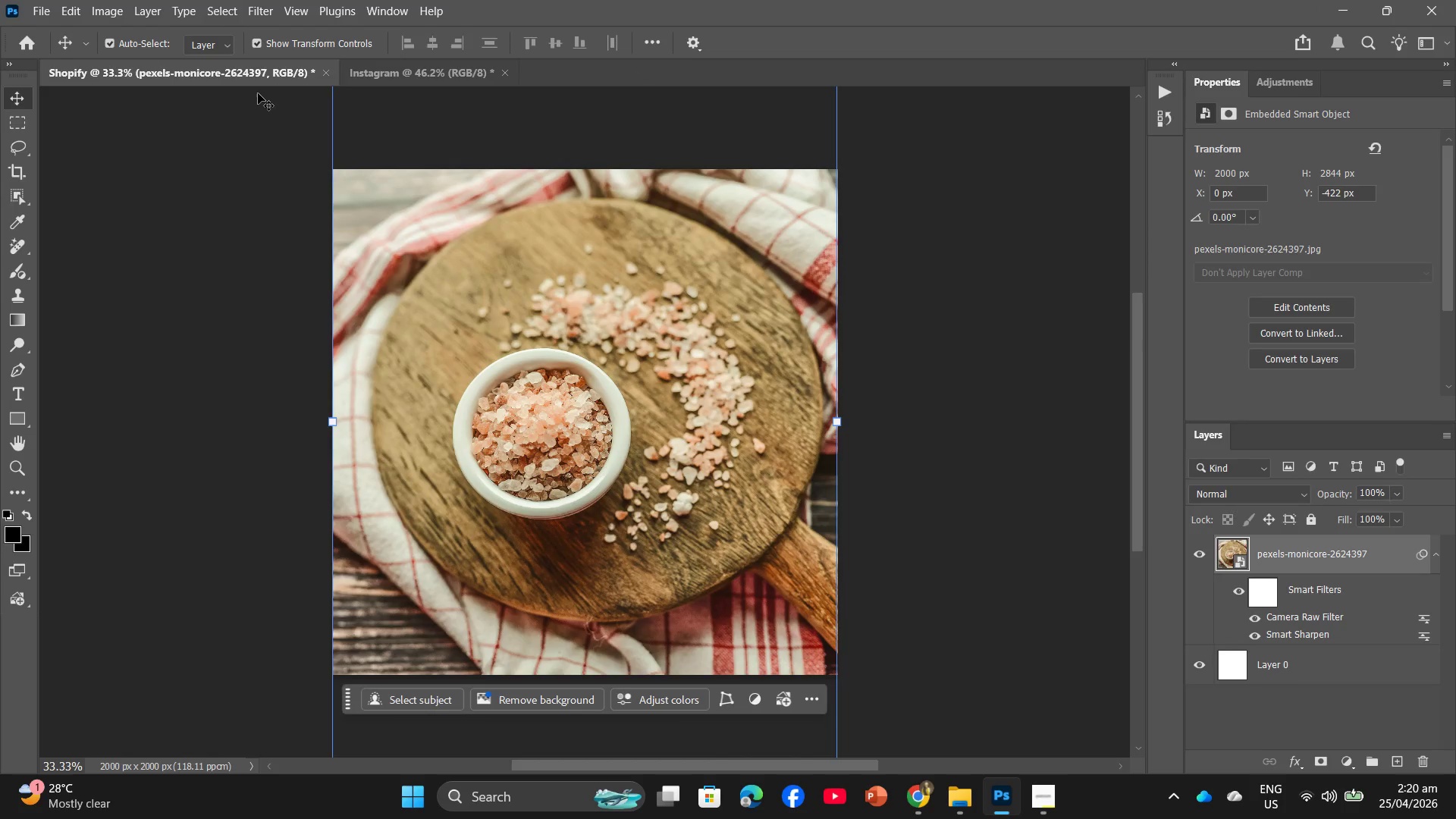 
key(Backspace)
 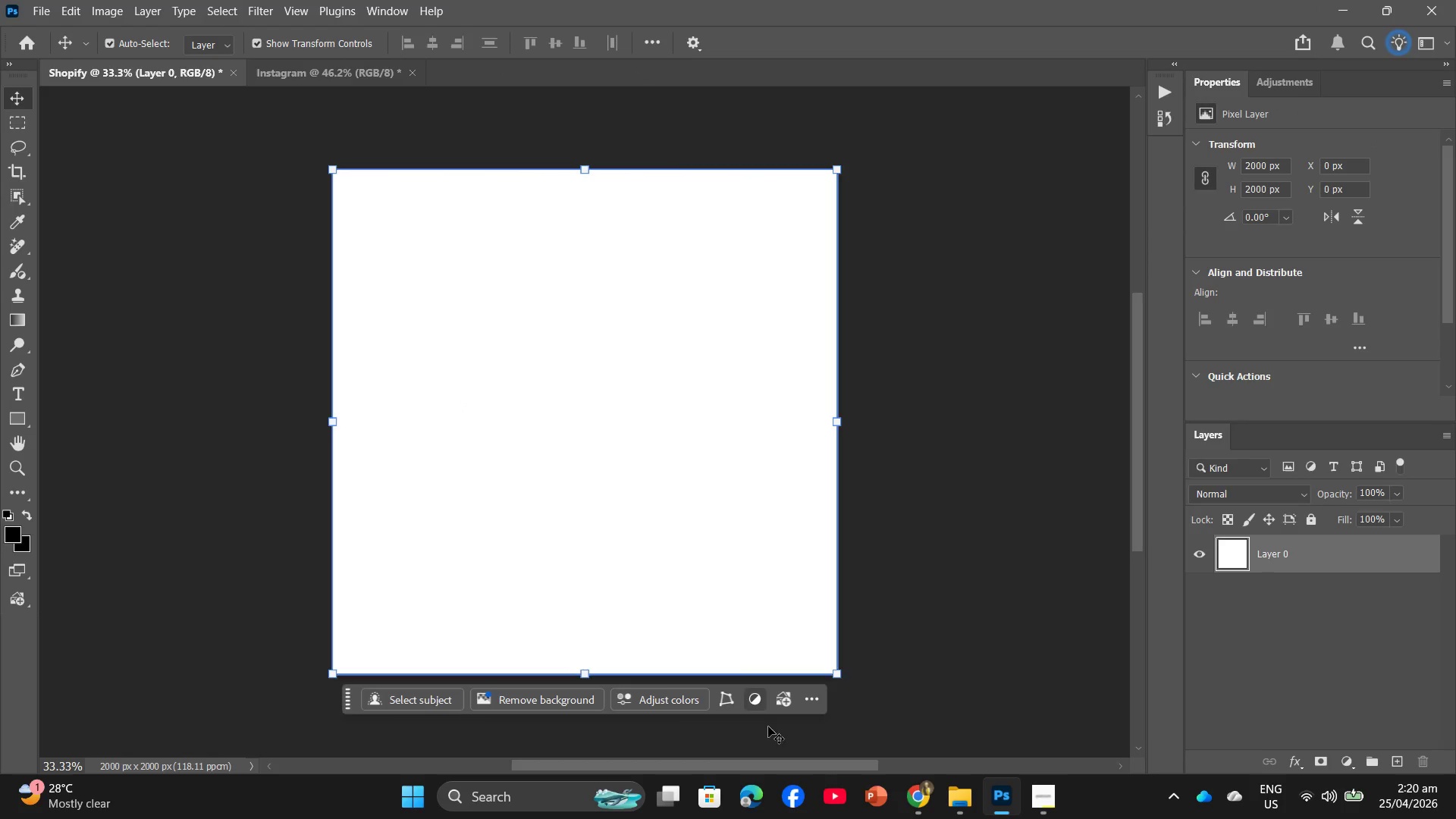 
left_click([907, 808])
 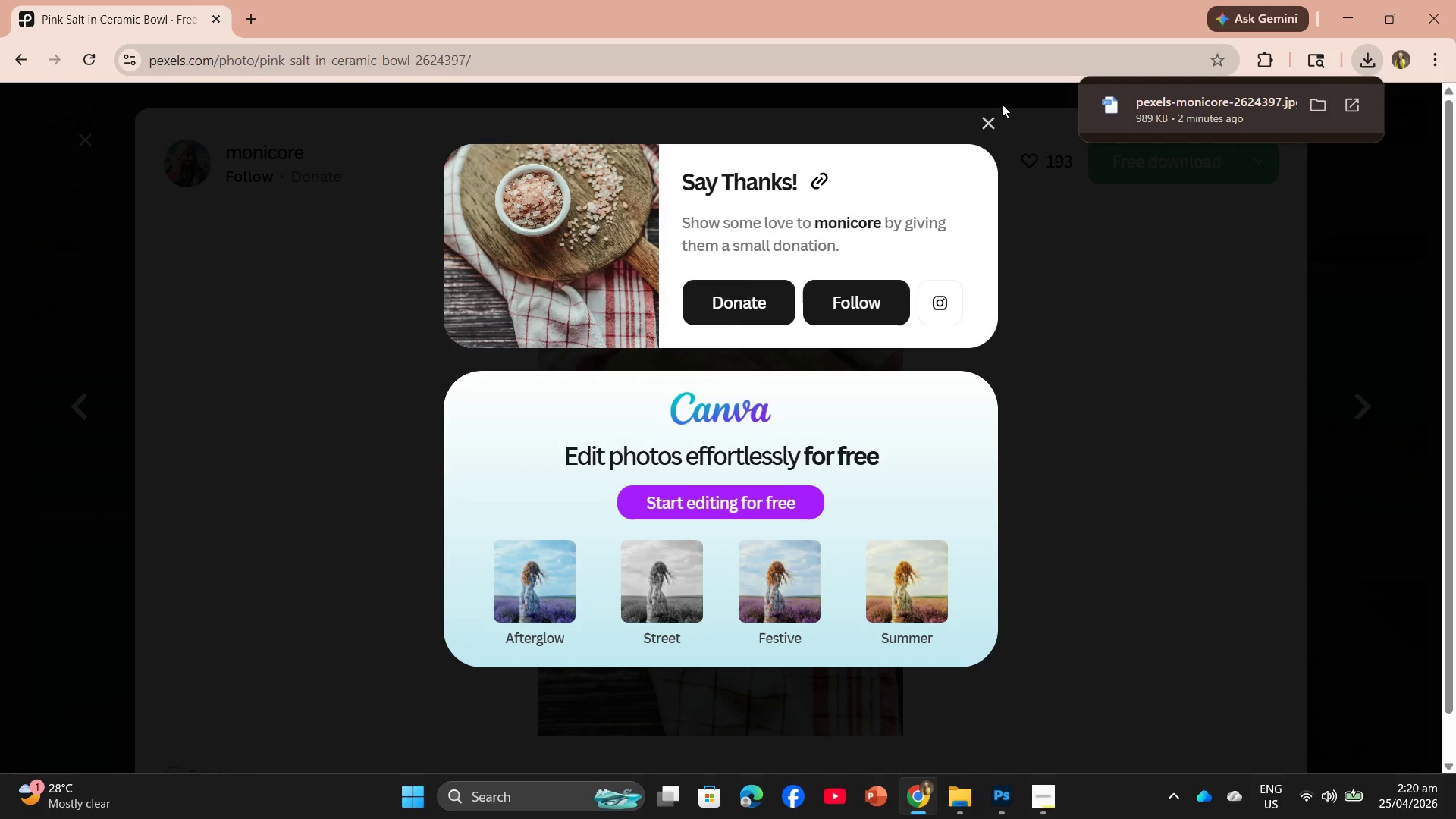 
left_click_drag(start_coordinate=[983, 128], to_coordinate=[991, 122])
 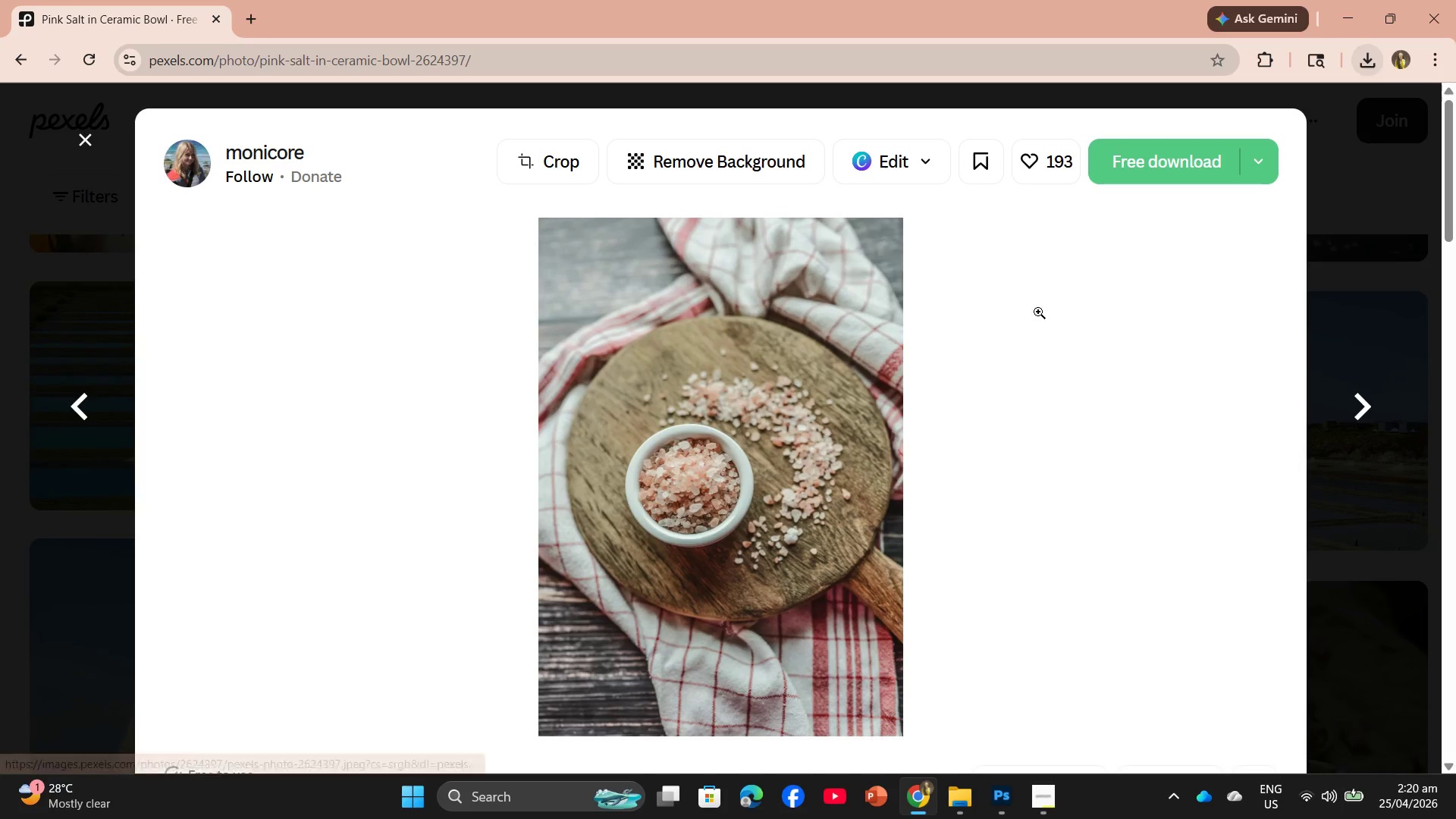 
scroll: coordinate [1018, 381], scroll_direction: down, amount: 9.0
 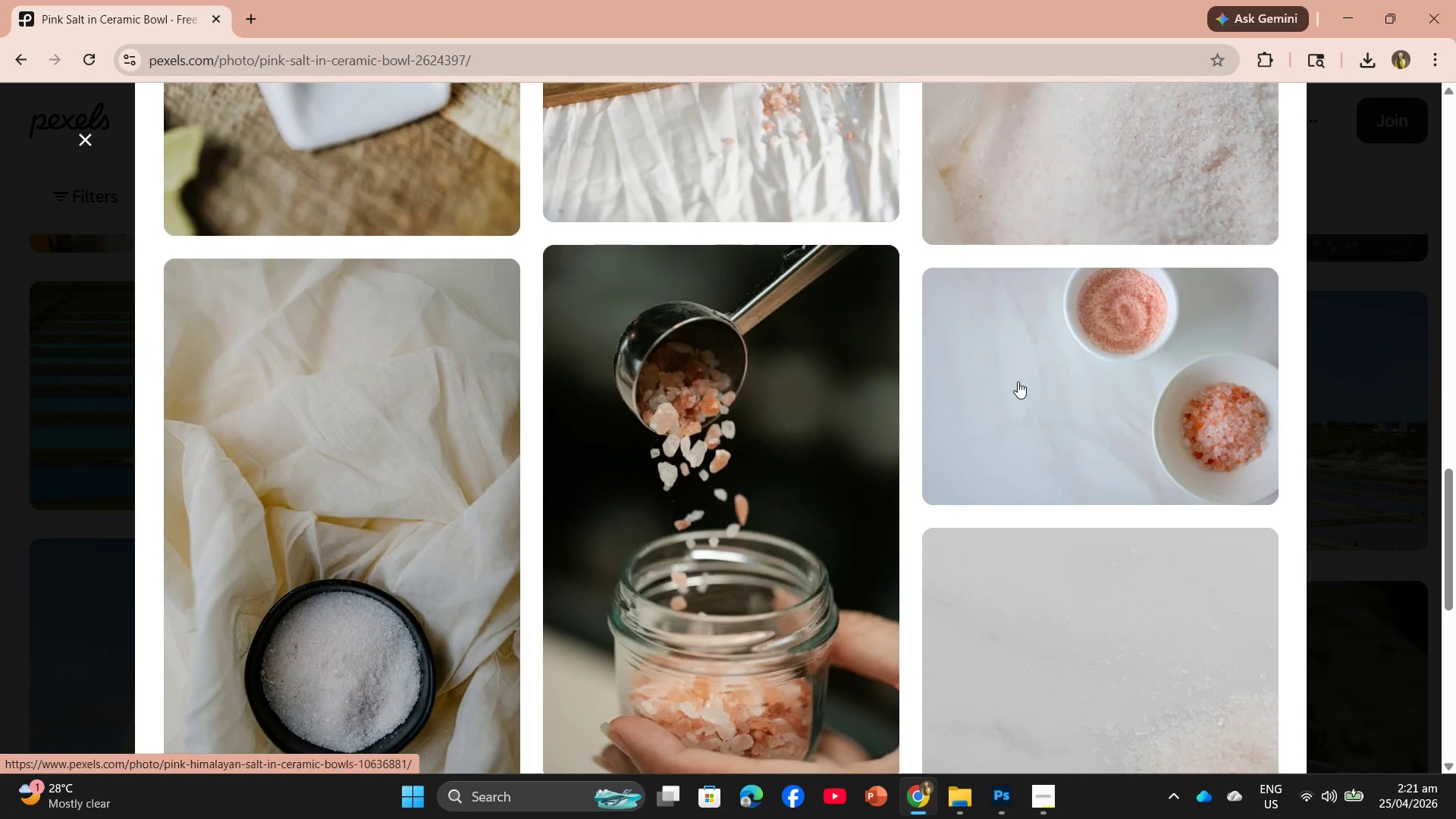 
scroll: coordinate [1018, 381], scroll_direction: up, amount: 4.0
 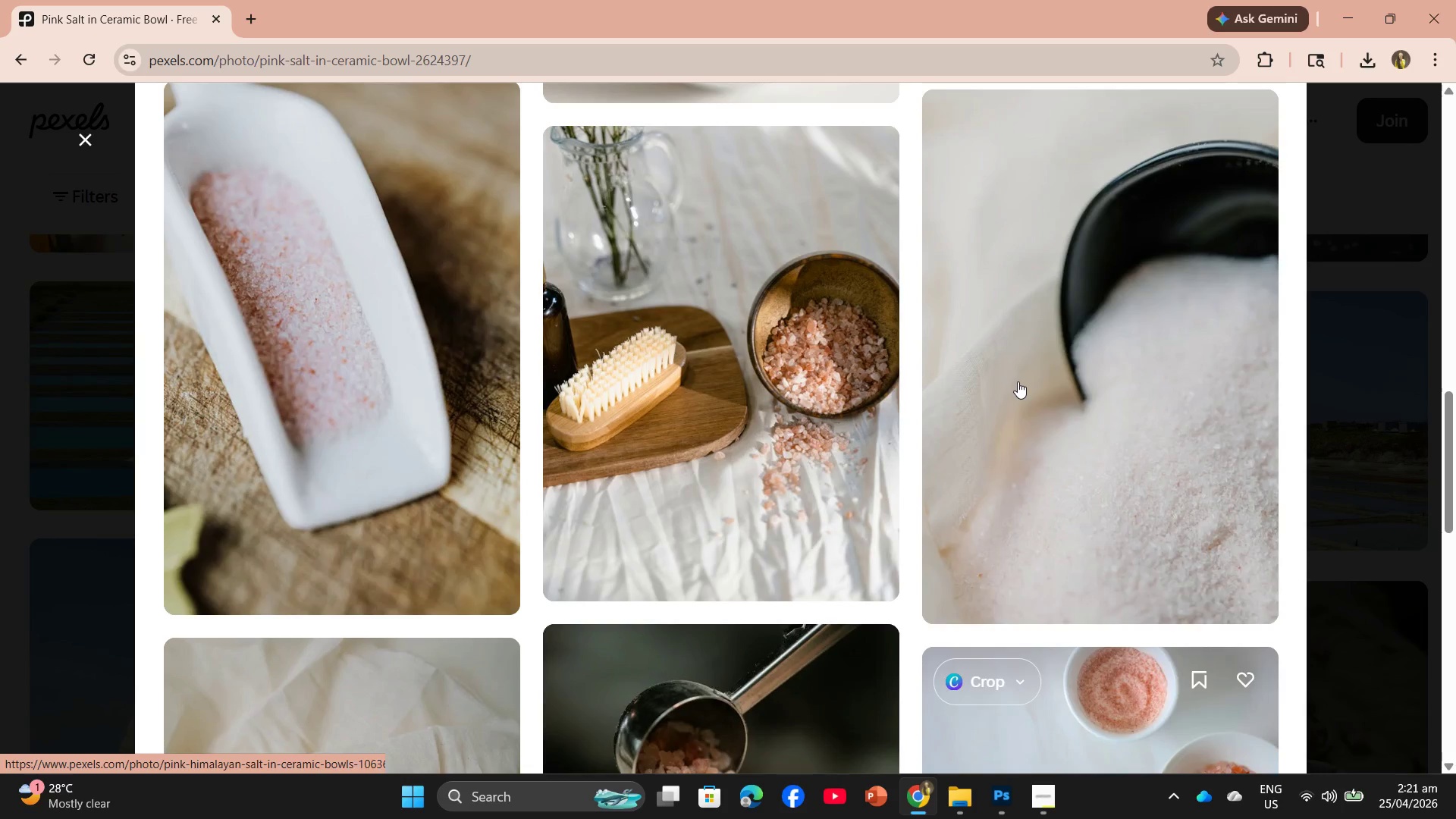 
scroll: coordinate [1018, 382], scroll_direction: none, amount: 0.0
 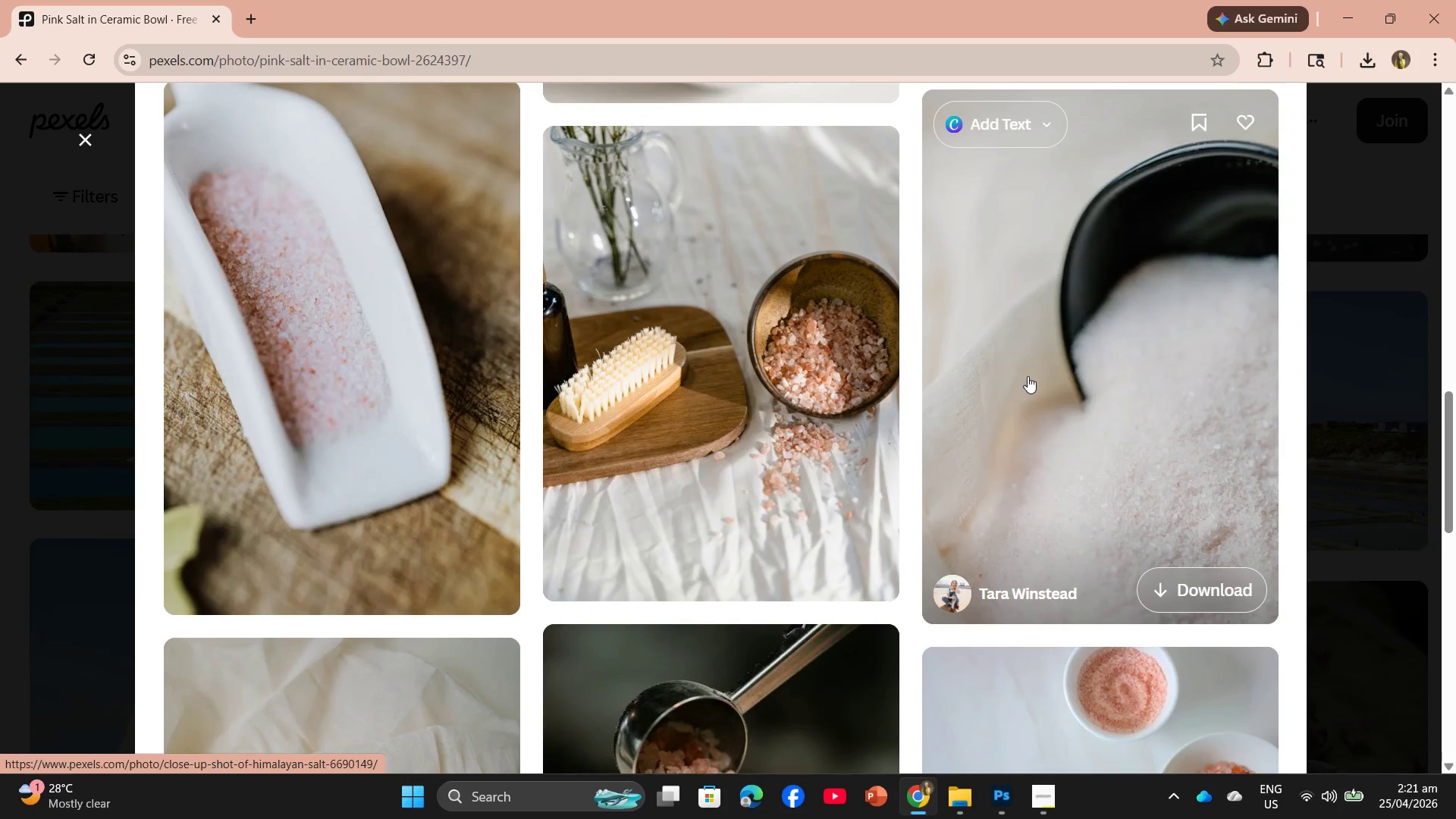 
left_click([1035, 370])
 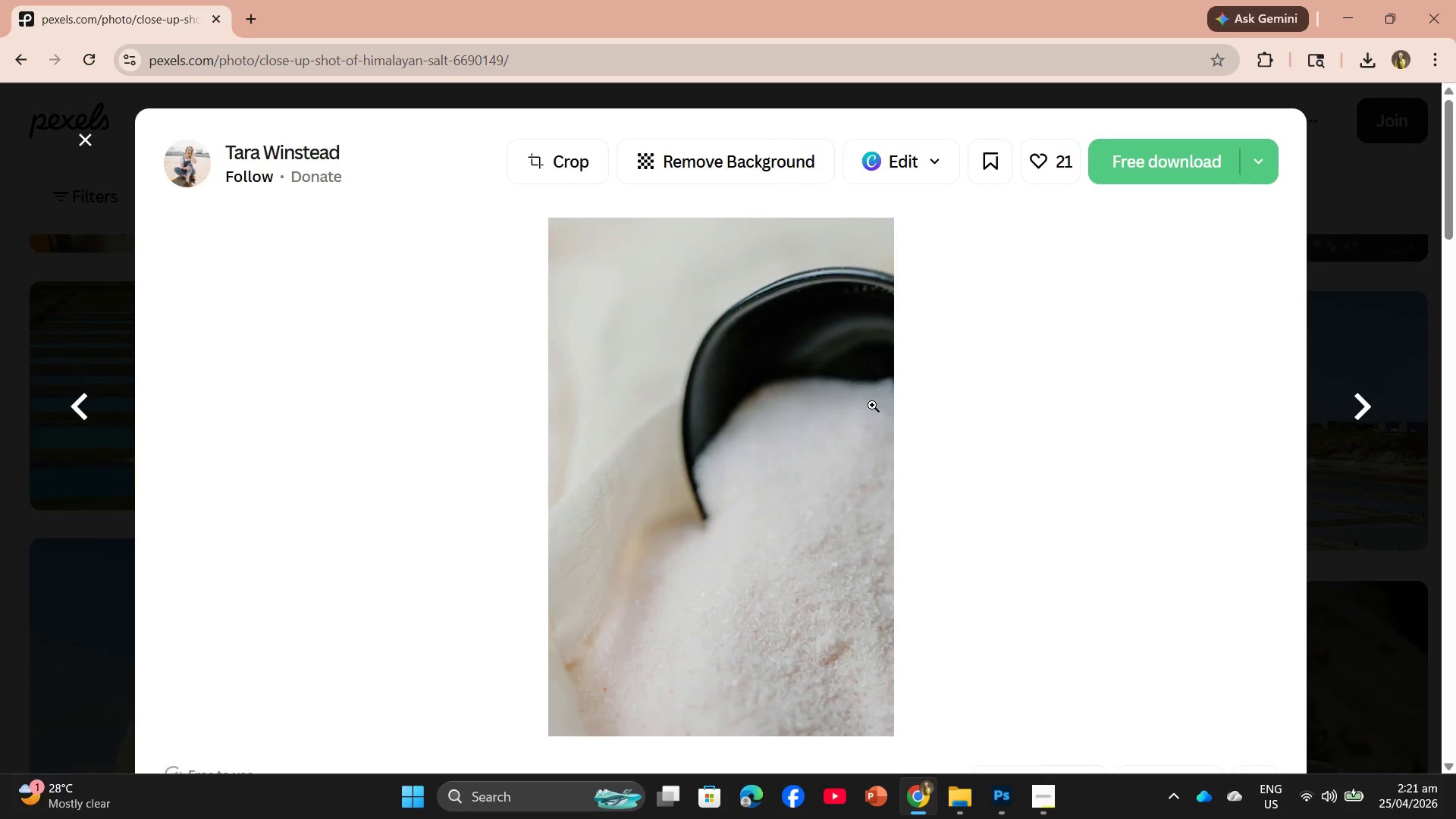 
scroll: coordinate [871, 419], scroll_direction: down, amount: 3.0
 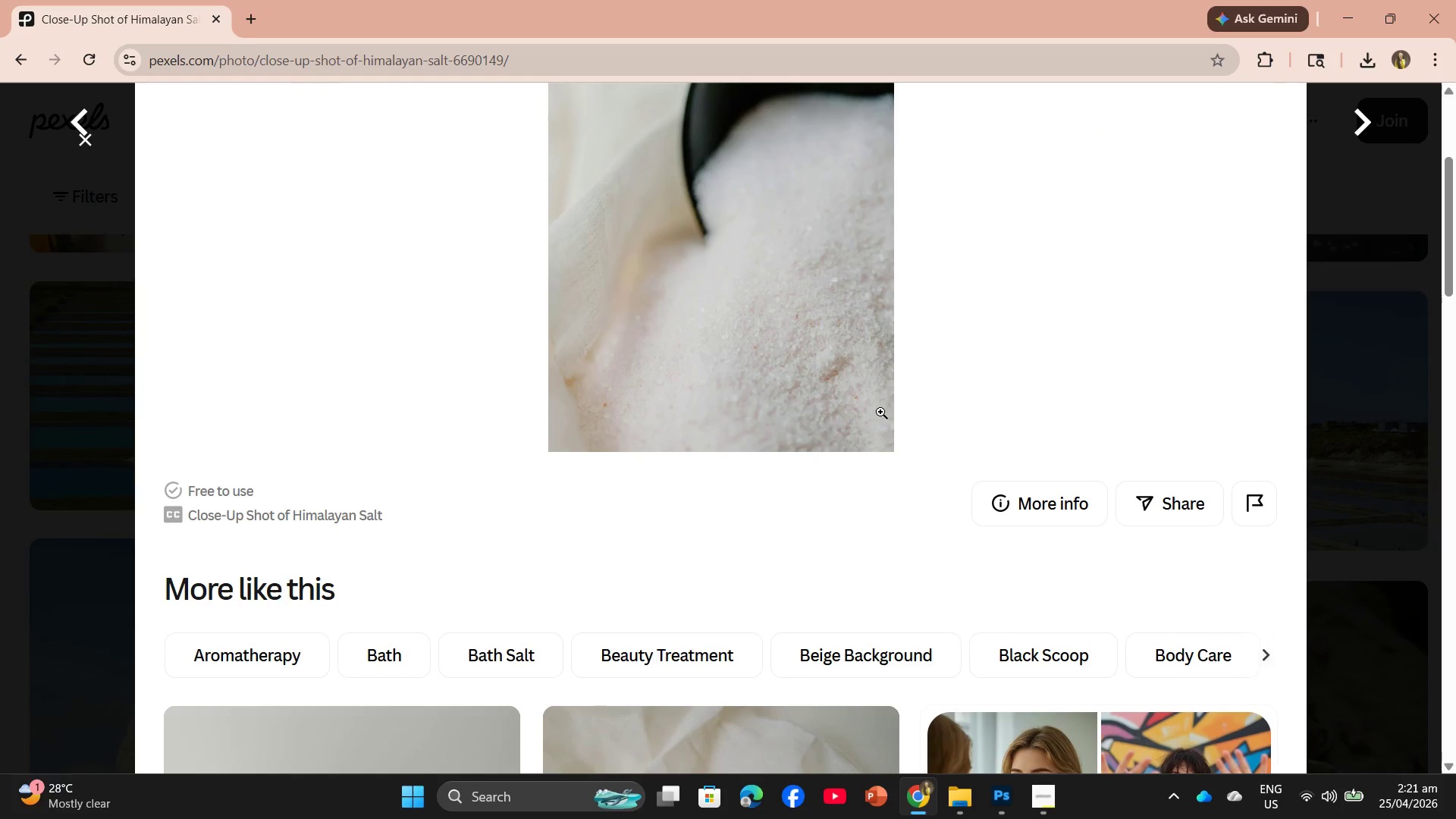 
scroll: coordinate [890, 396], scroll_direction: up, amount: 5.0
 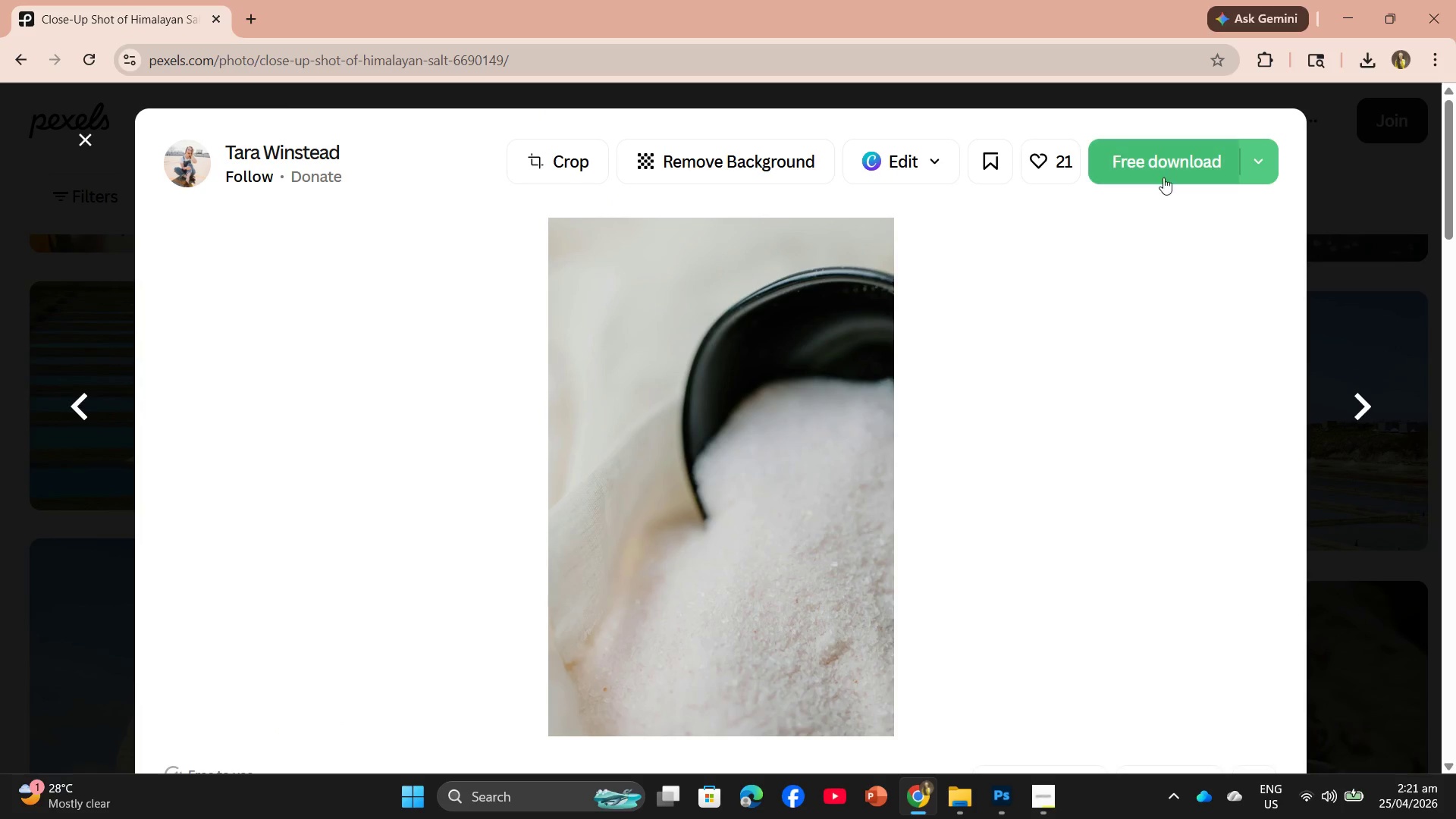 
left_click([1165, 171])
 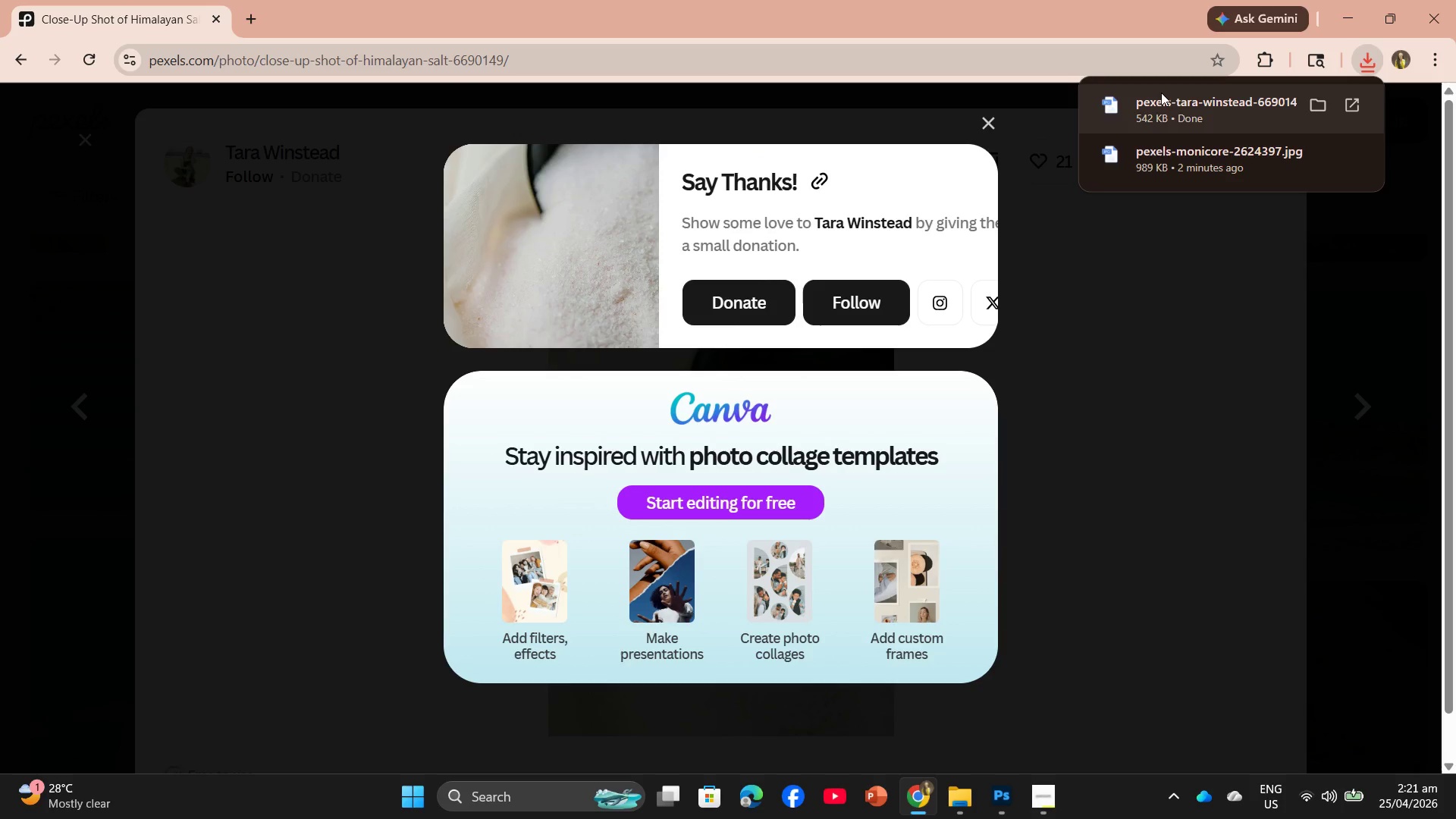 
left_click_drag(start_coordinate=[1181, 108], to_coordinate=[611, 381])
 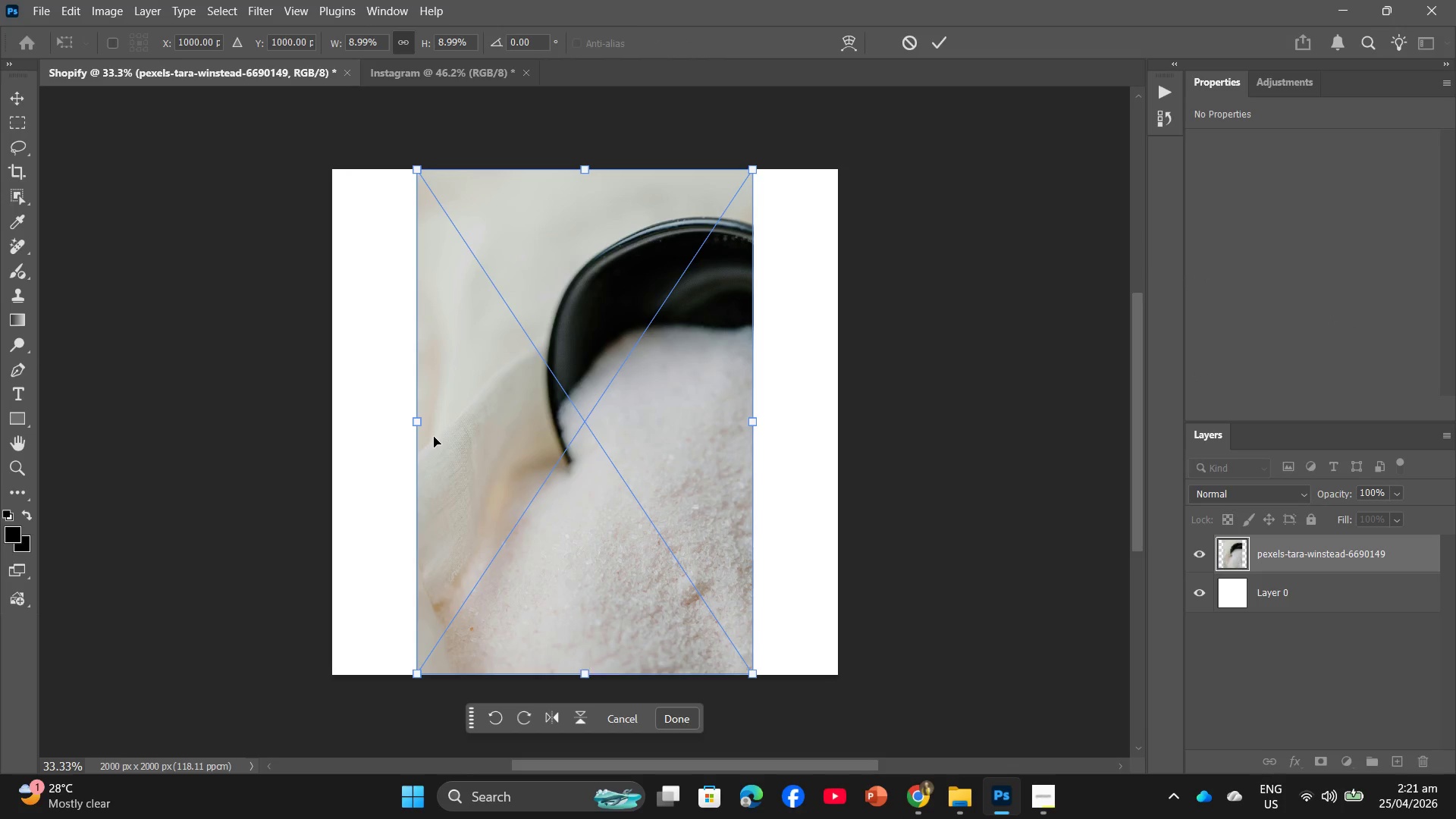 
left_click_drag(start_coordinate=[414, 422], to_coordinate=[334, 404])
 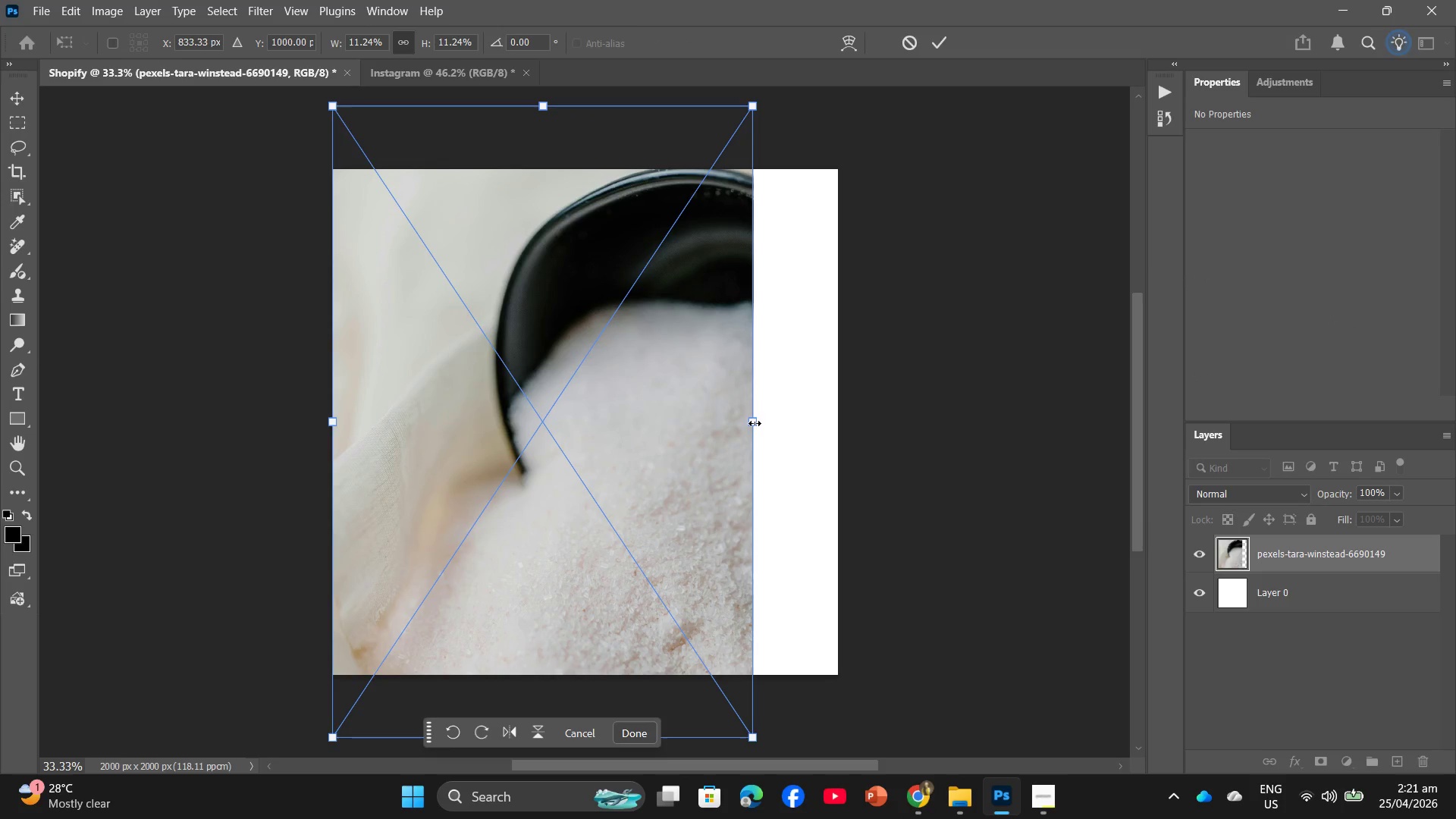 
left_click_drag(start_coordinate=[755, 423], to_coordinate=[839, 422])
 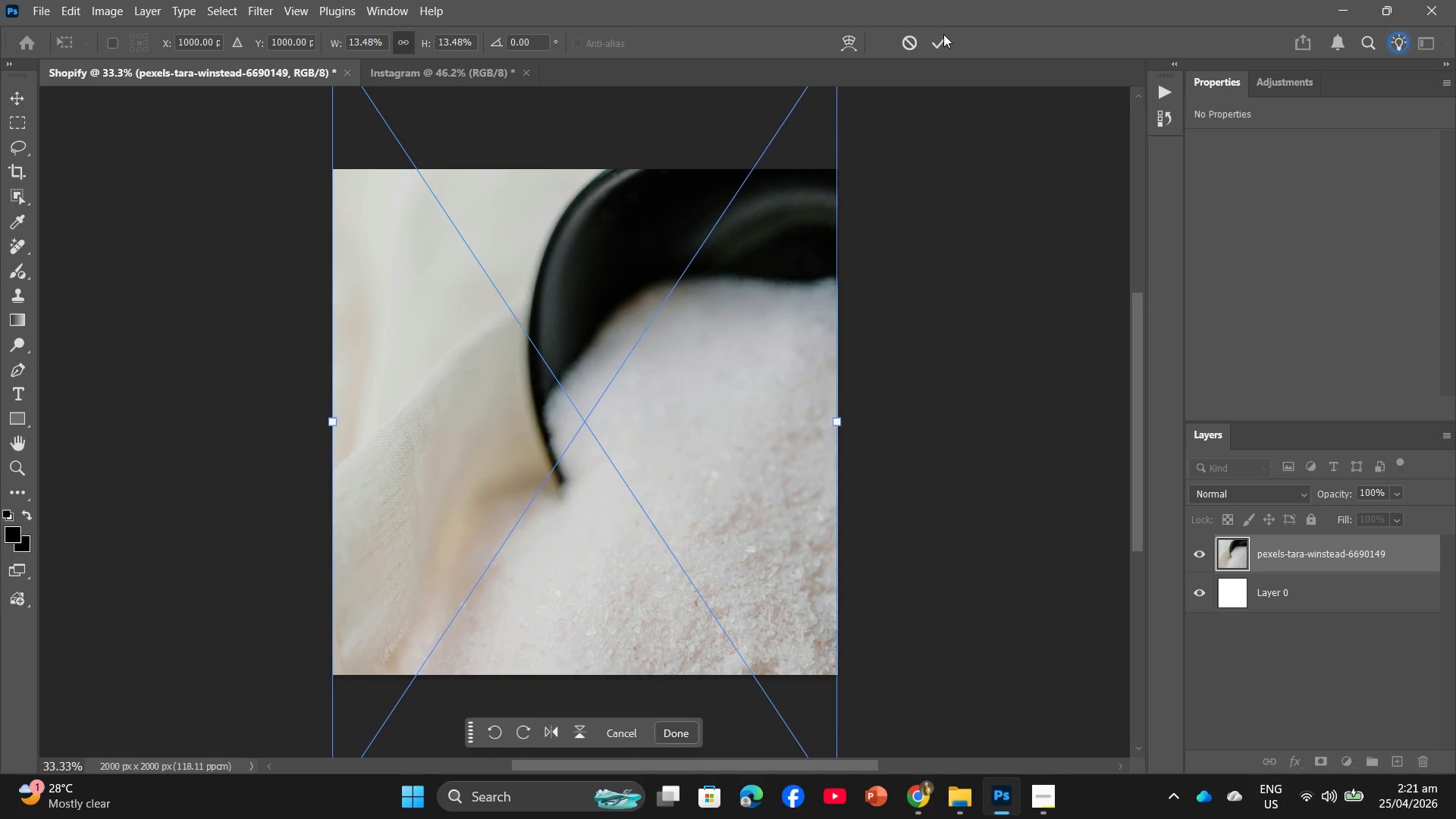 
left_click([943, 34])
 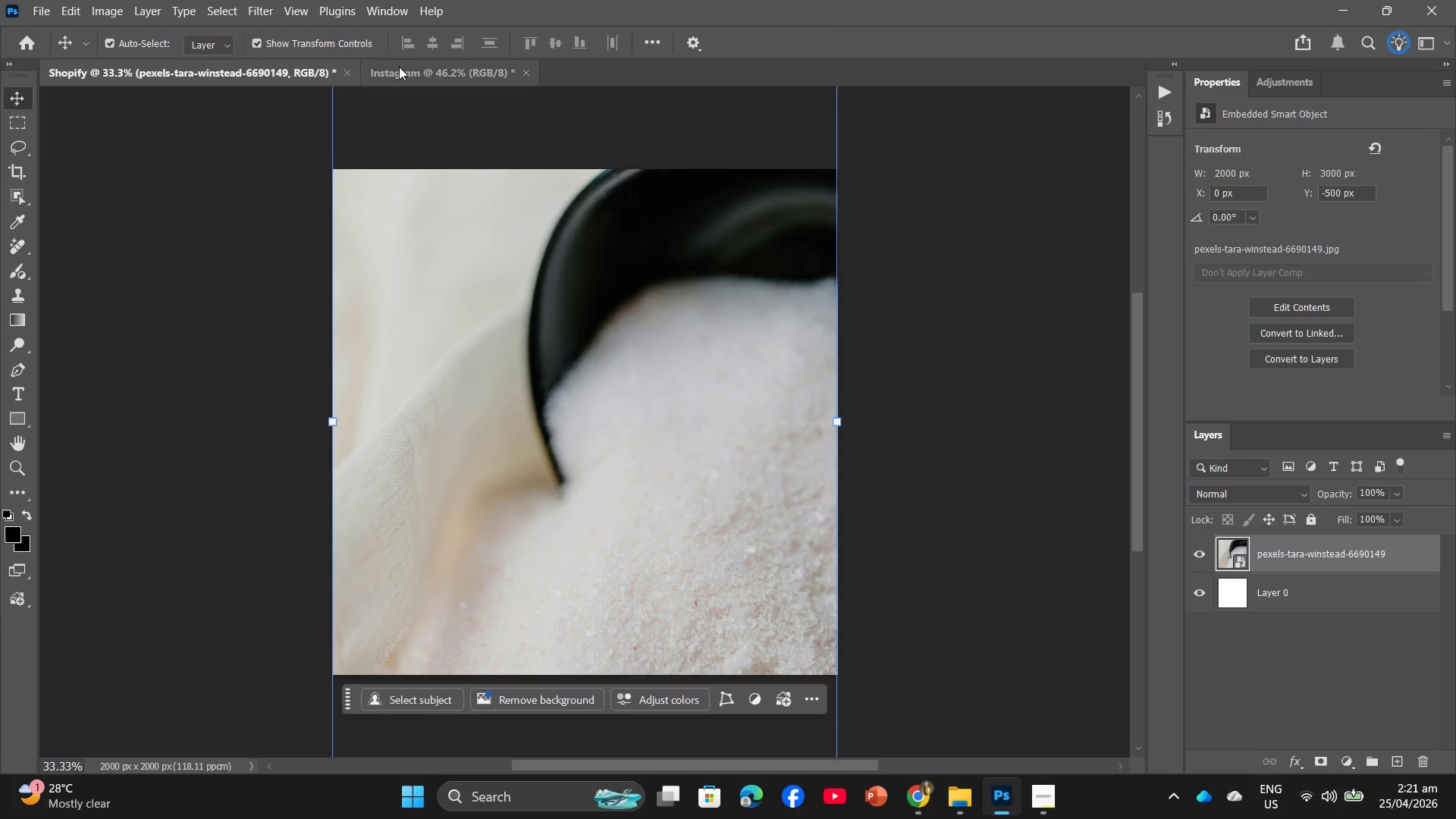 
left_click([403, 67])
 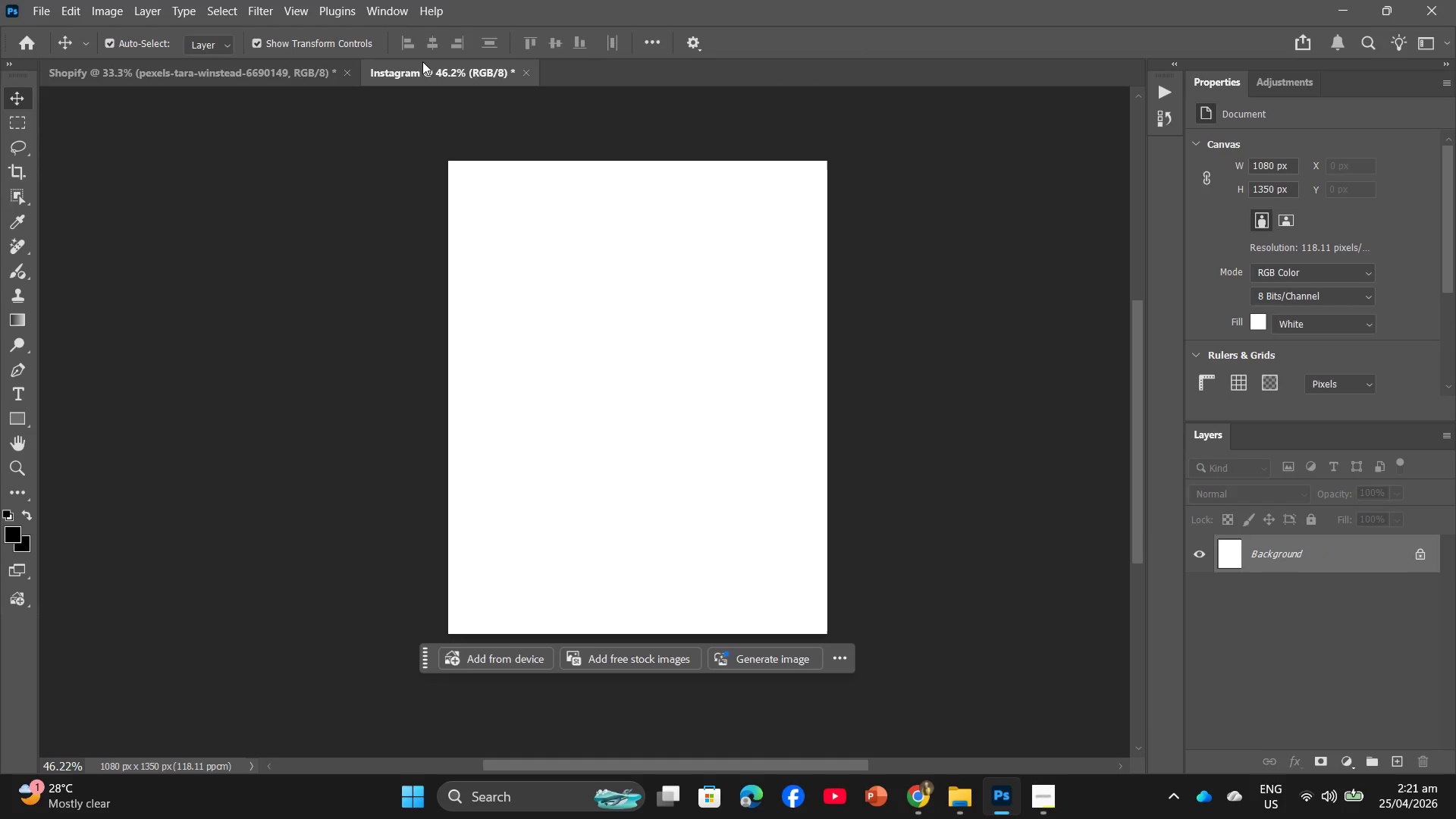 
key(Alt+AltLeft)
 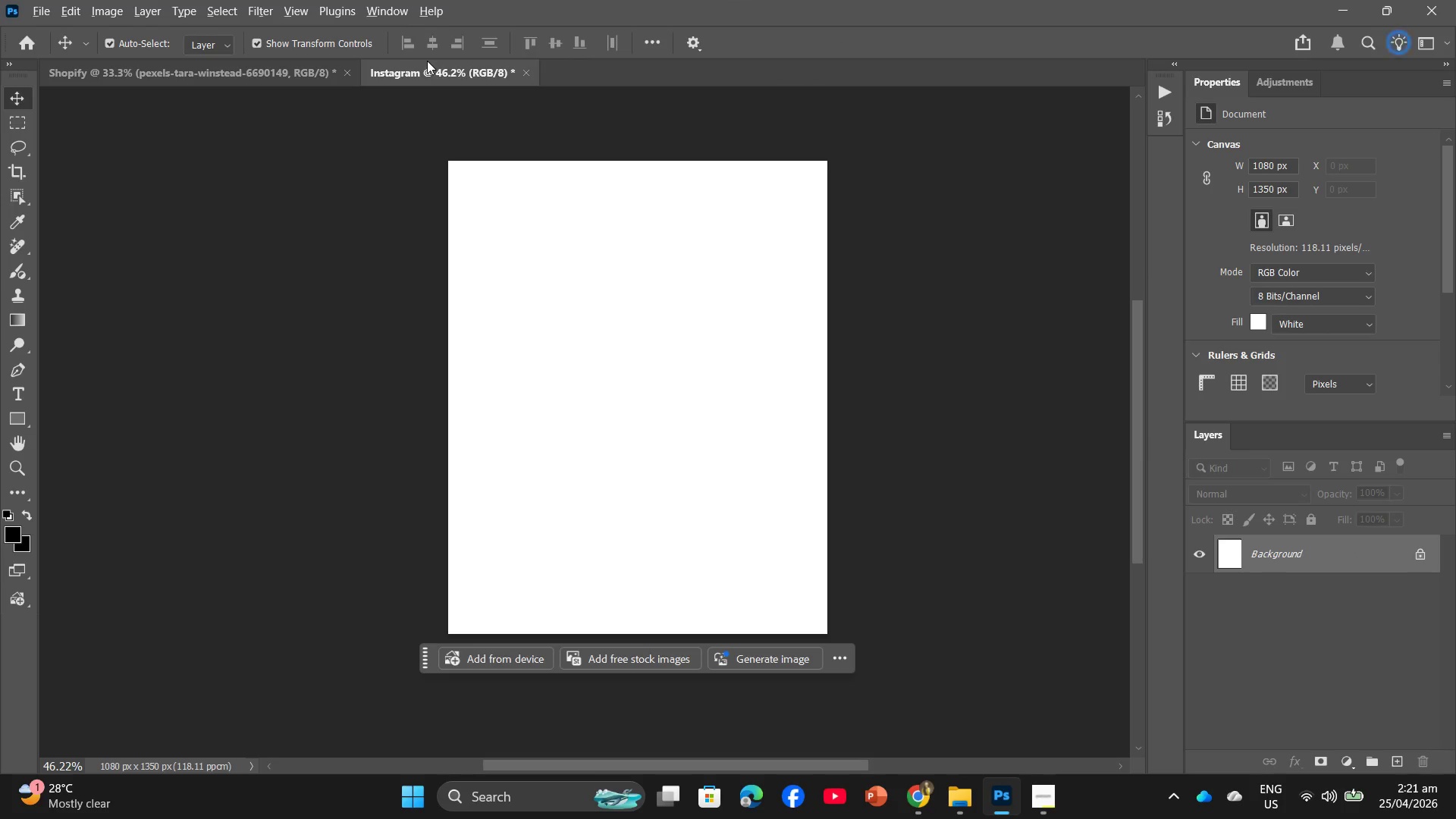 
key(Alt+Tab)
 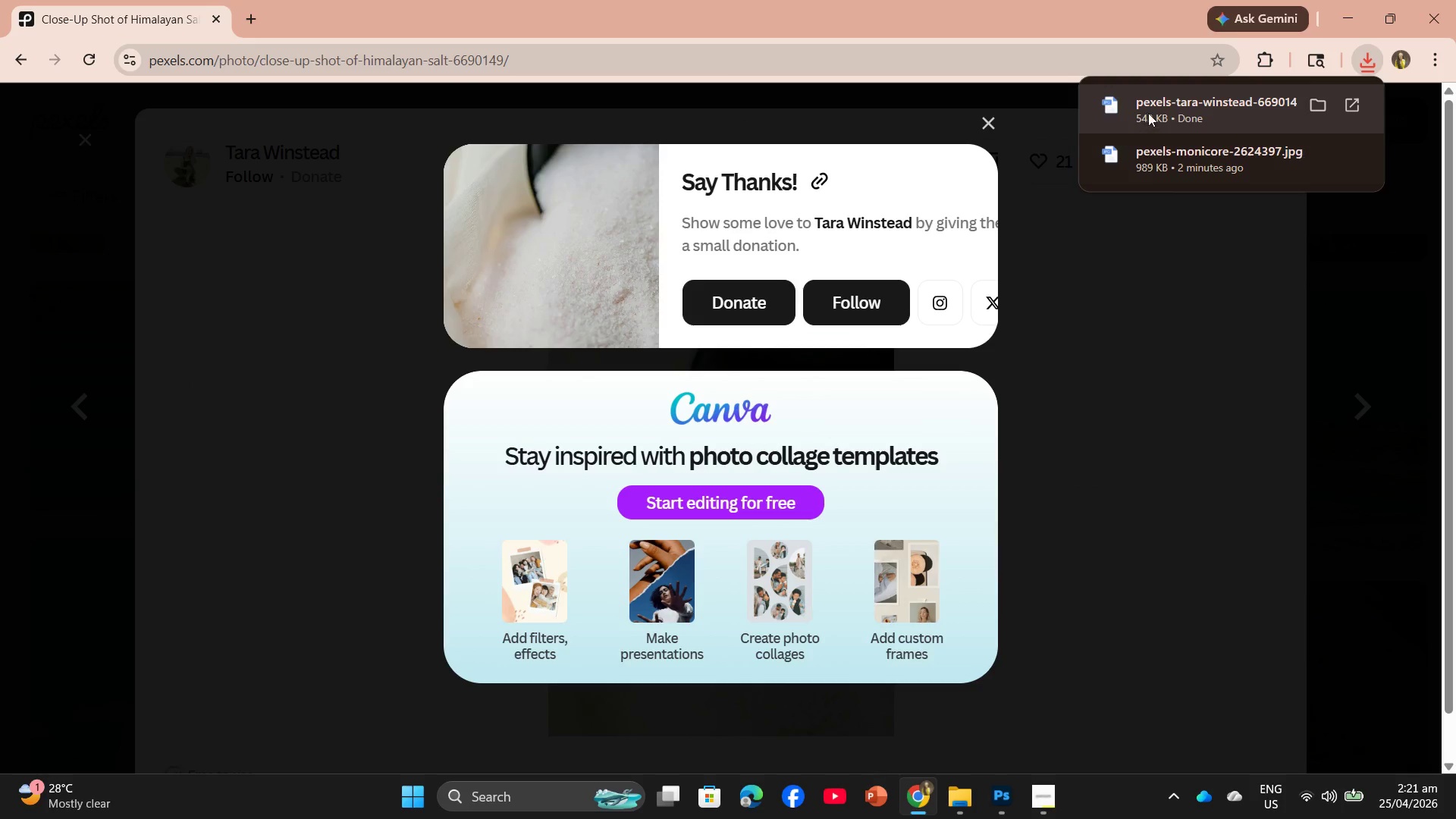 
left_click_drag(start_coordinate=[1154, 105], to_coordinate=[683, 410])
 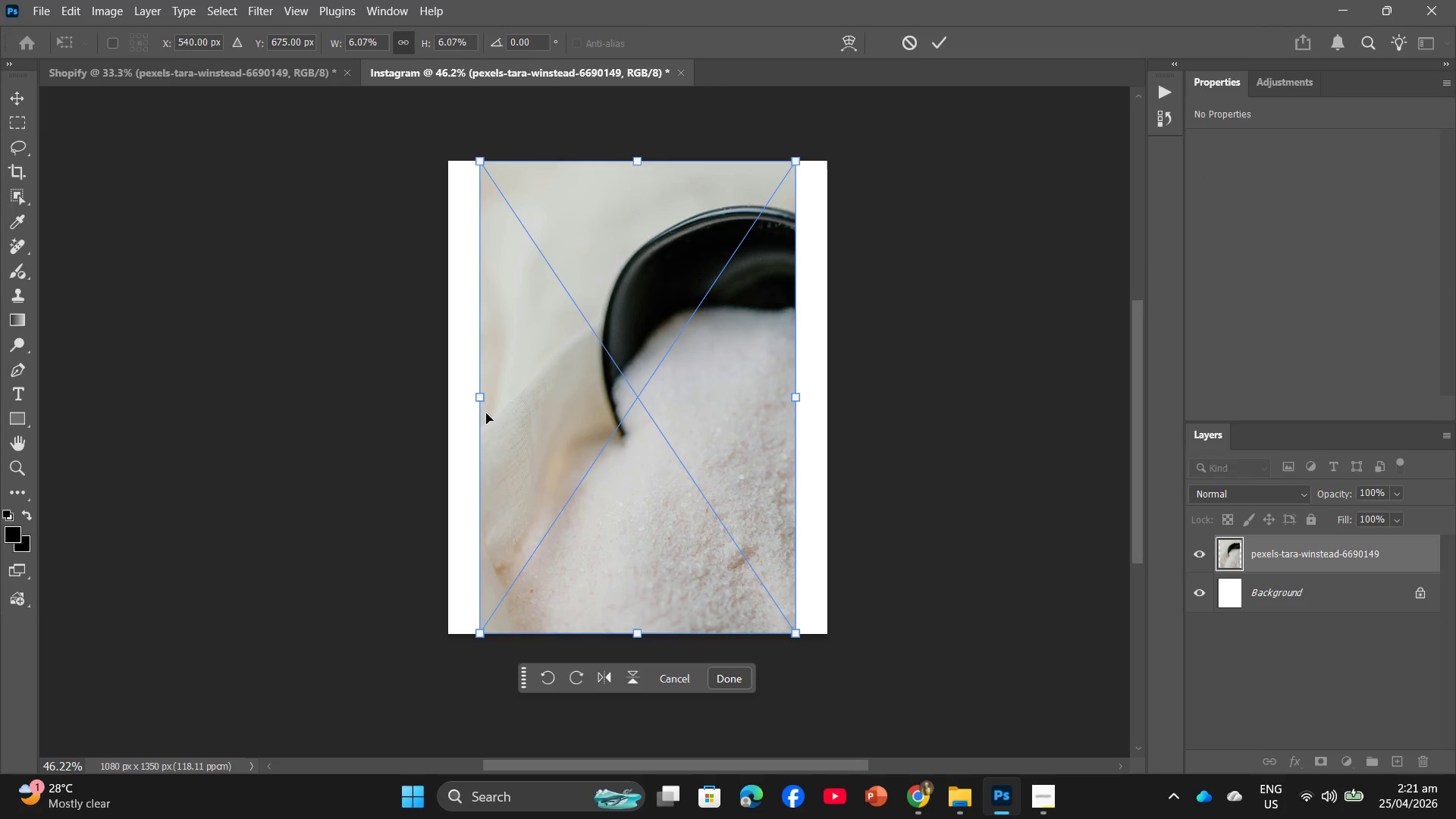 
left_click_drag(start_coordinate=[475, 397], to_coordinate=[450, 392])
 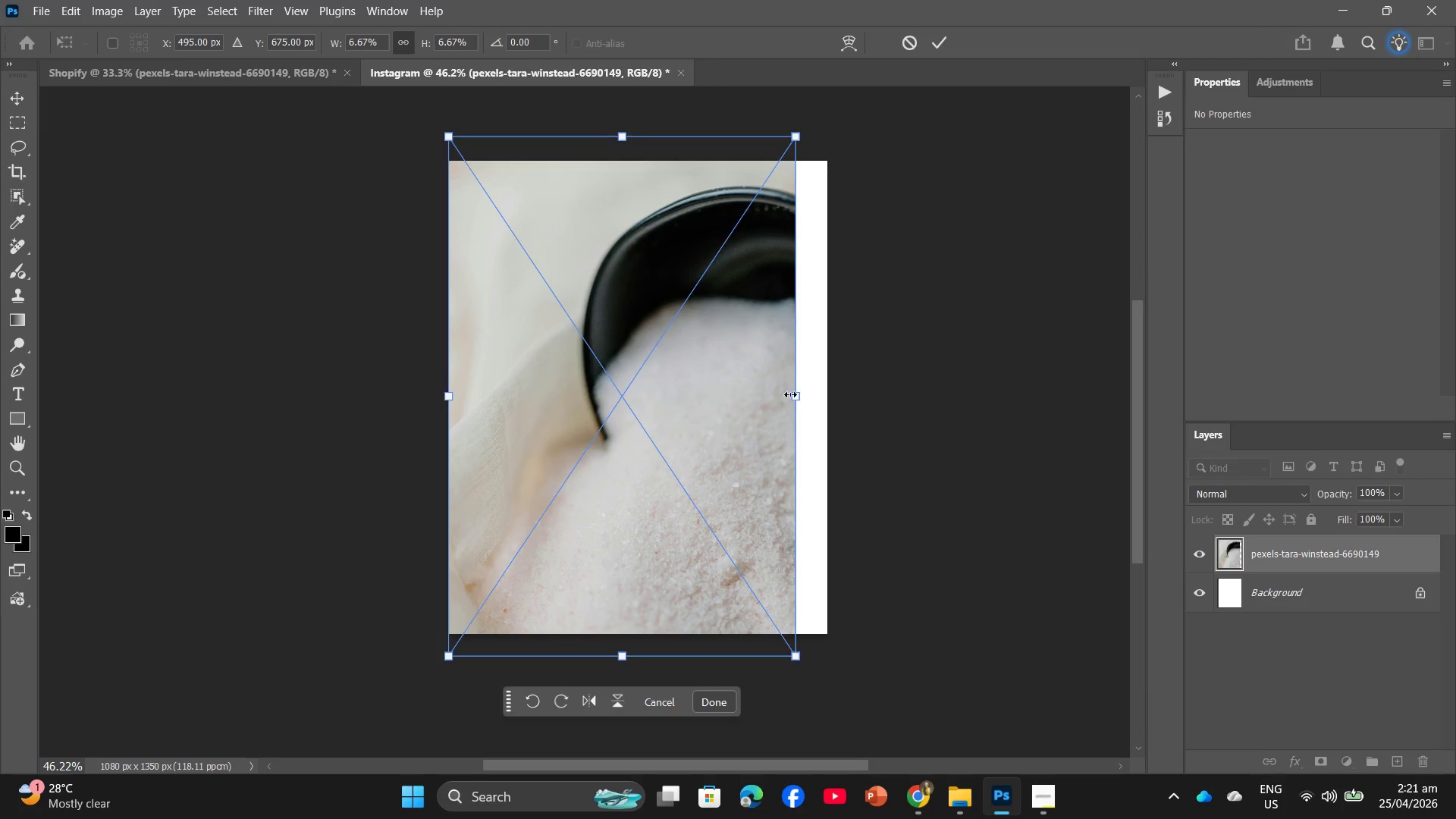 
left_click_drag(start_coordinate=[791, 394], to_coordinate=[815, 394])
 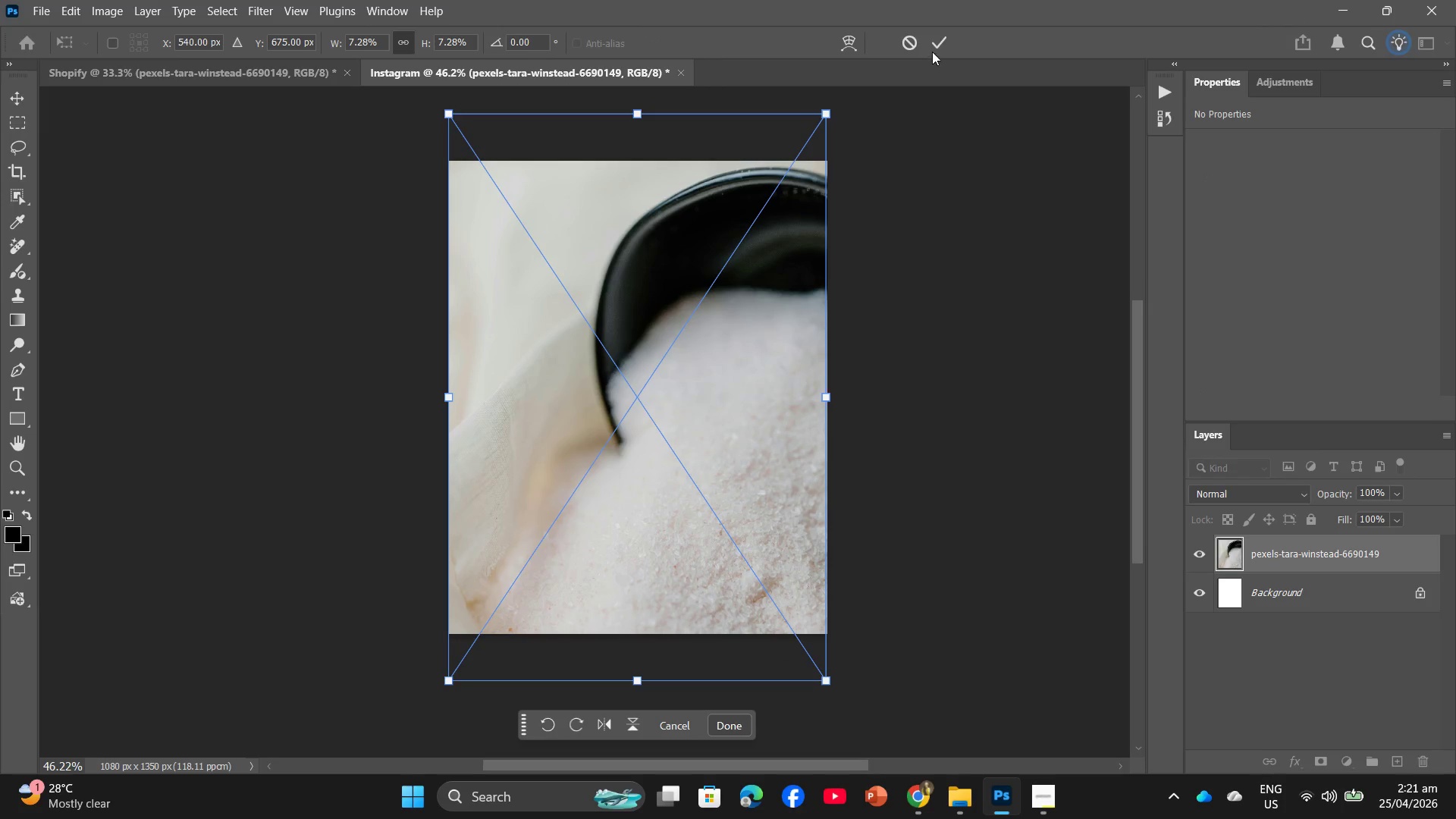 
left_click([934, 47])
 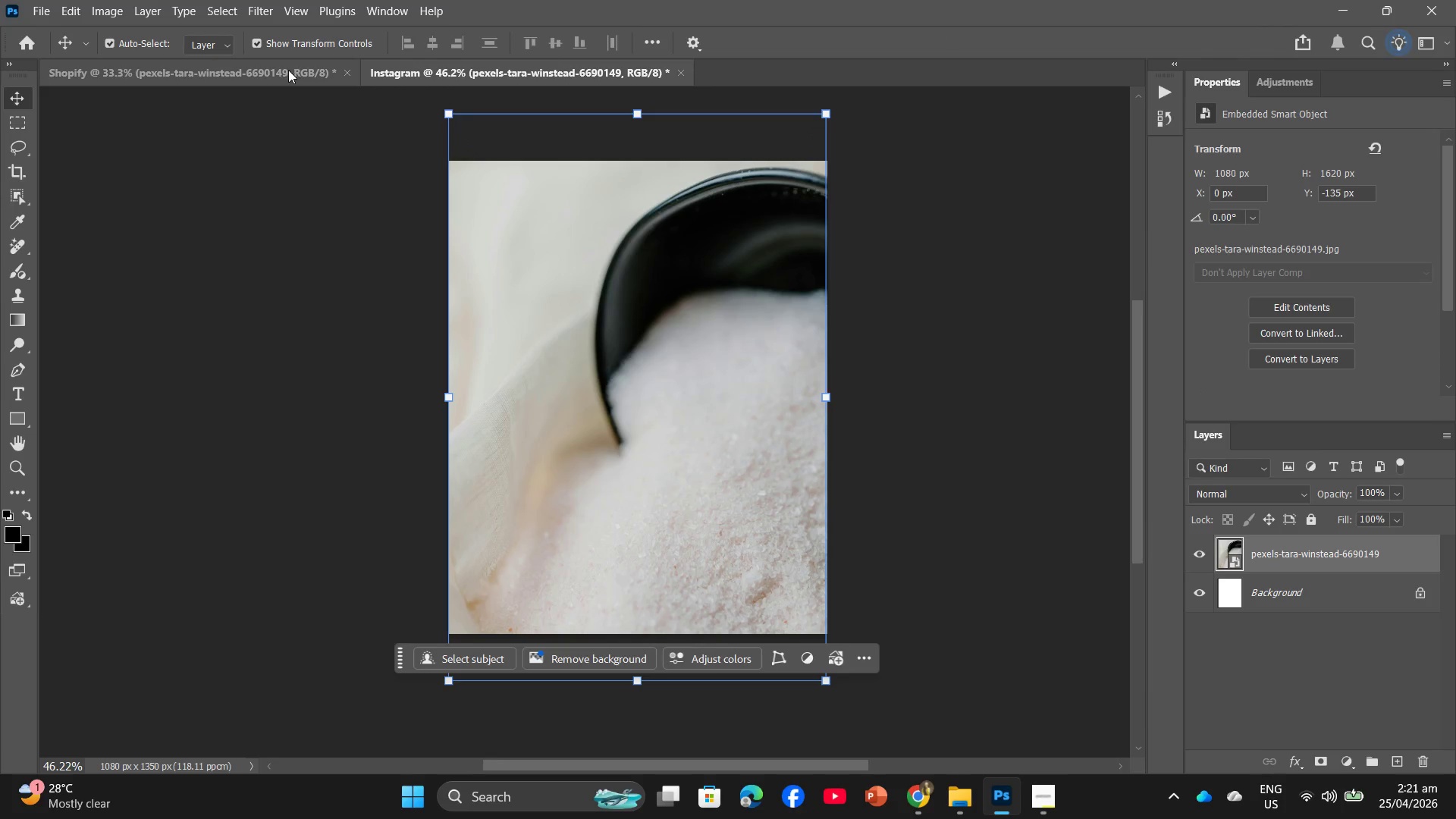 
left_click([288, 71])
 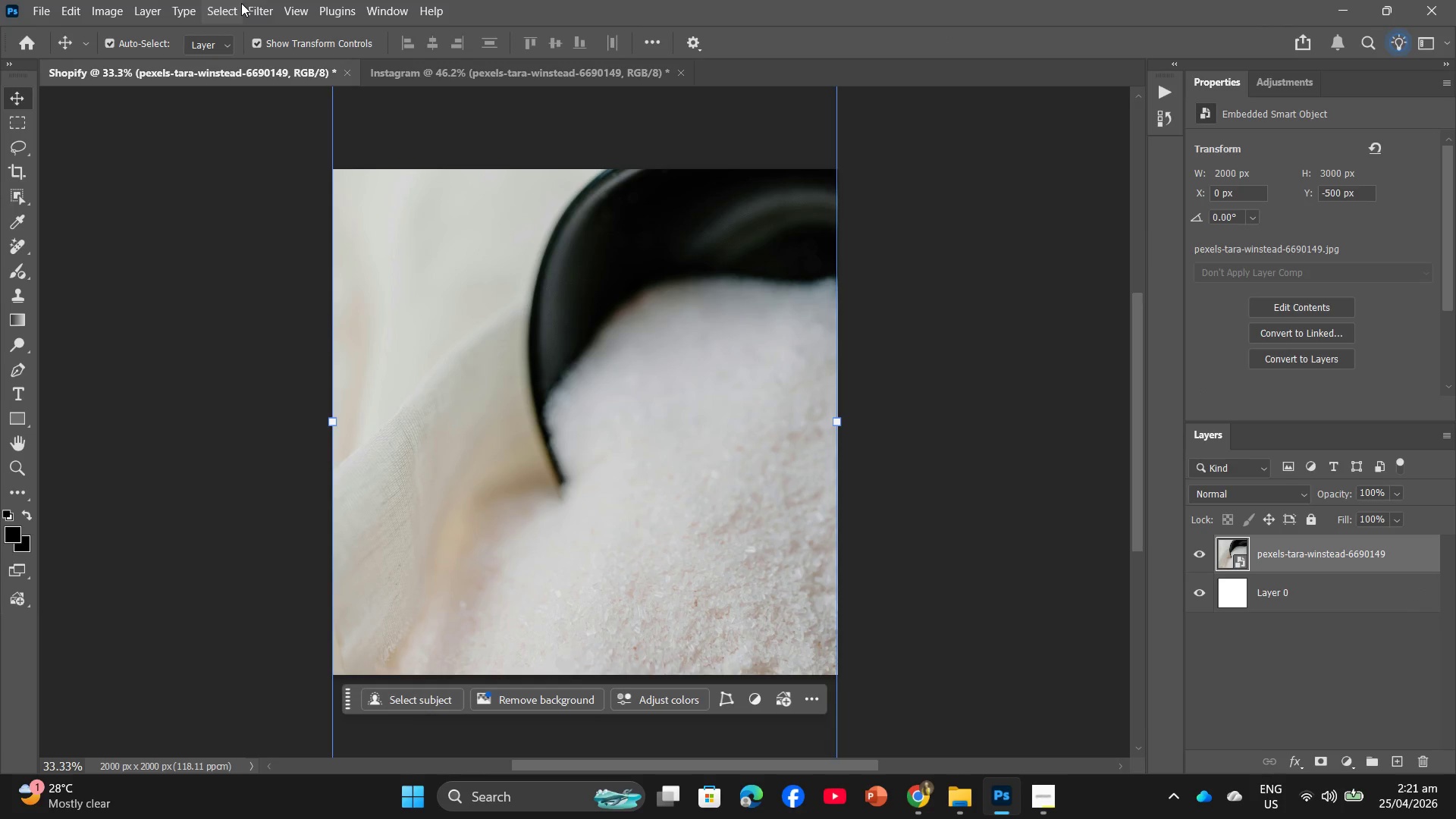 
left_click([253, 3])
 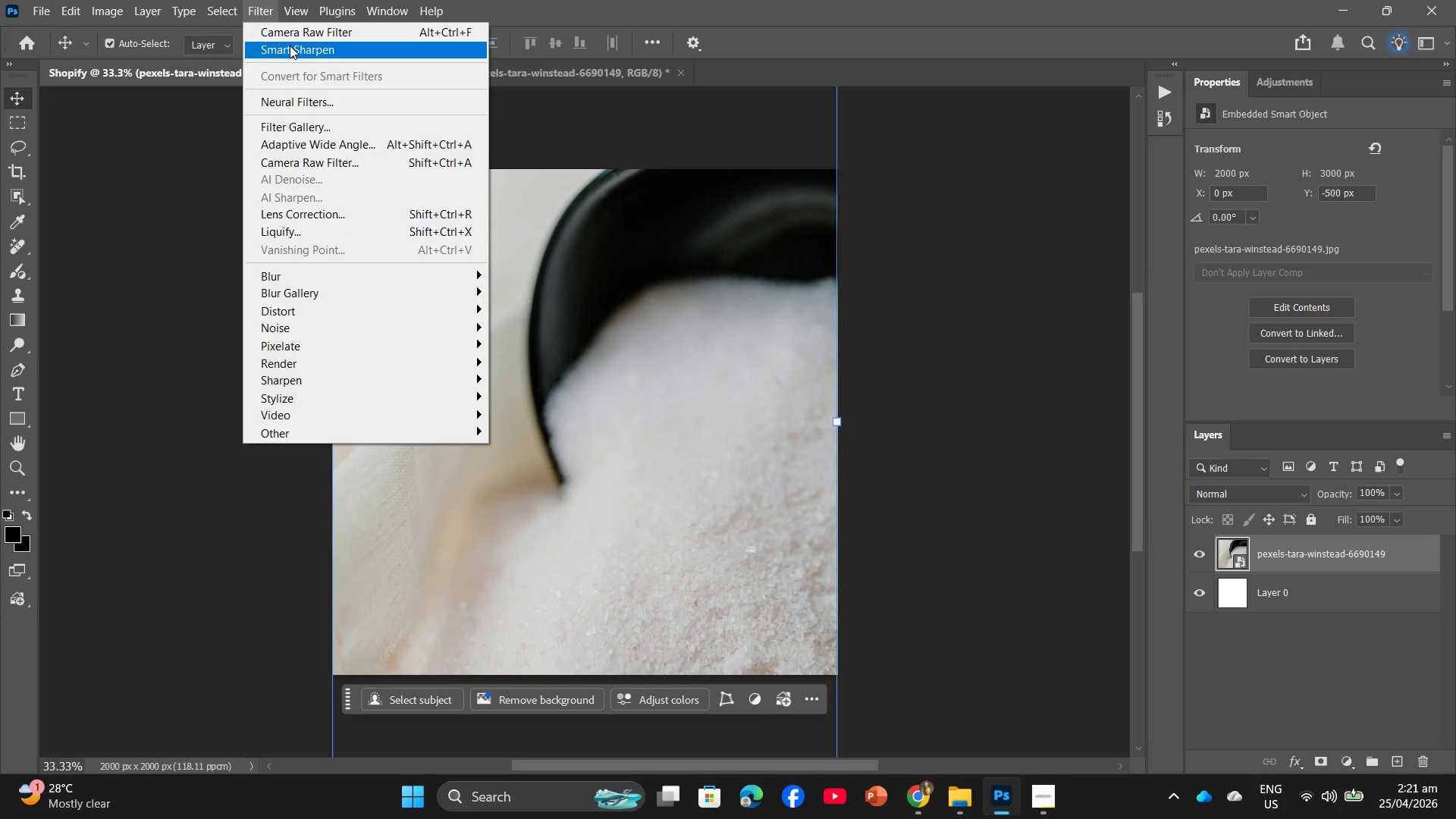 
left_click([290, 46])
 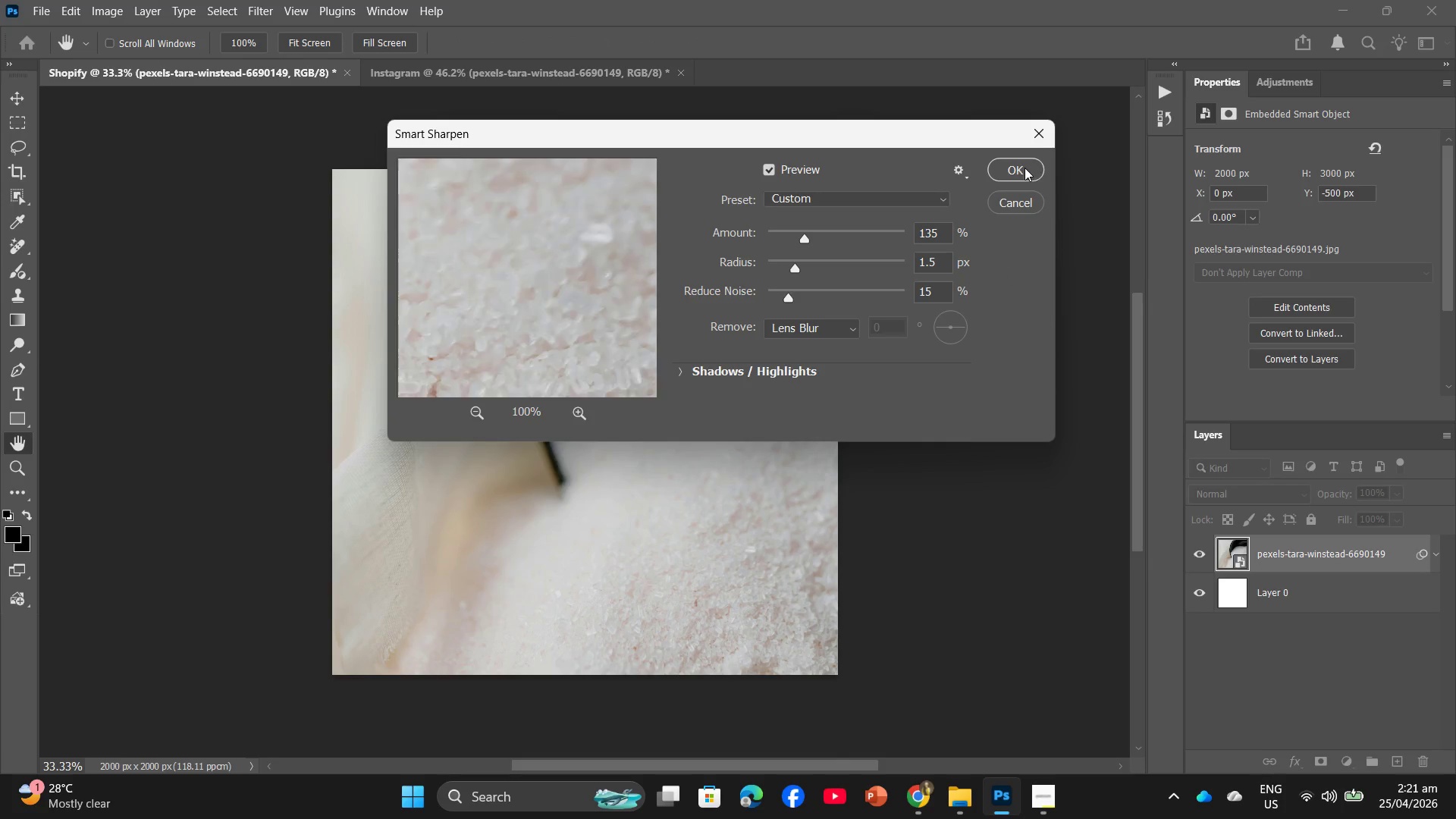 
left_click([1024, 167])
 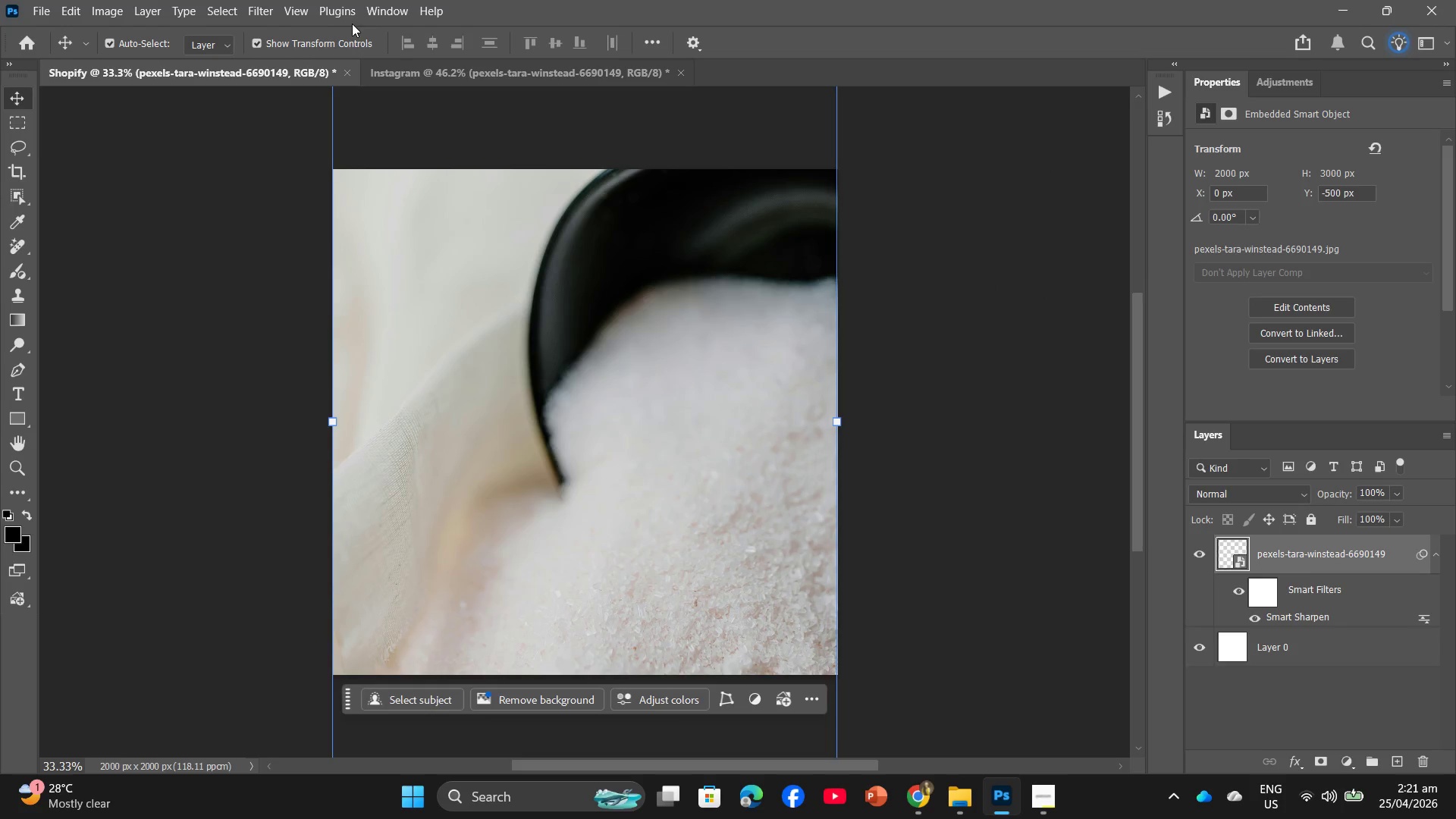 
left_click([265, 0])
 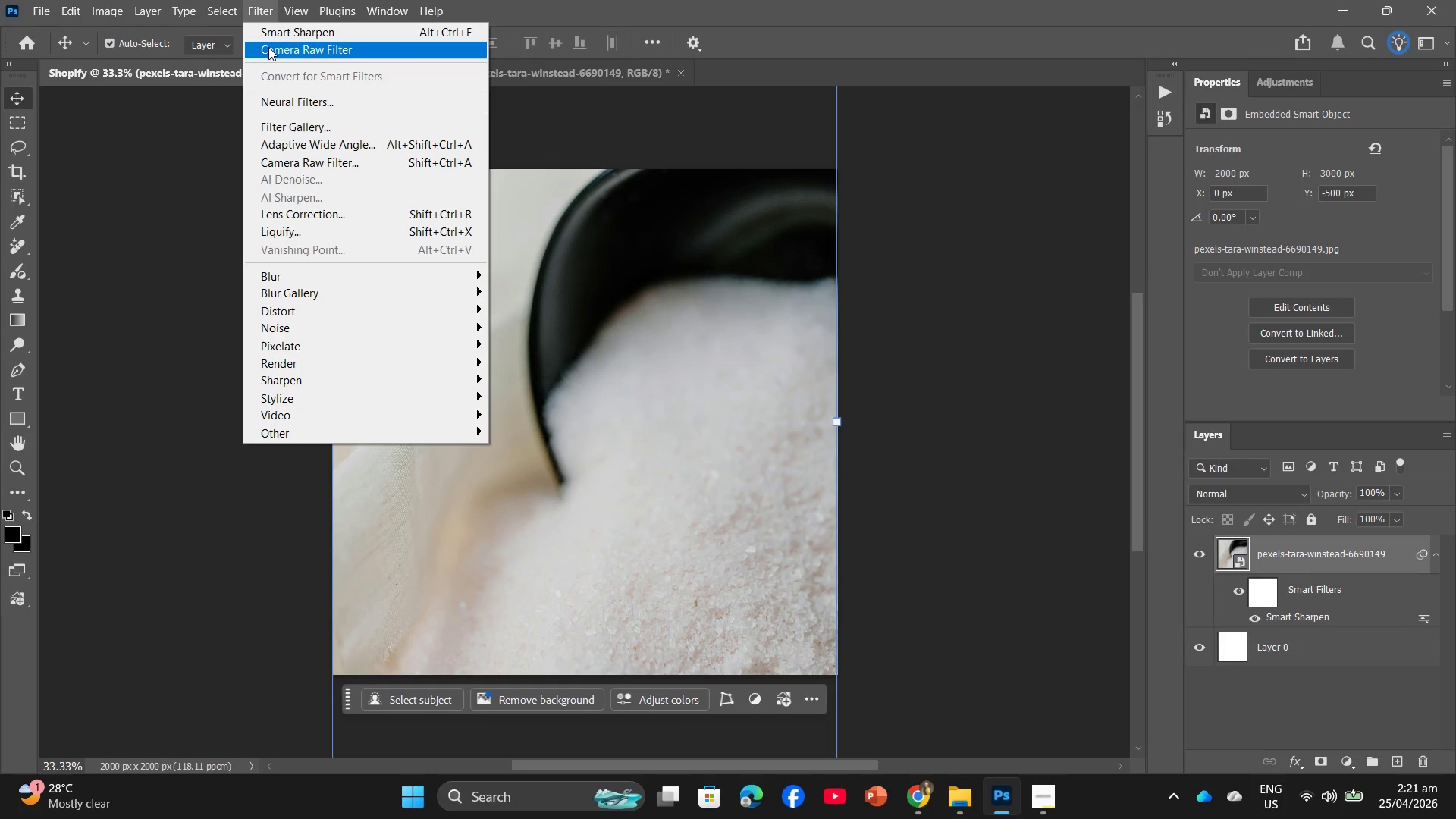 
left_click([268, 47])
 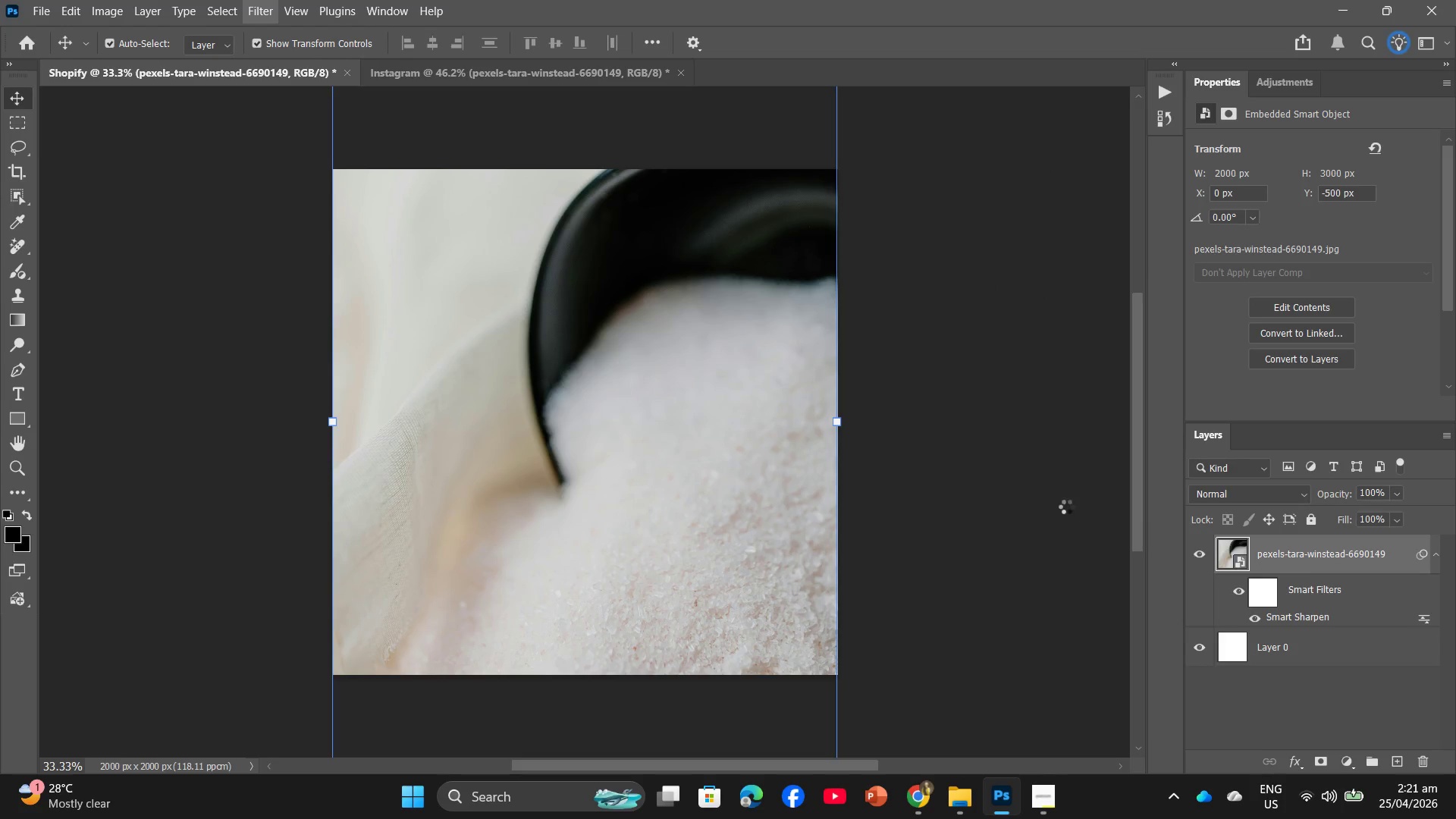 
mouse_move([1072, 558])
 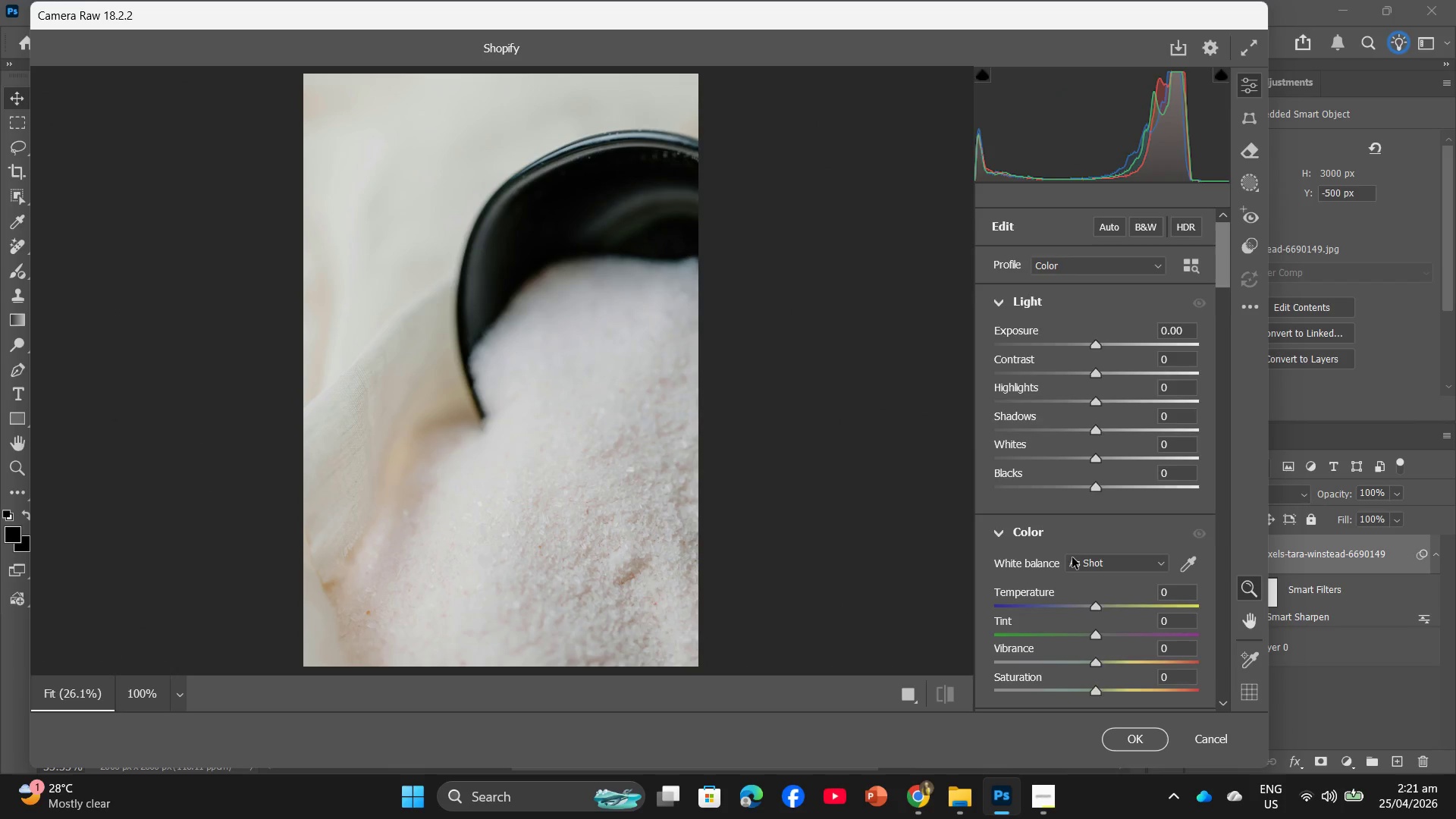 
scroll: coordinate [1072, 557], scroll_direction: down, amount: 2.0
 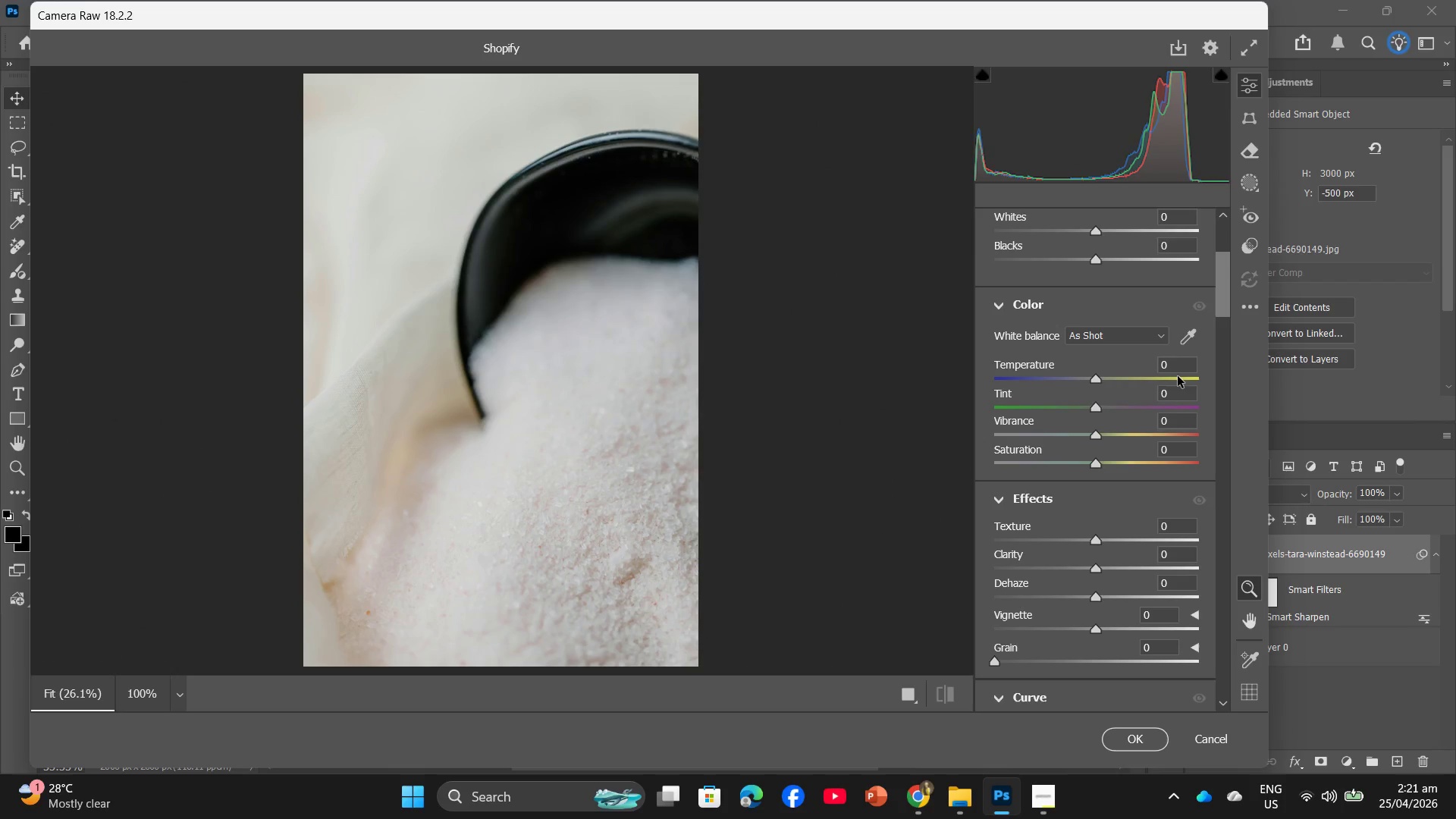 
left_click([1180, 366])
 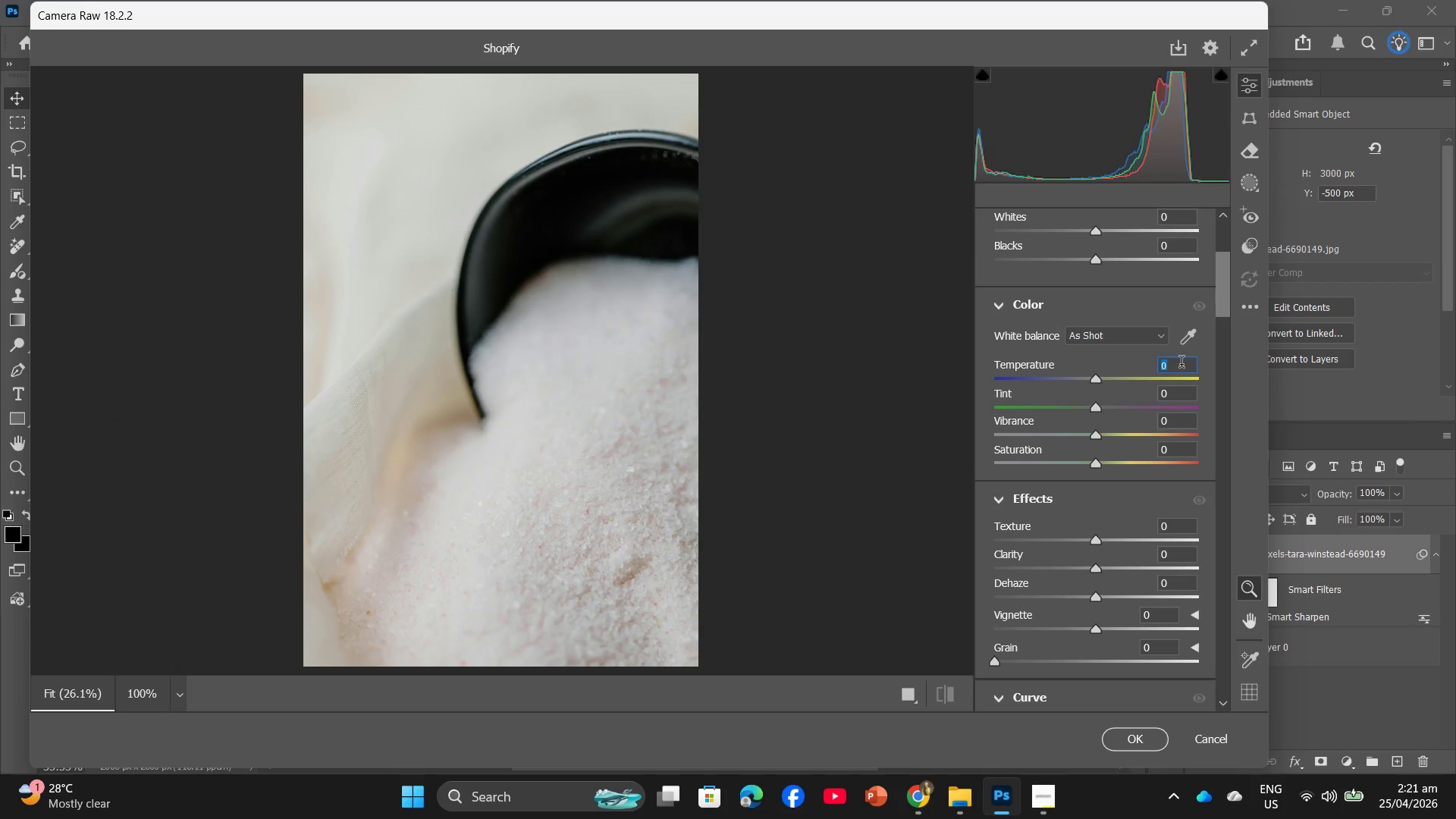 
key(Numpad1)
 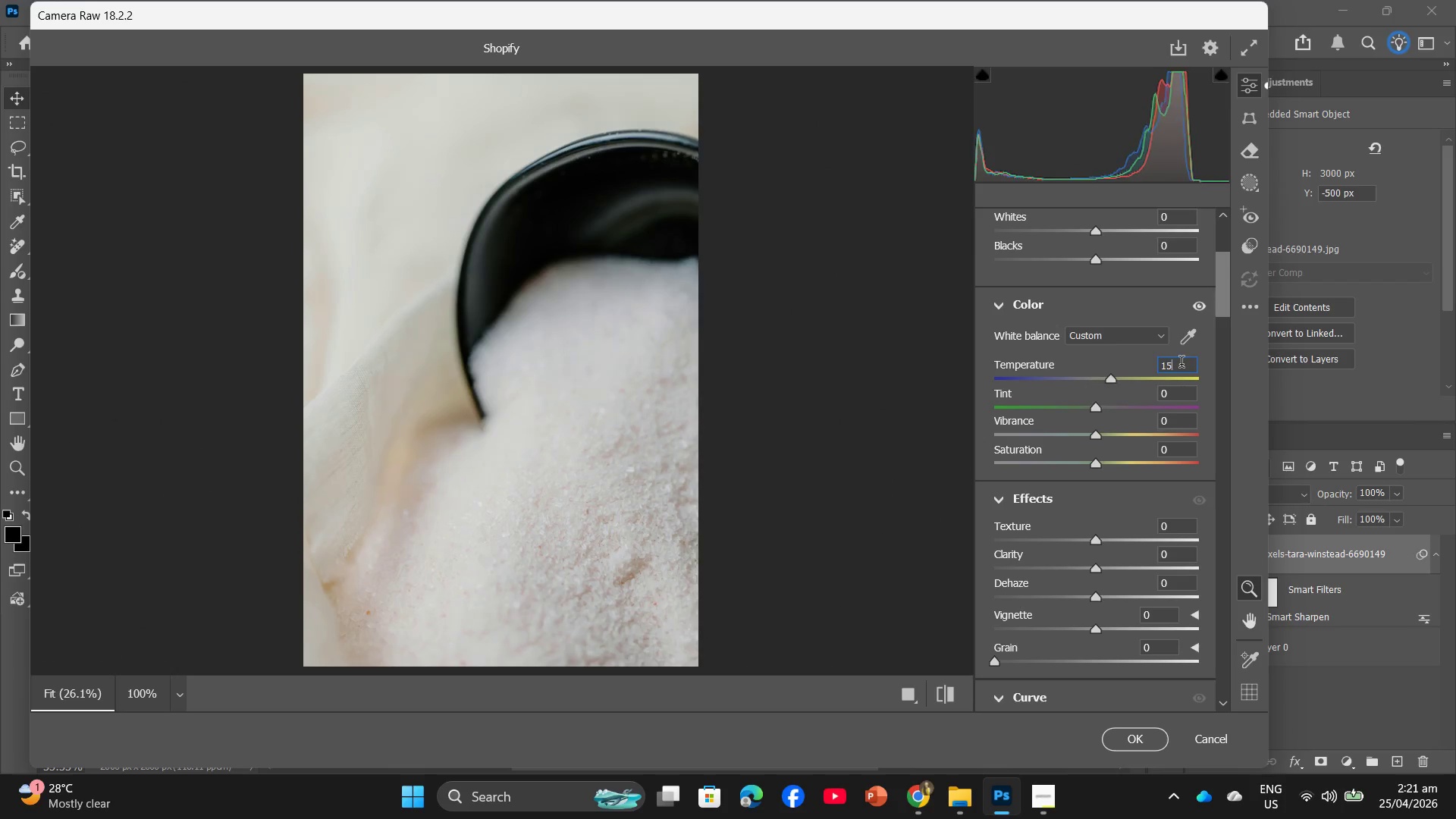 
key(Numpad5)
 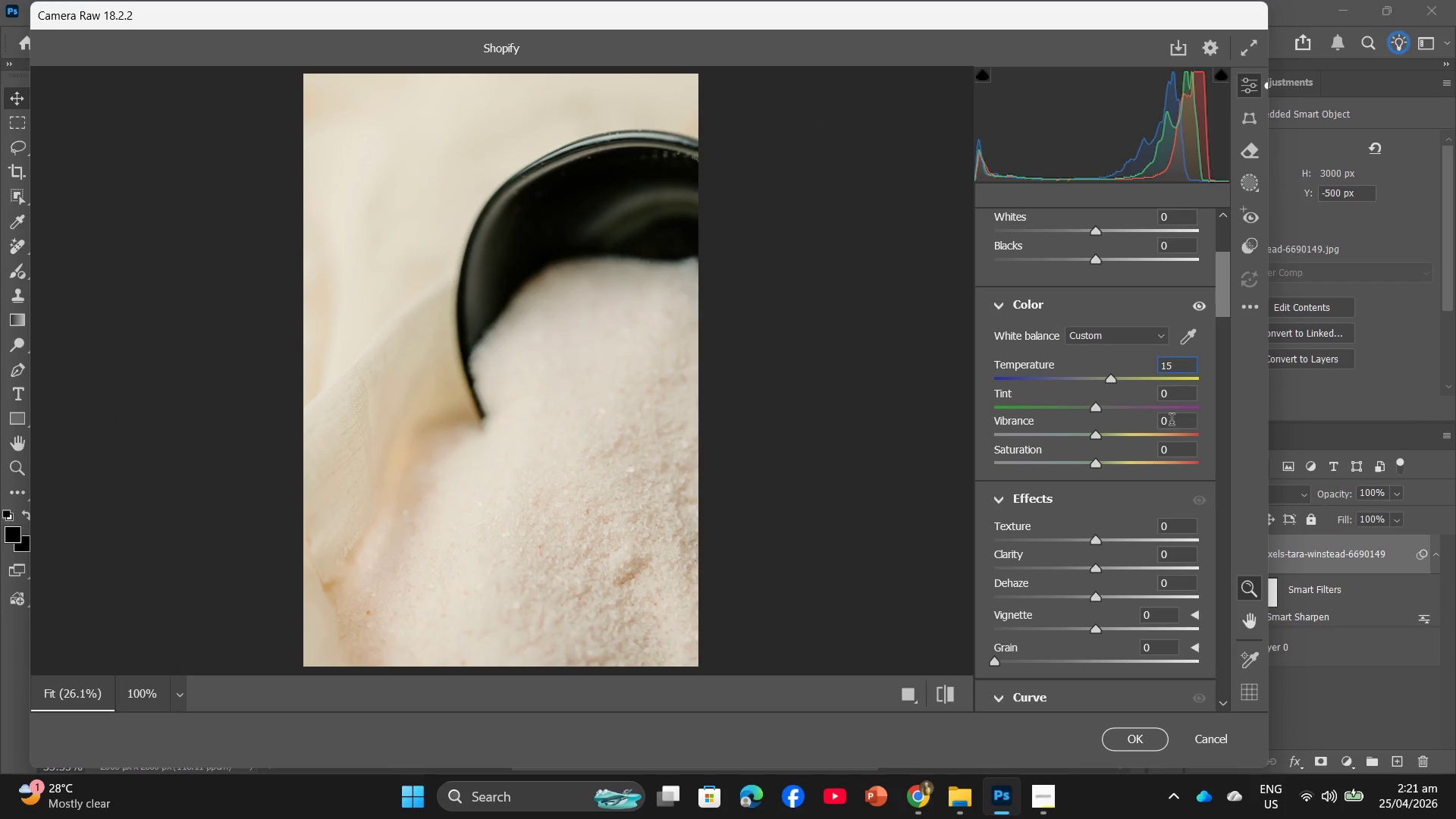 
left_click([1170, 423])
 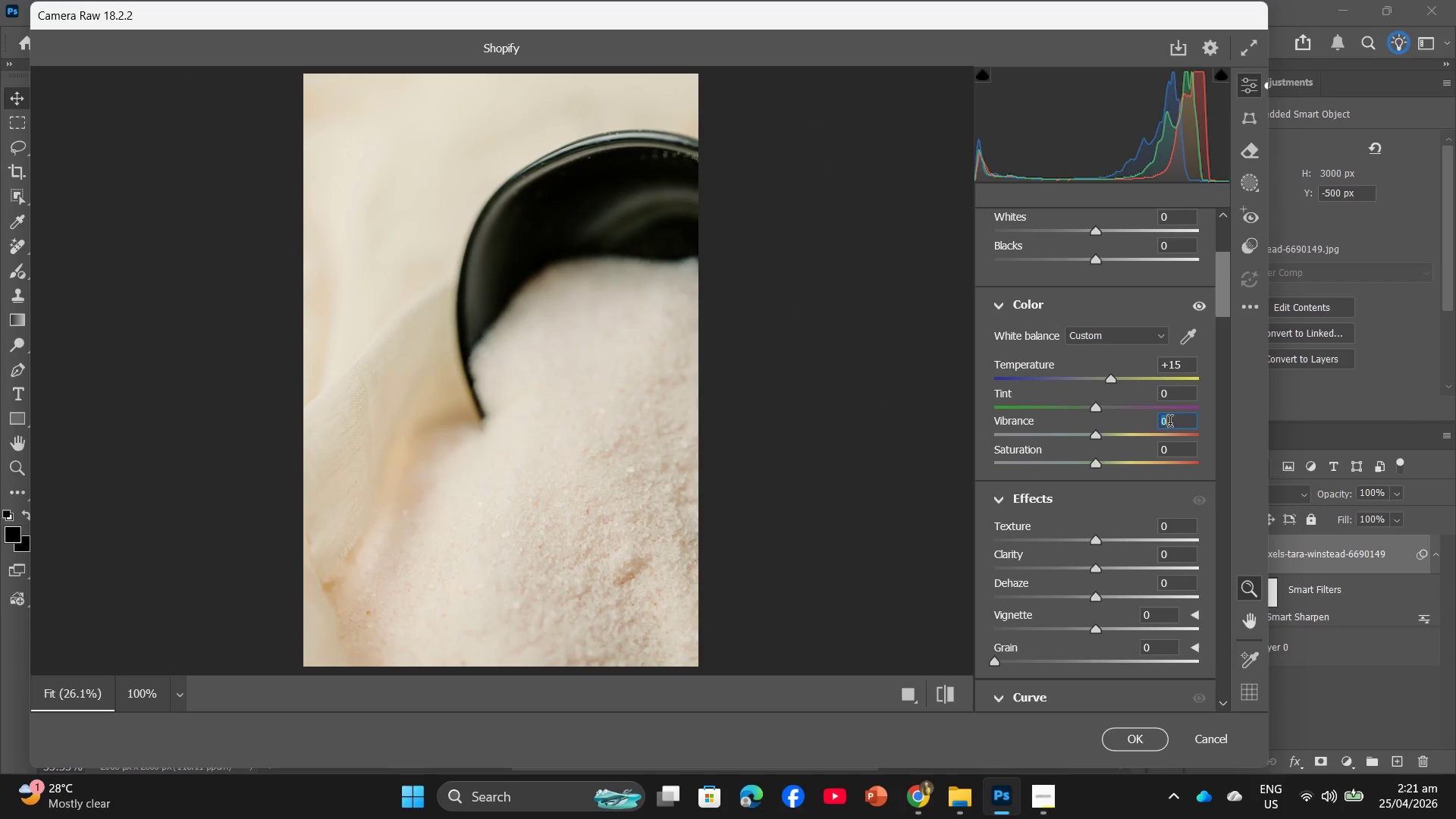 
key(Numpad5)
 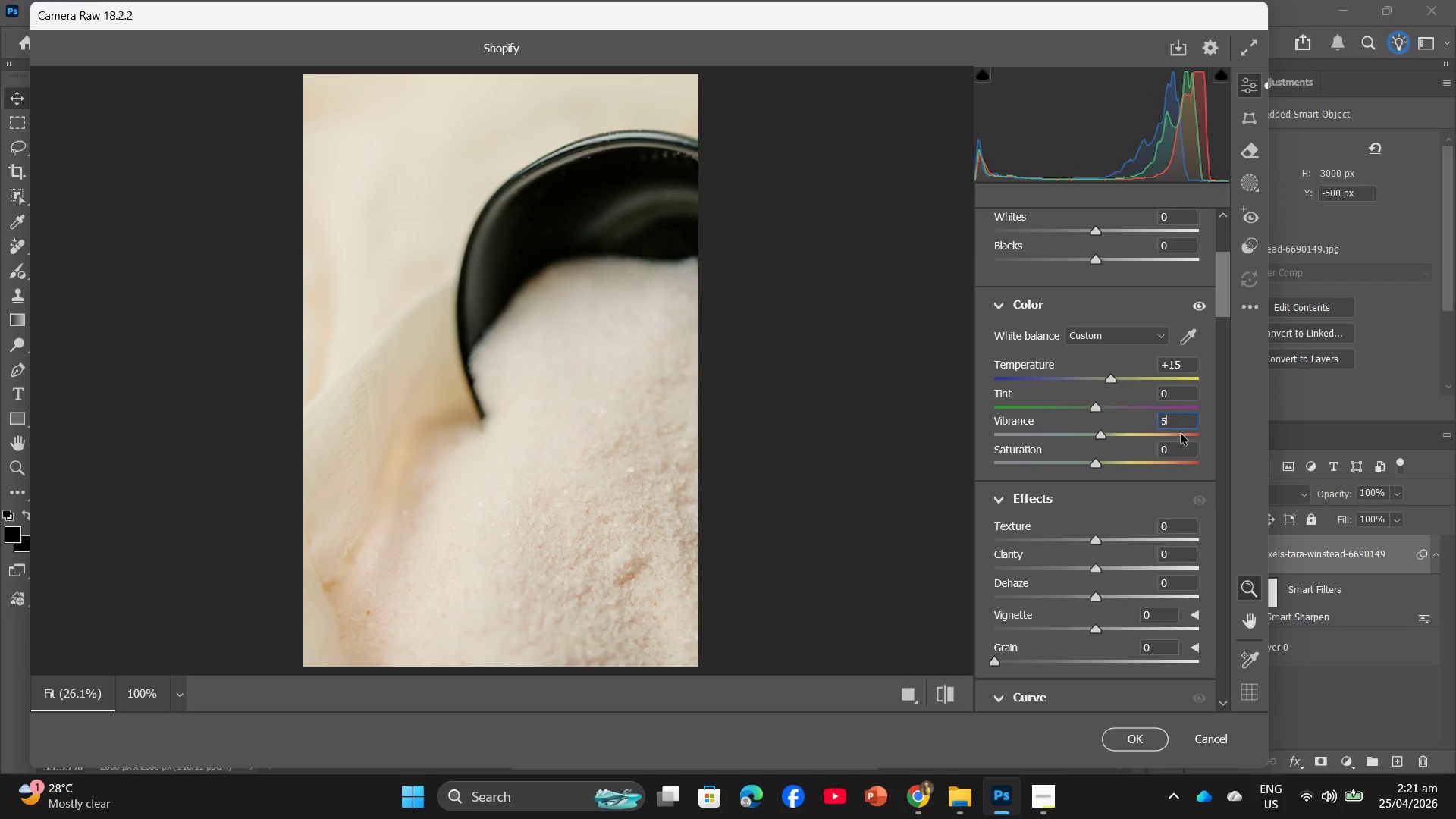 
left_click([1178, 448])
 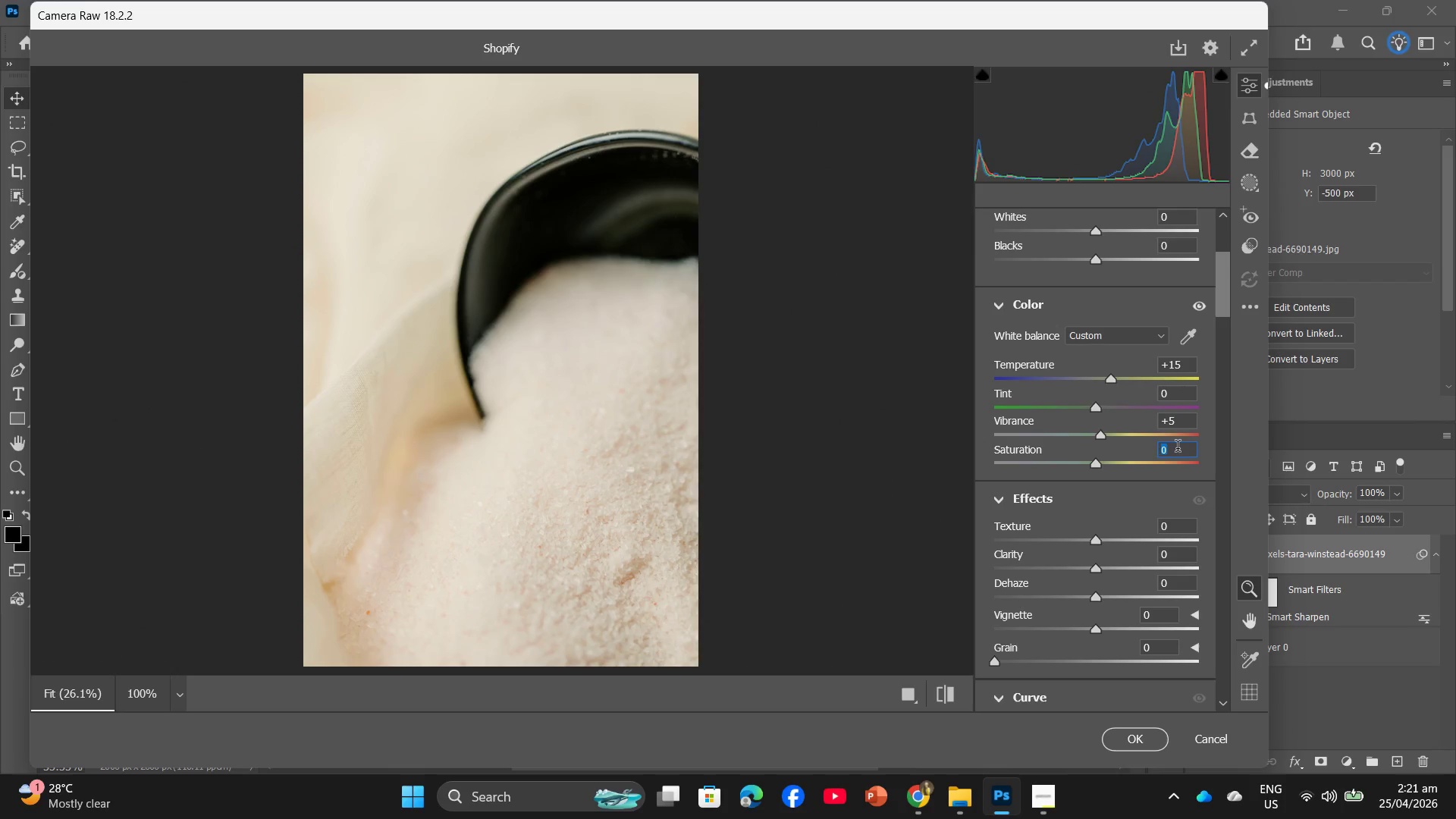 
key(Numpad5)
 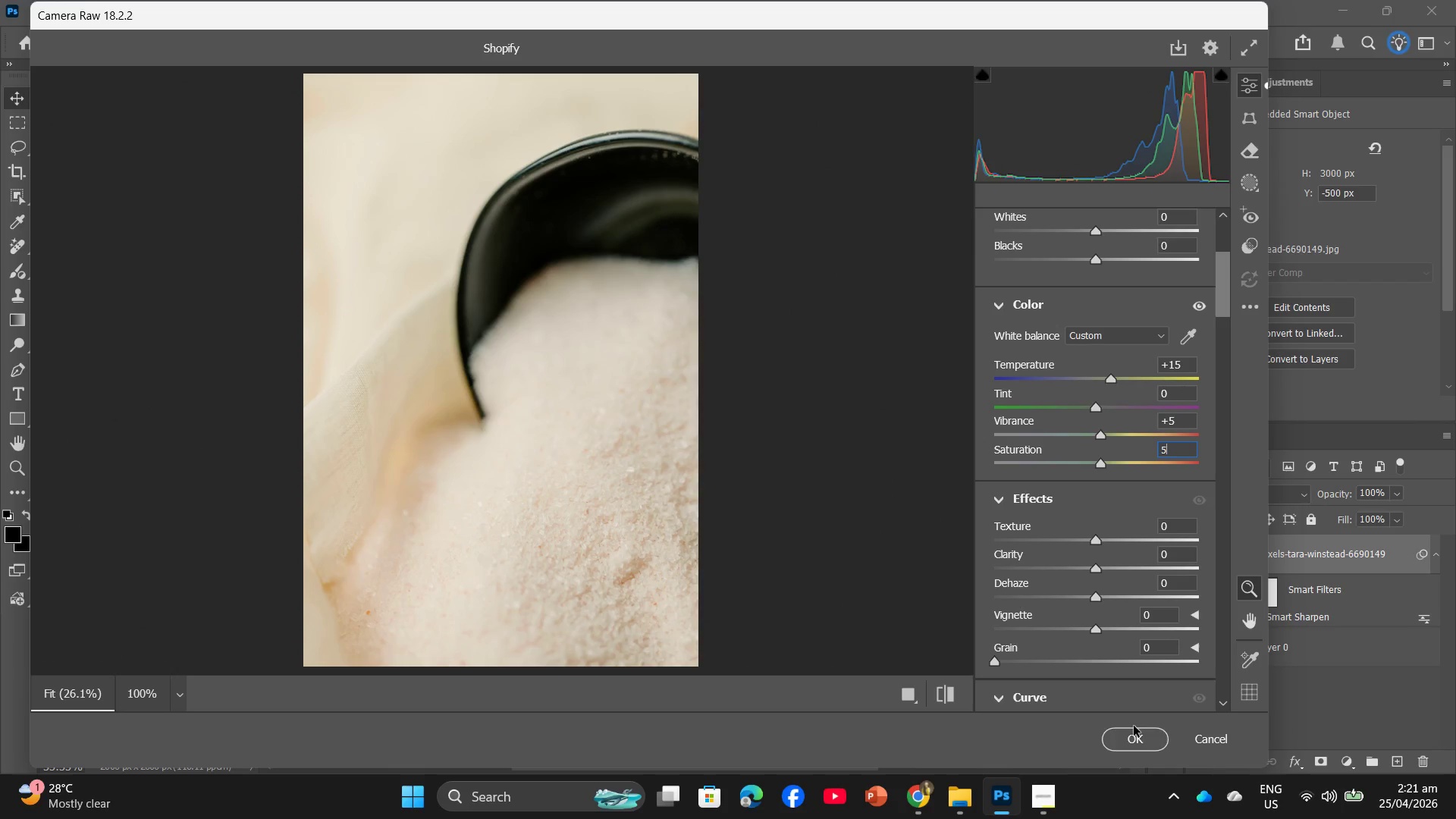 
left_click([1134, 736])
 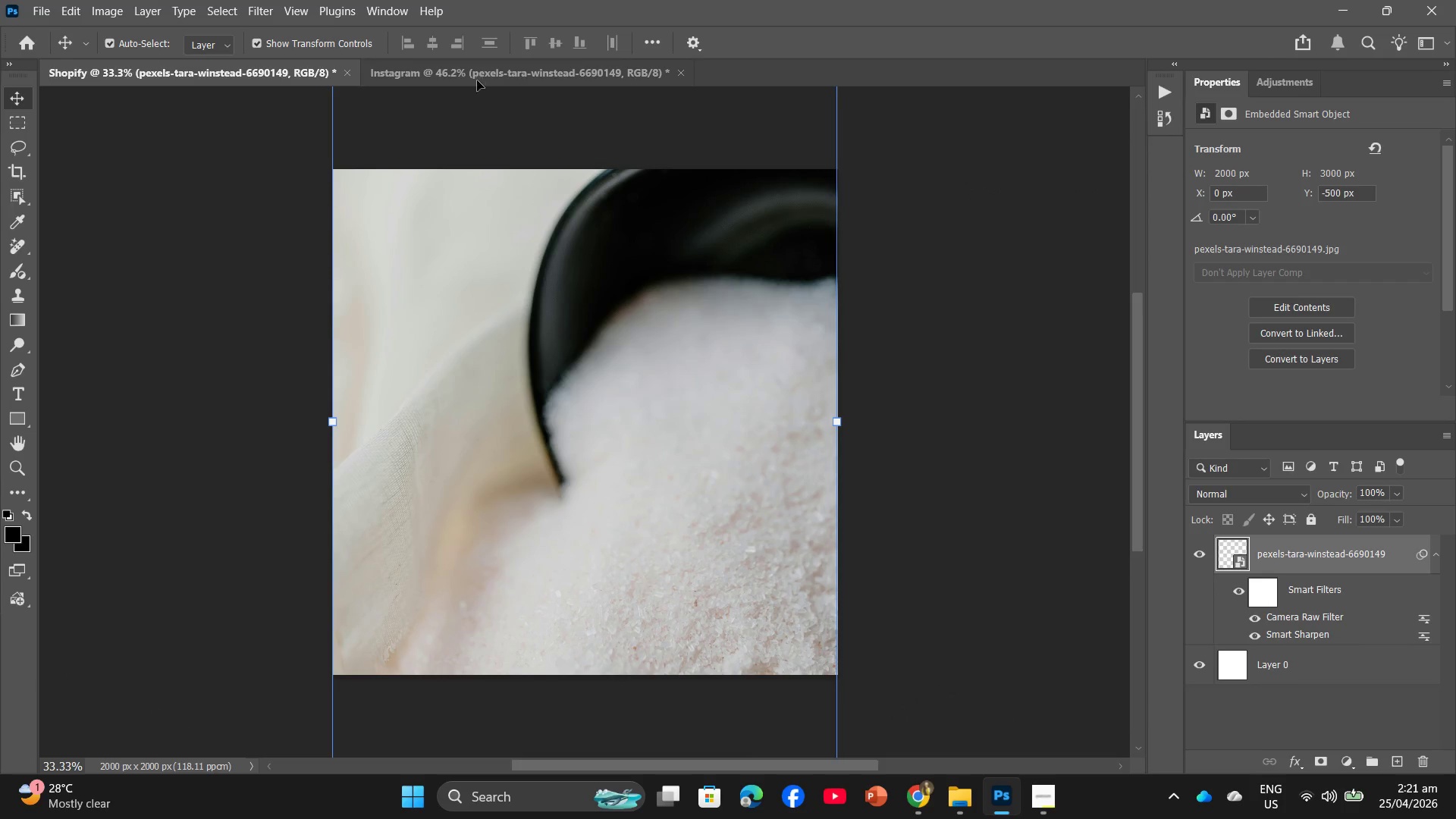 
left_click([479, 72])
 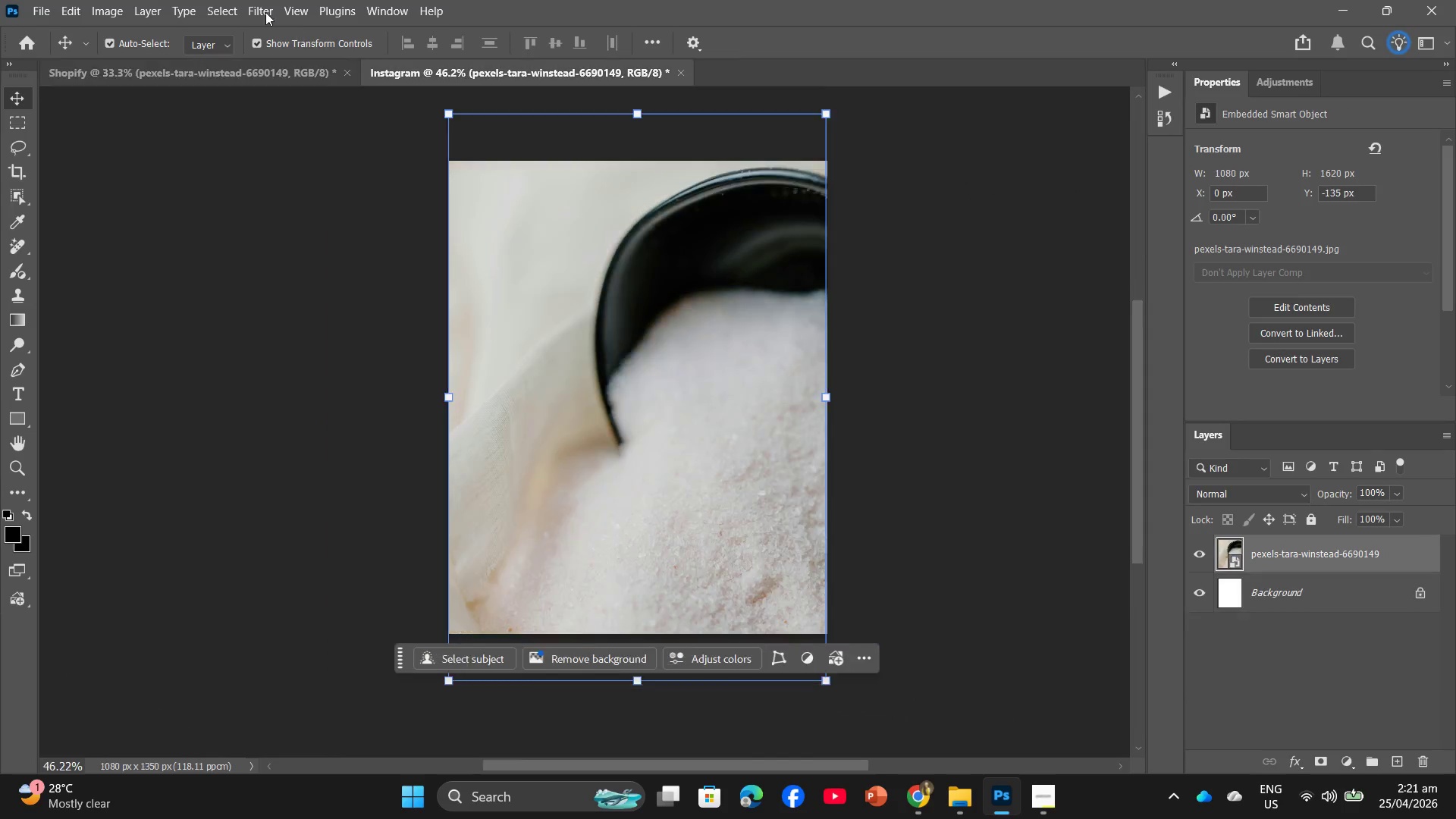 
left_click([253, 8])
 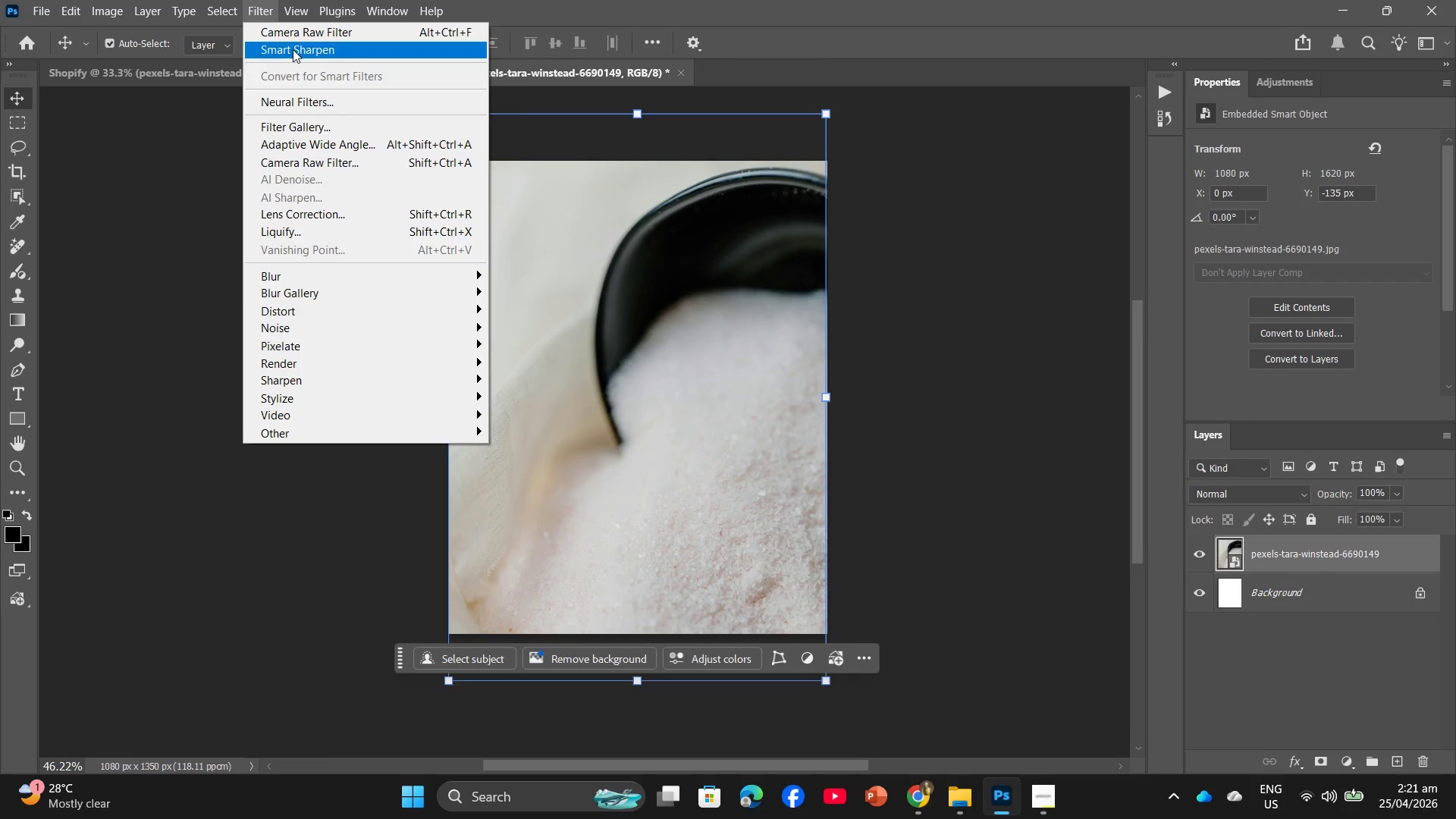 
left_click([293, 50])
 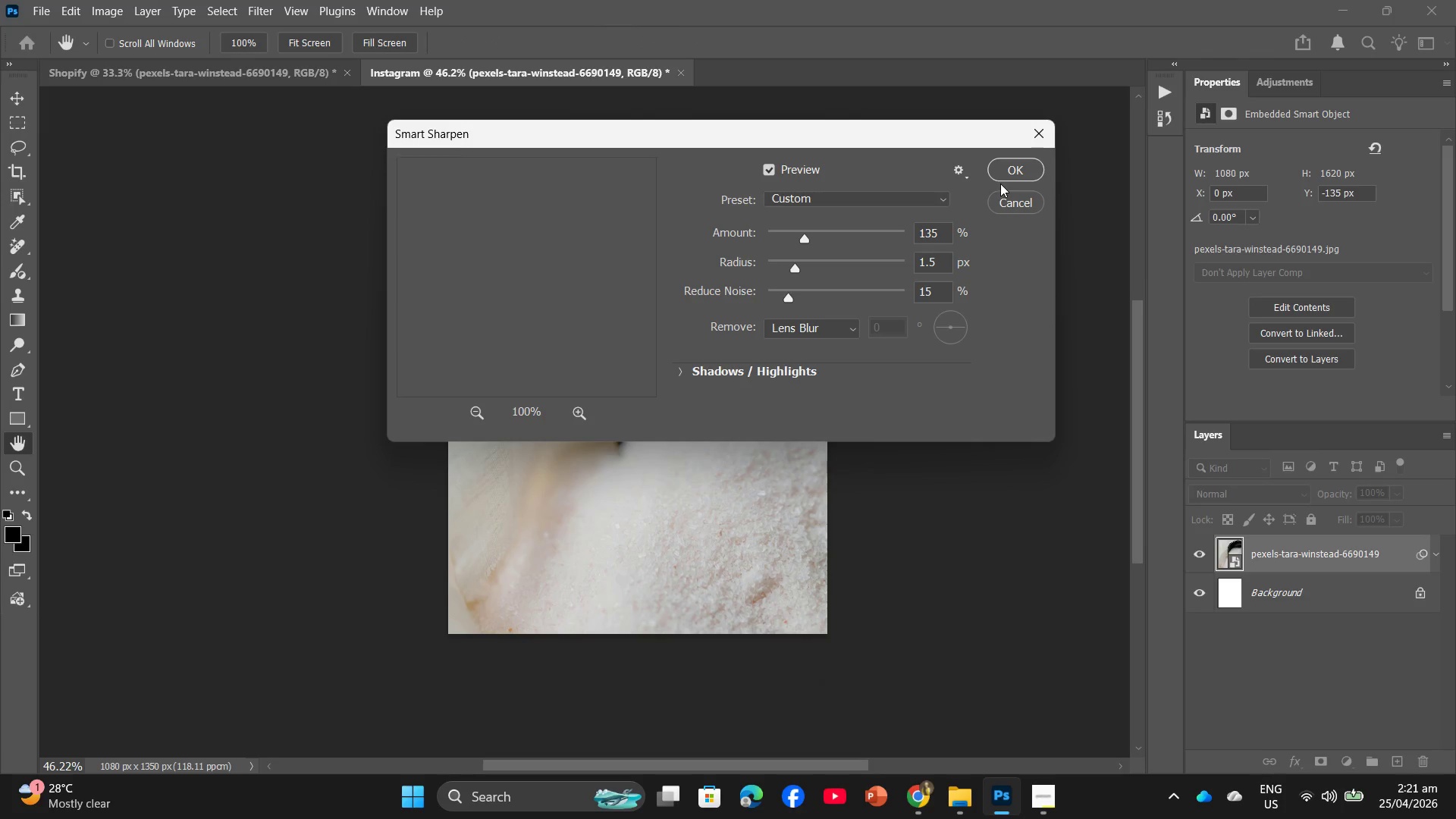 
left_click([1009, 171])
 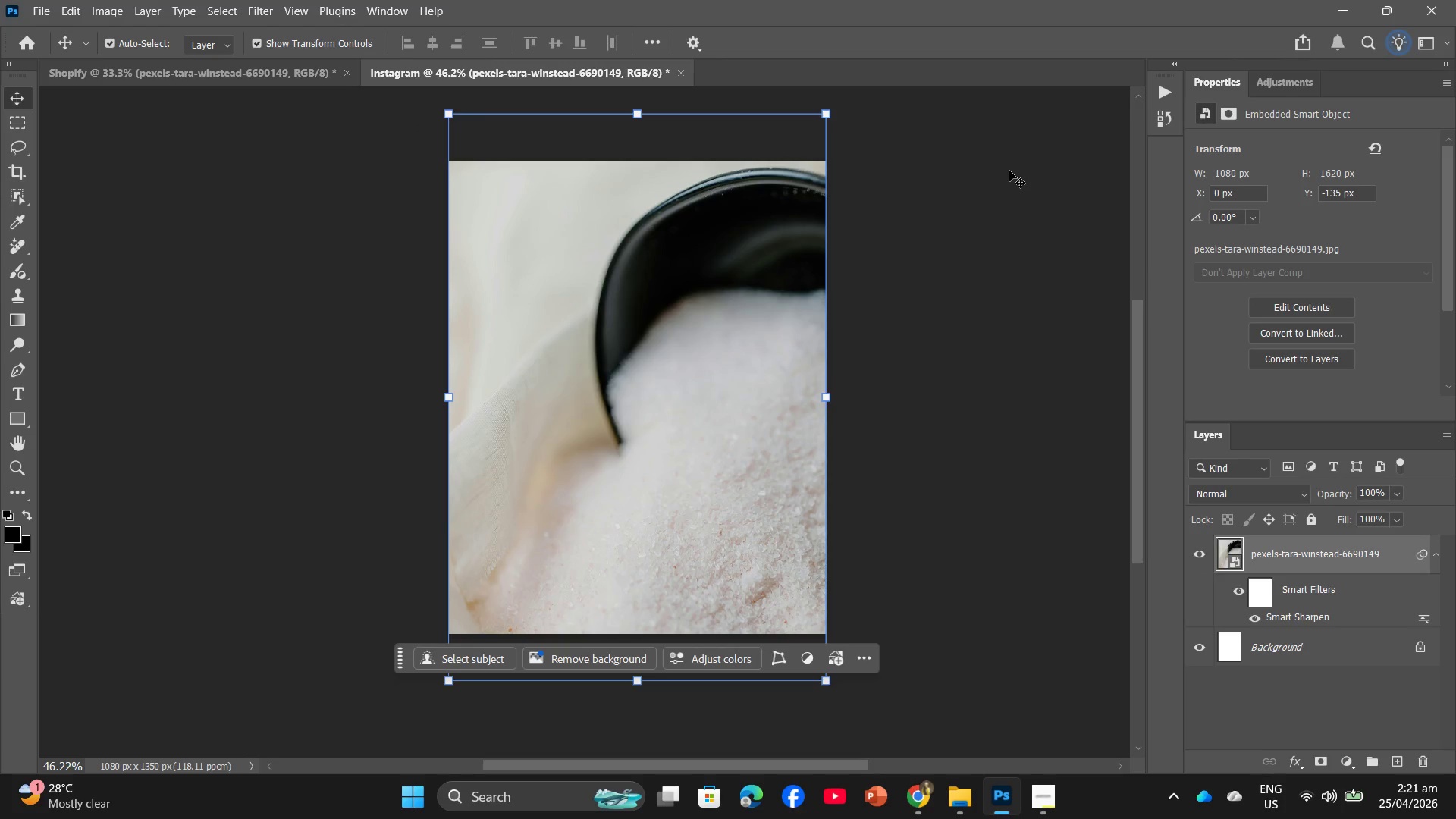 
wait(8.66)
 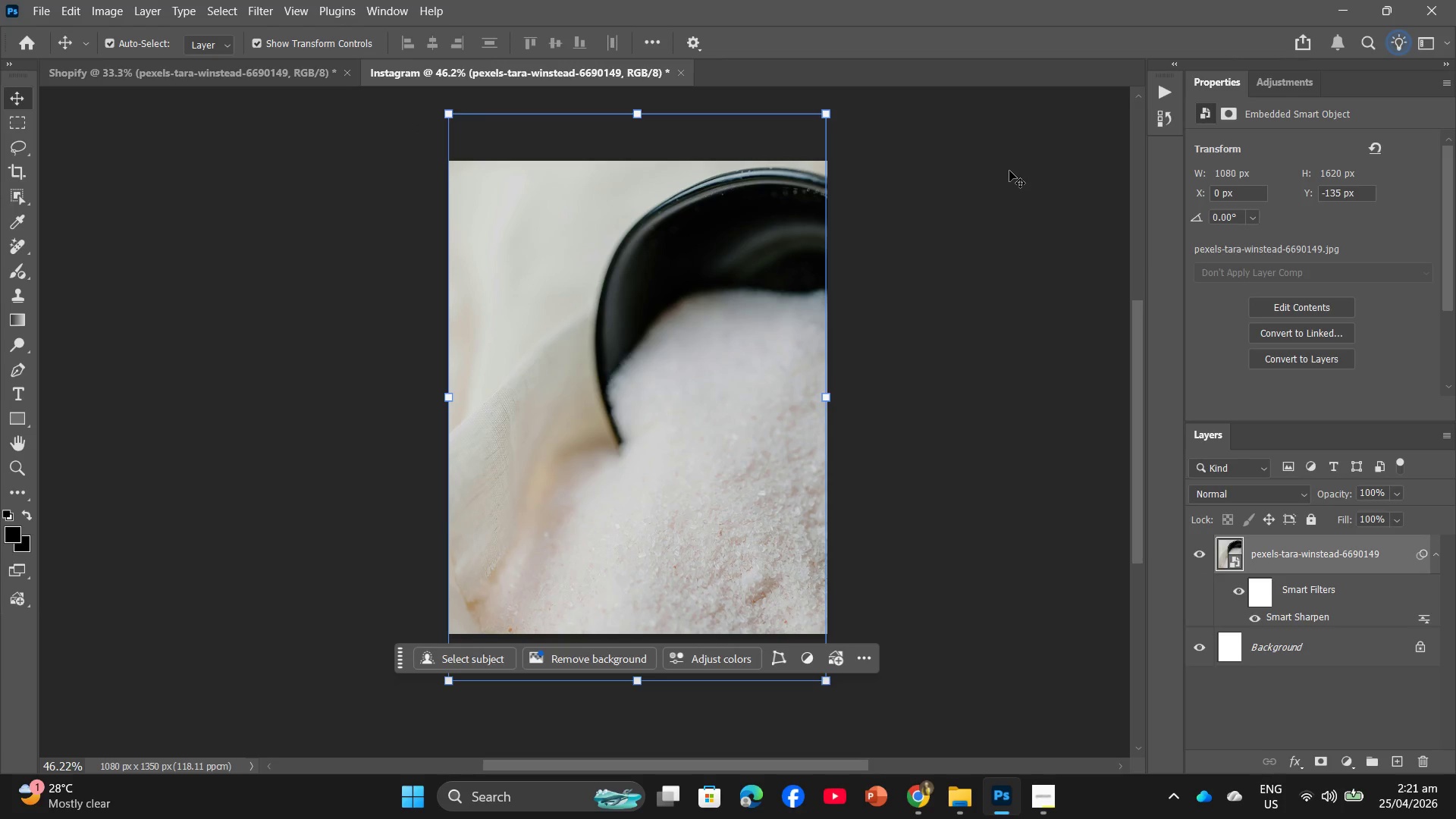 
left_click([255, 0])
 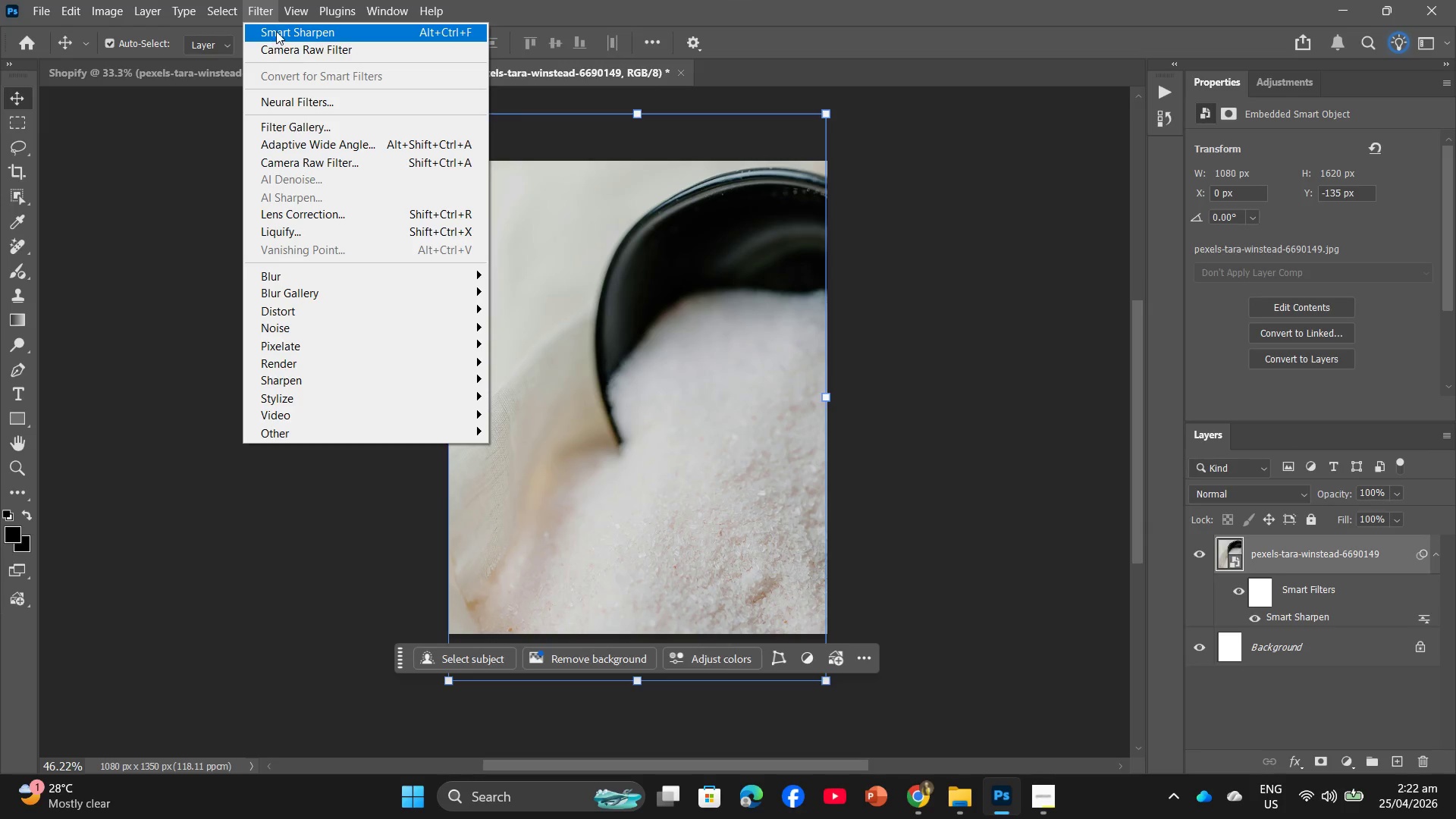 
left_click([276, 31])
 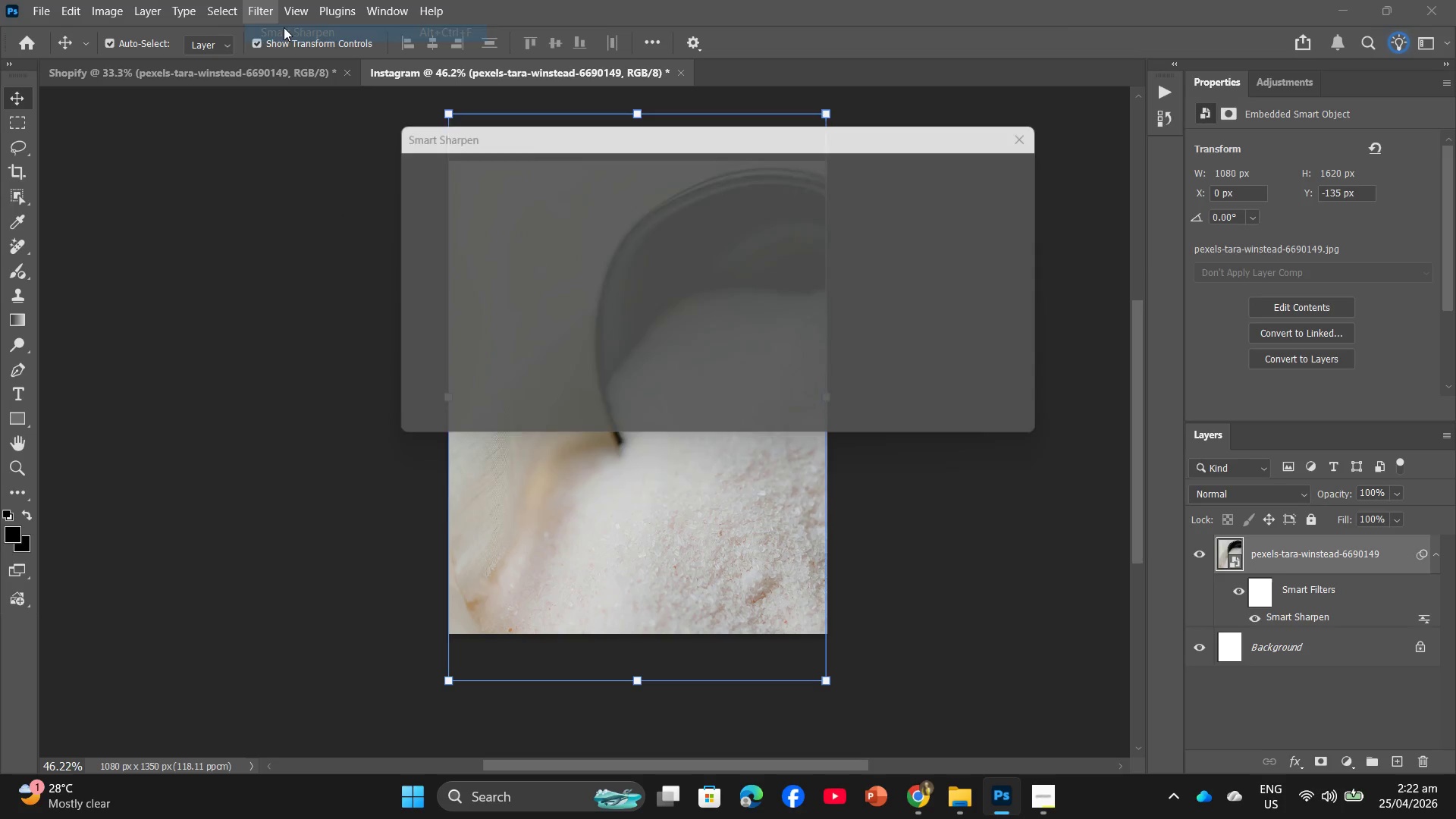 
mouse_move([325, 30])
 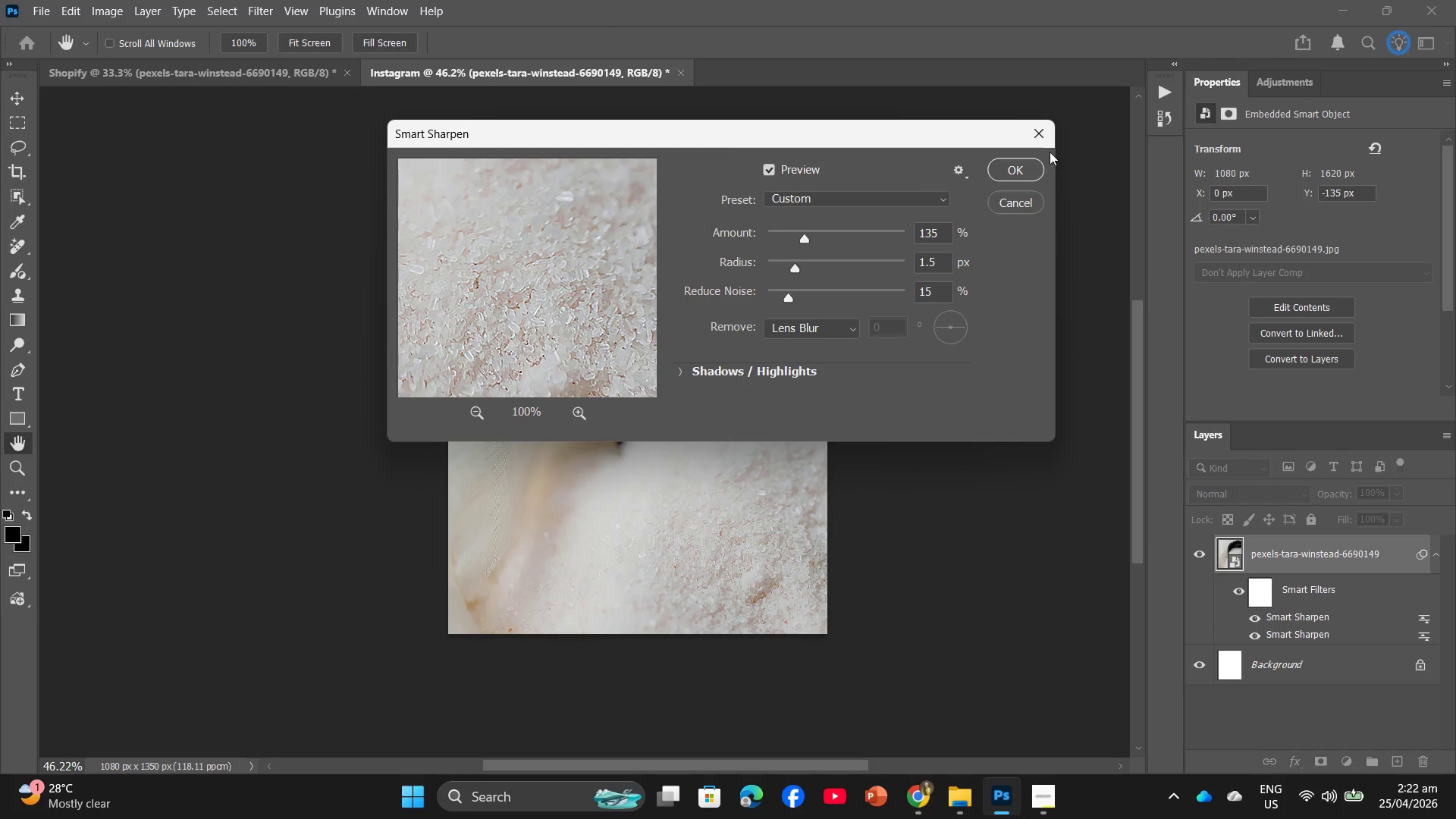 
left_click([1044, 142])
 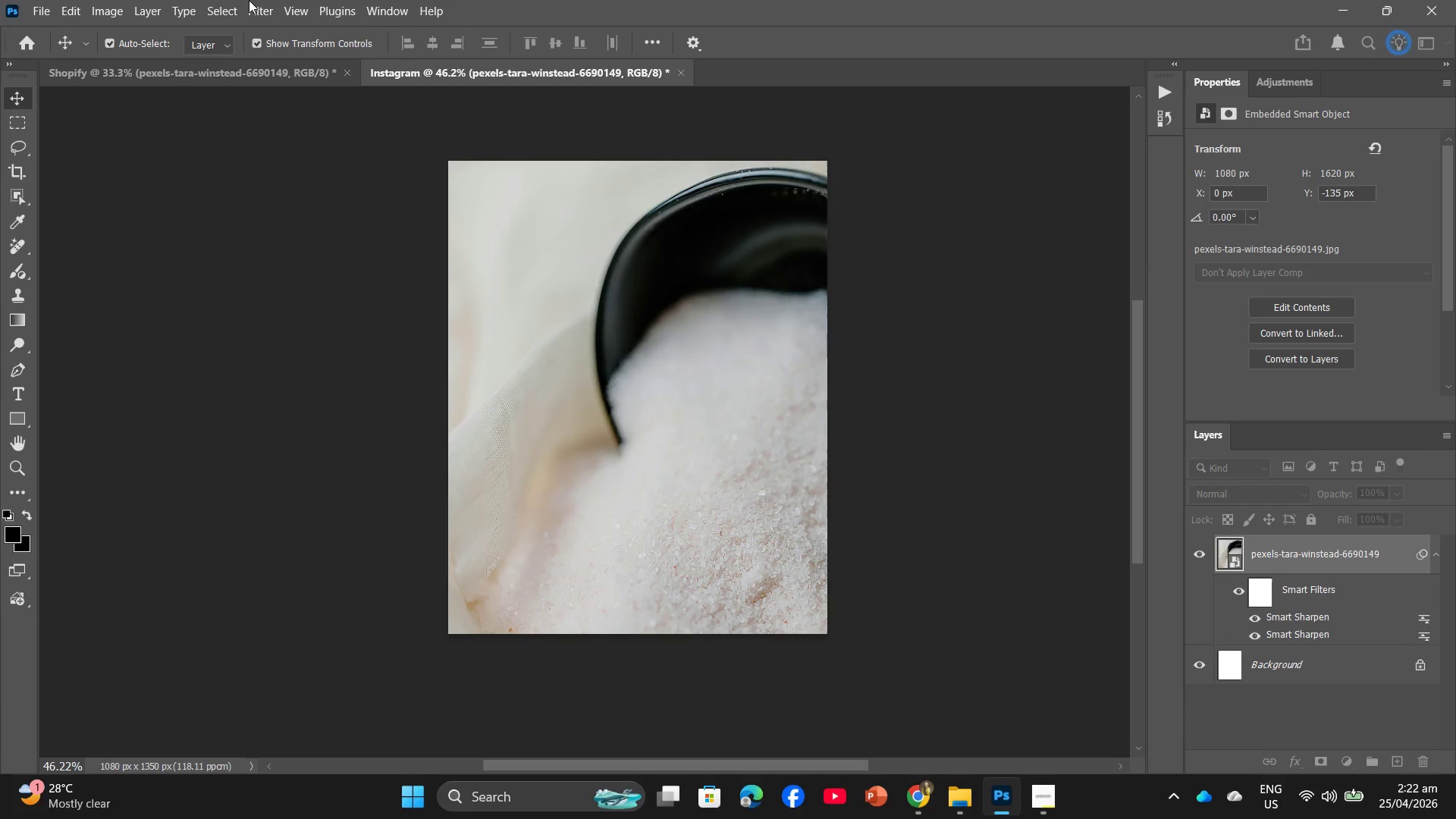 
left_click([256, 0])
 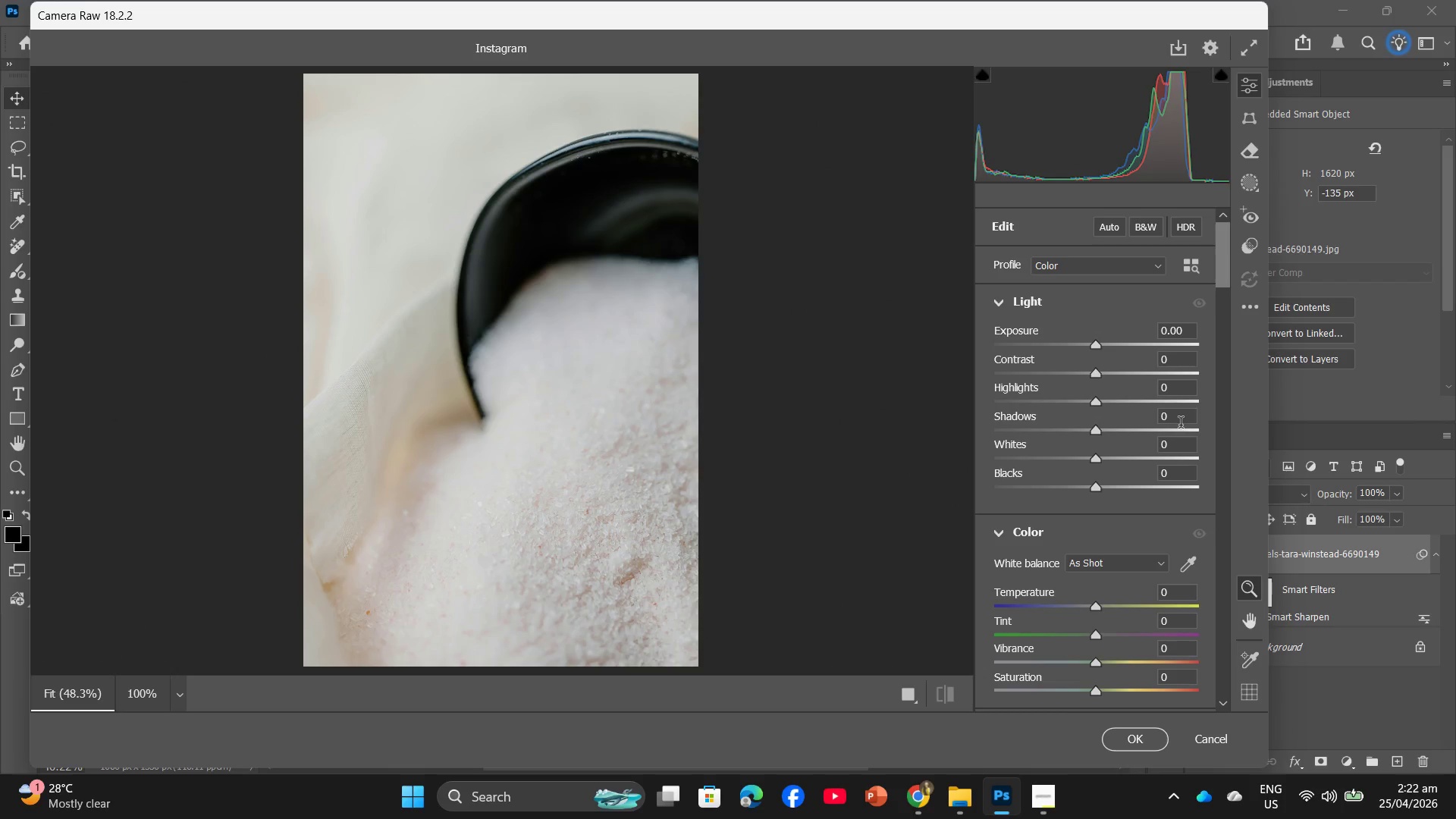 
left_click([1180, 592])
 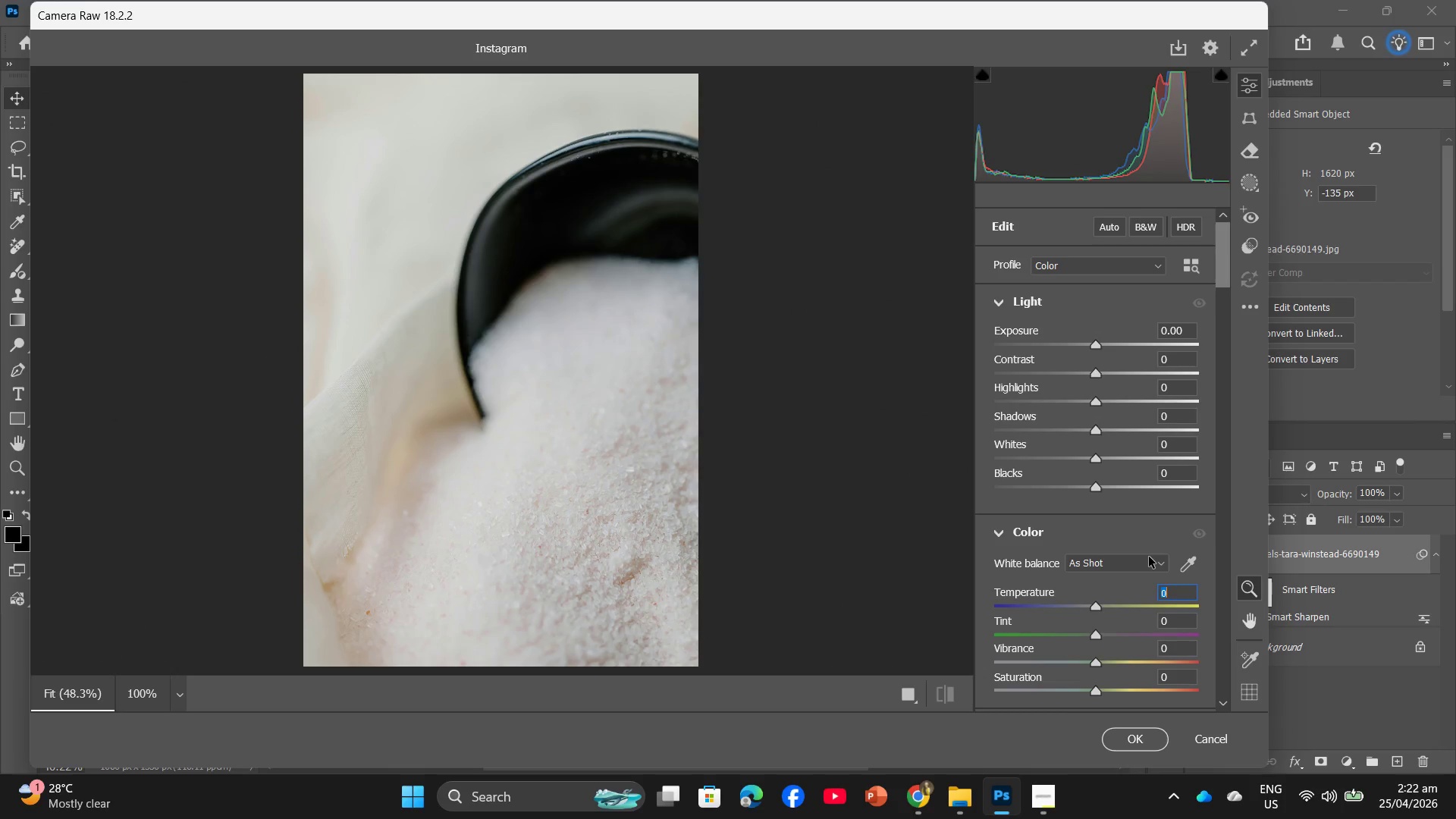 
key(Numpad1)
 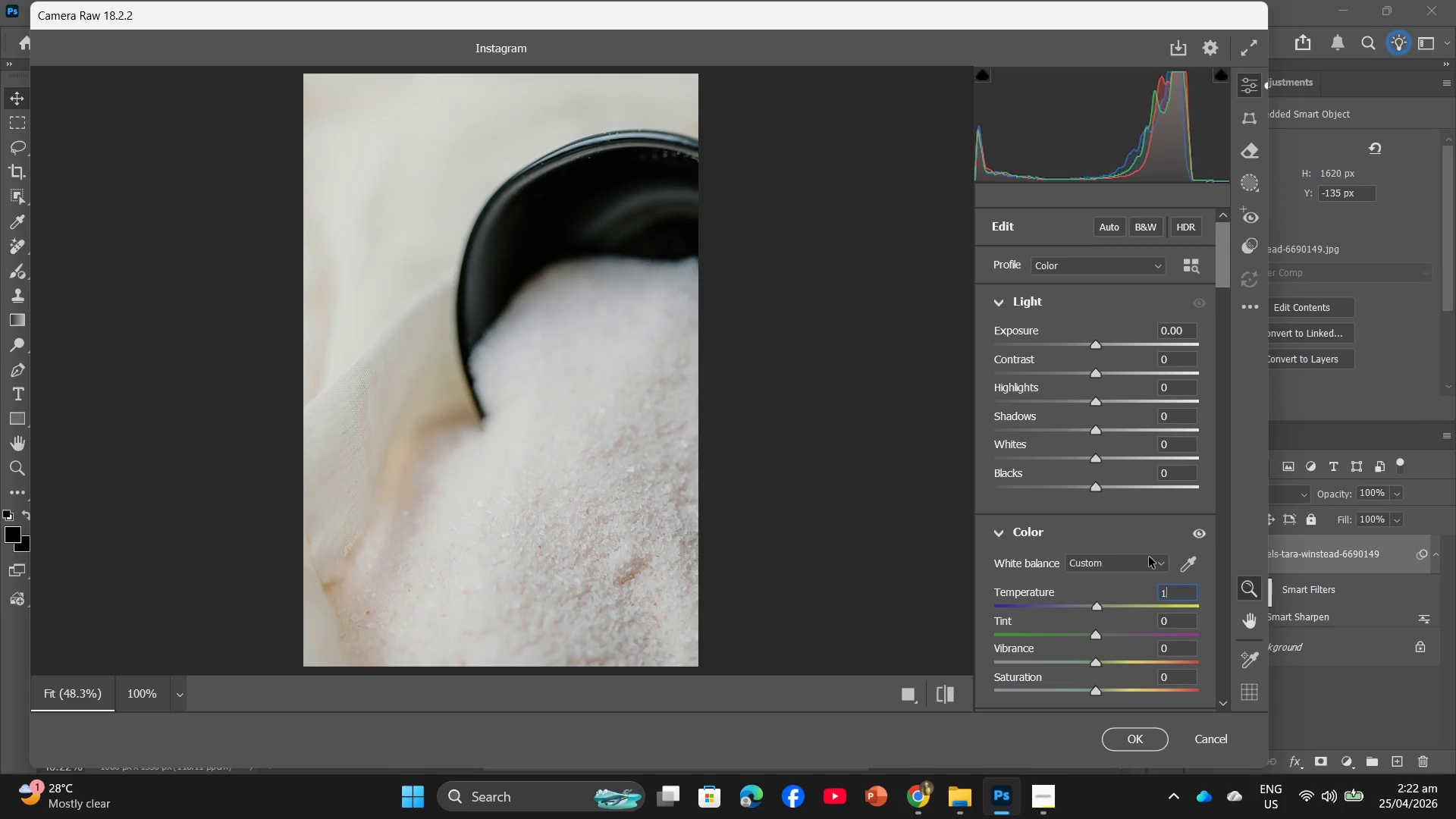 
key(Numpad5)
 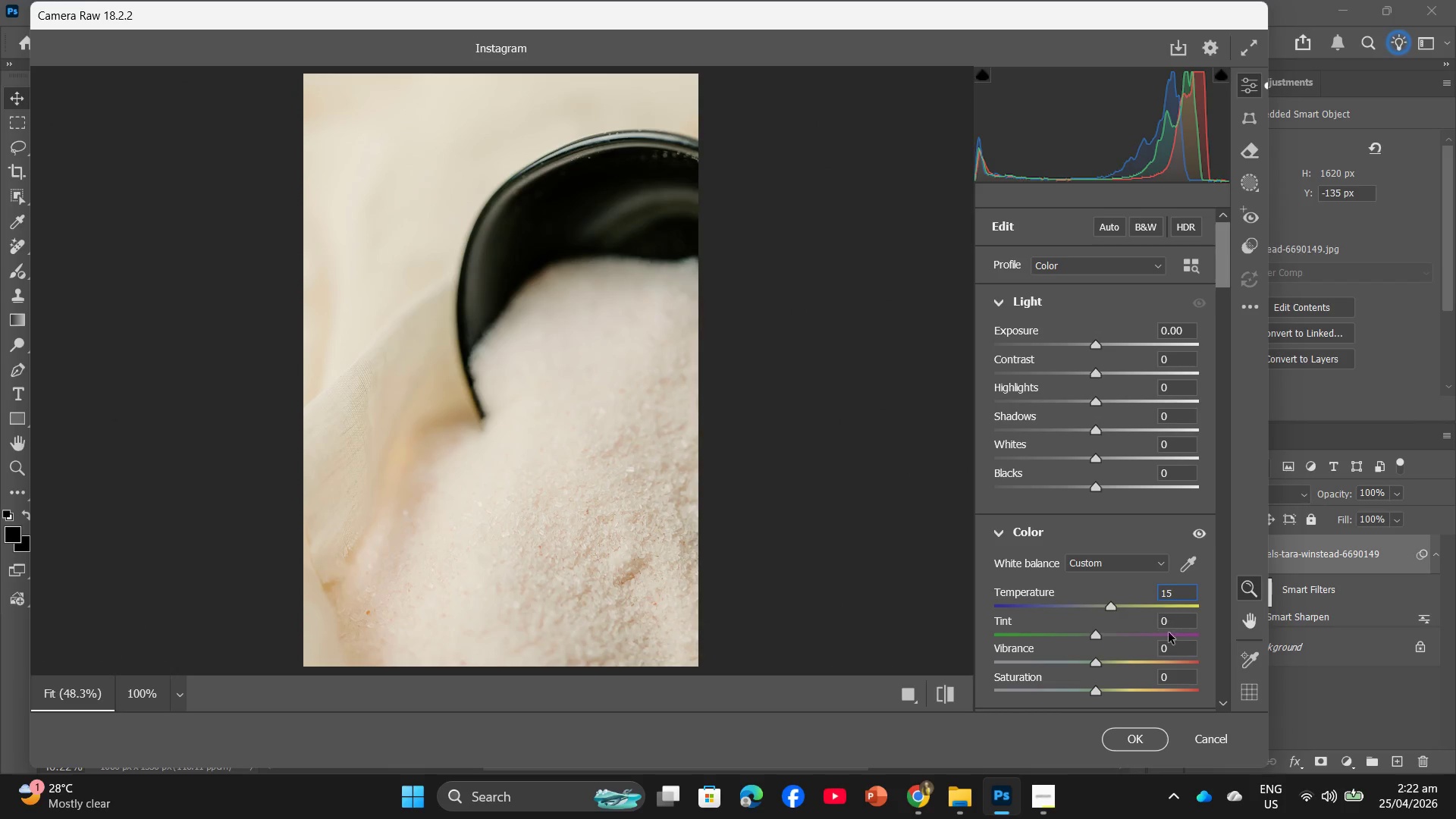 
left_click([1171, 646])
 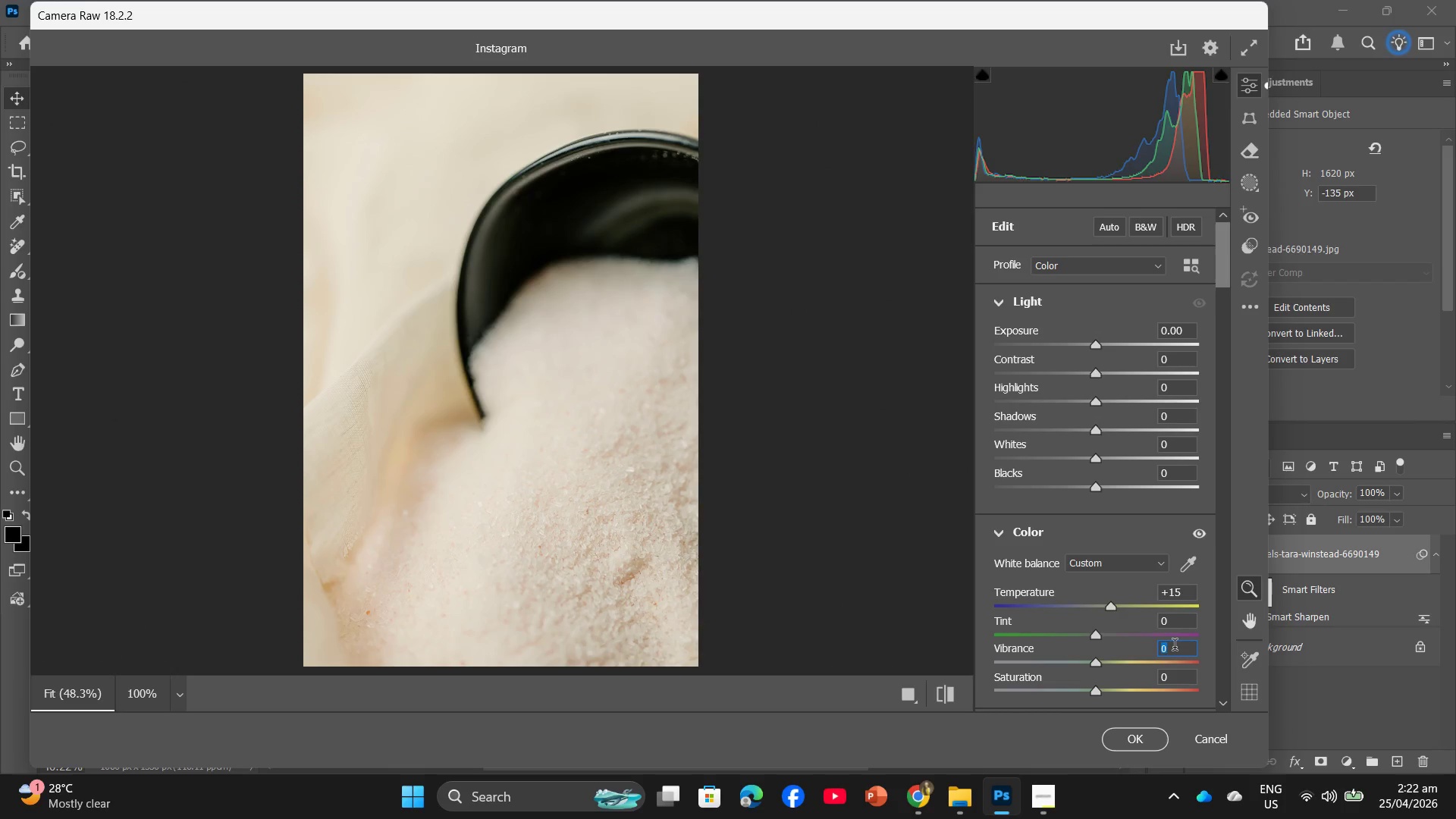 
key(Numpad5)
 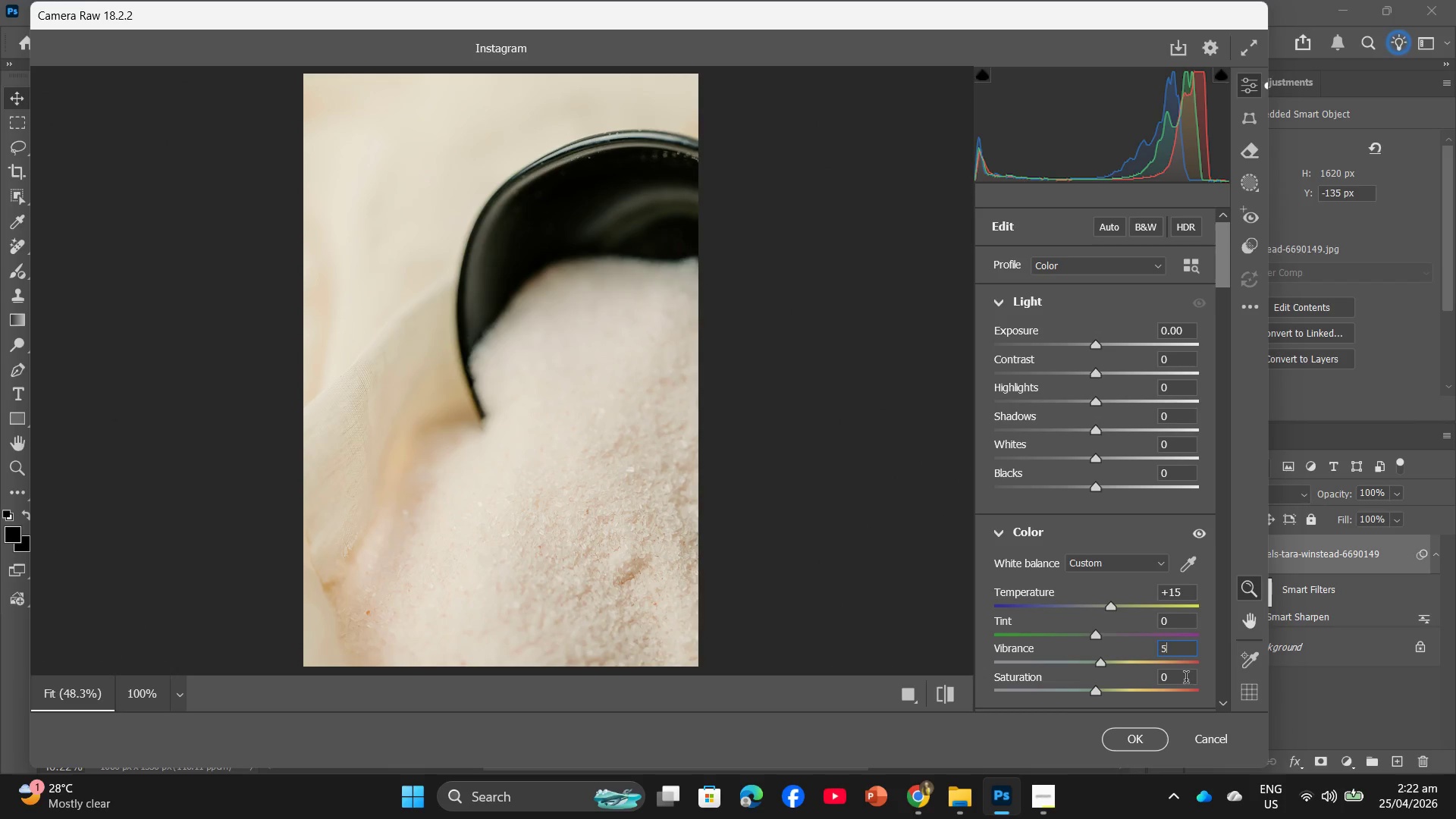 
left_click([1186, 679])
 